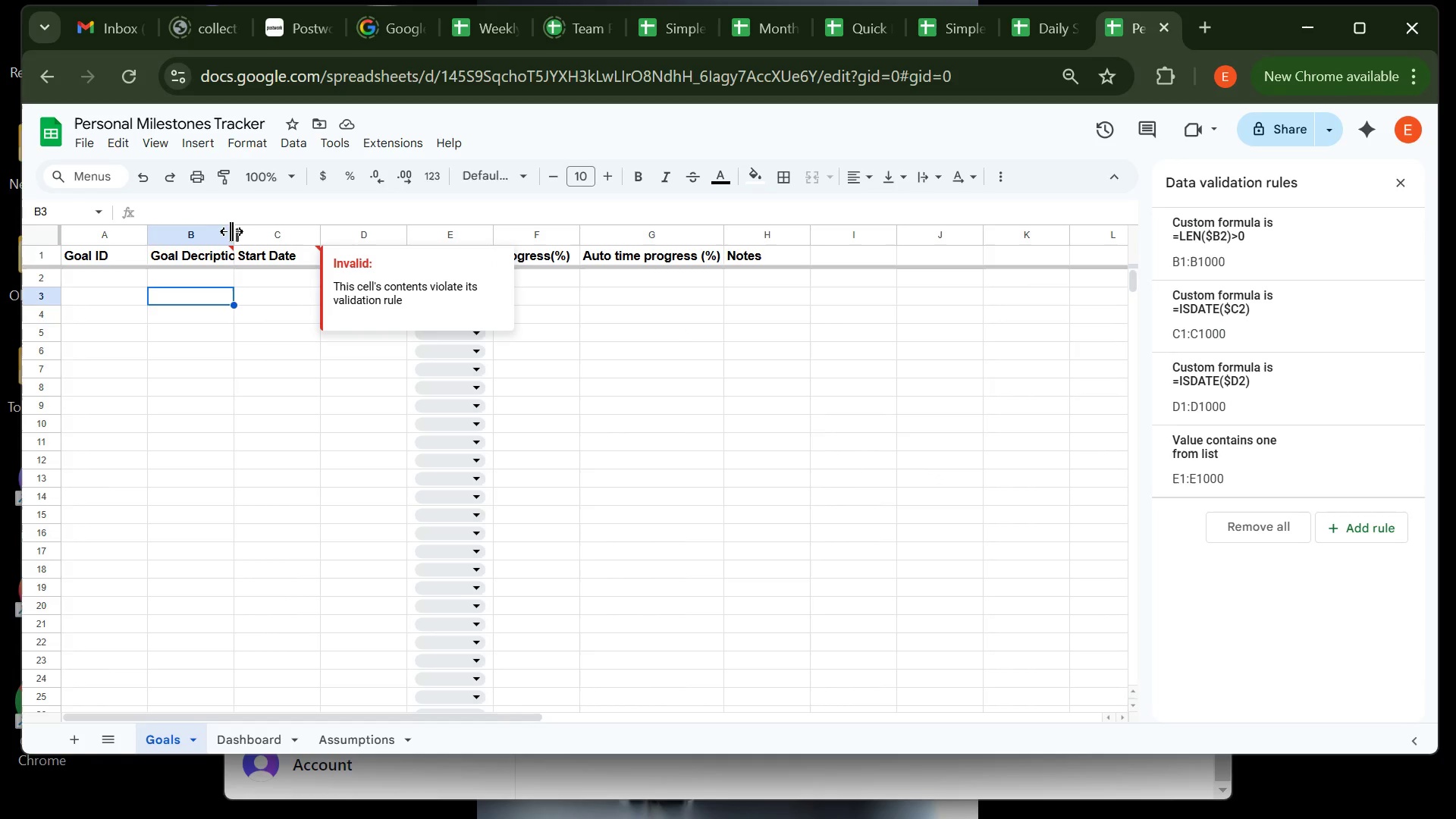 
double_click([234, 234])
 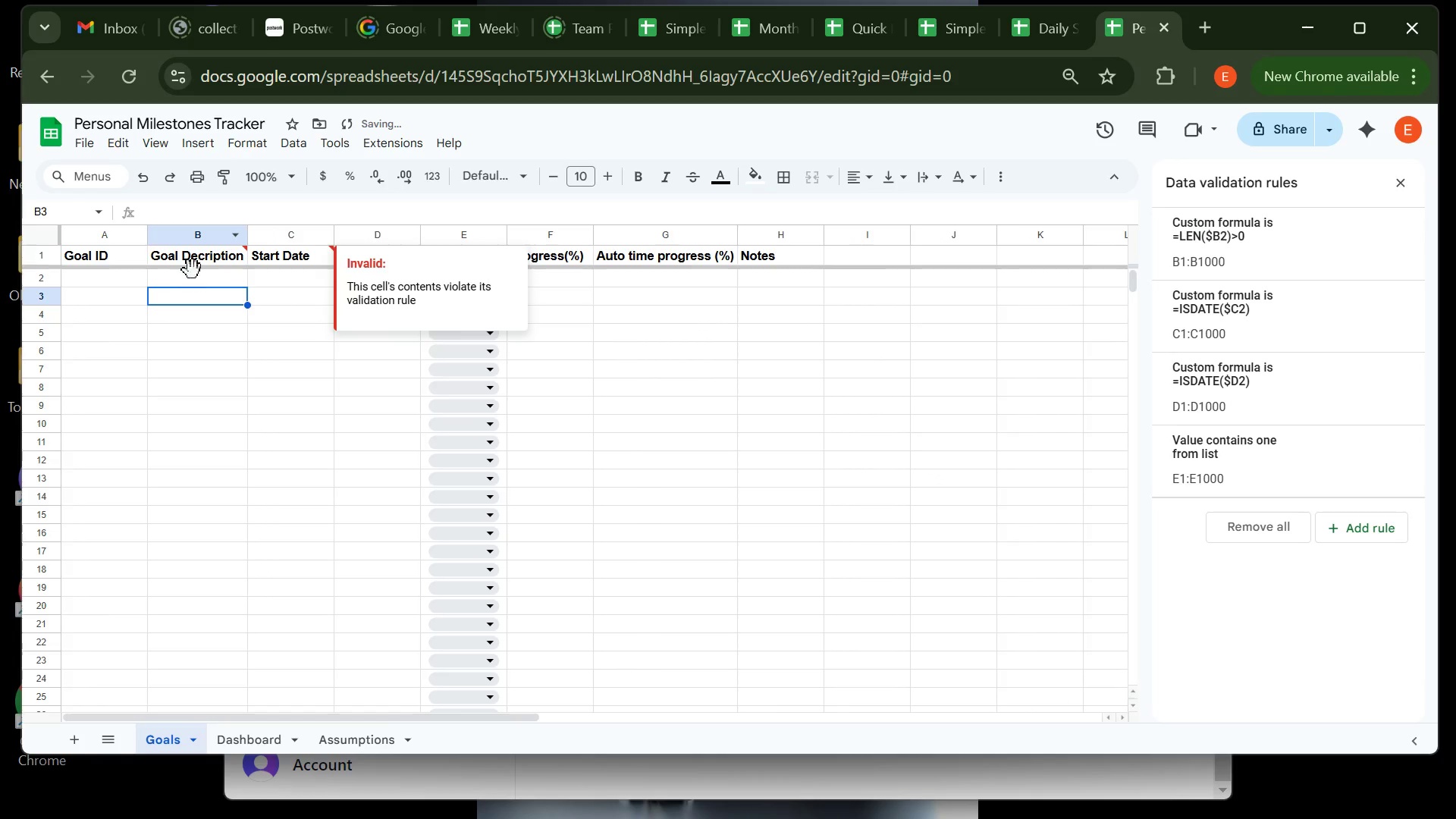 
left_click([193, 270])
 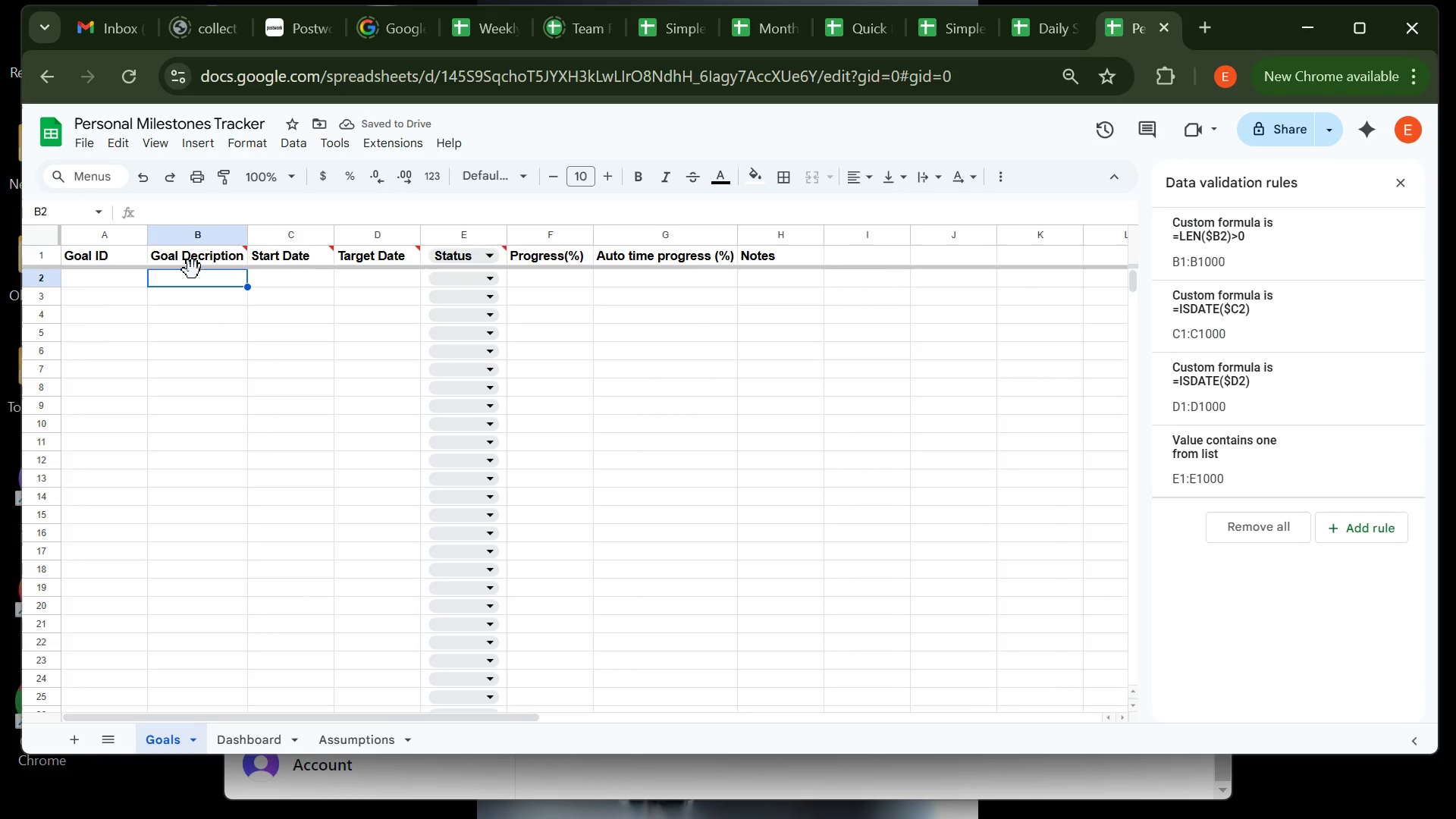 
type(hIT TH)
key(Backspace)
key(Backspace)
key(Backspace)
key(Backspace)
key(Backspace)
key(Backspace)
type(Hit the gym)
 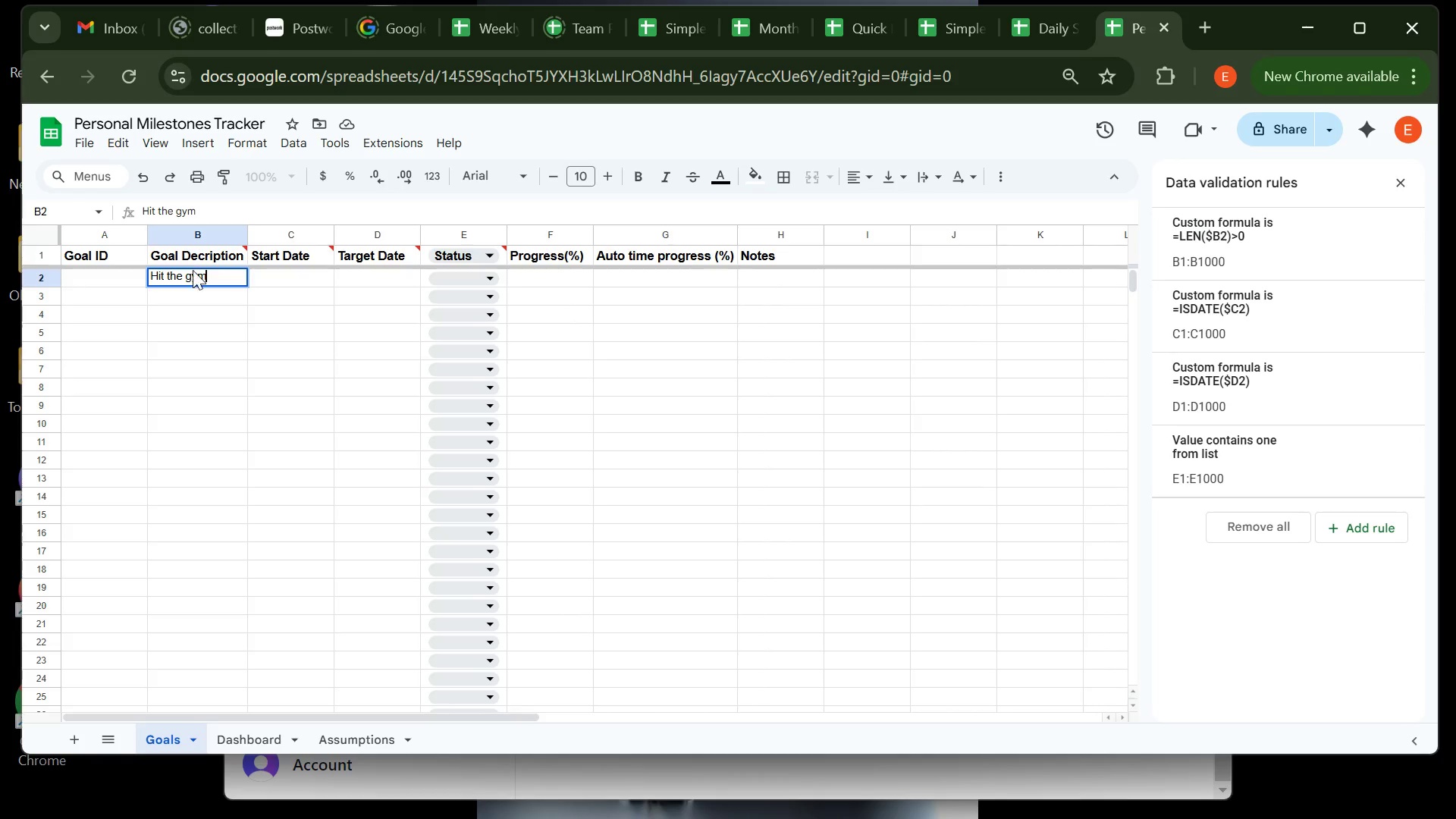 
key(Enter)
 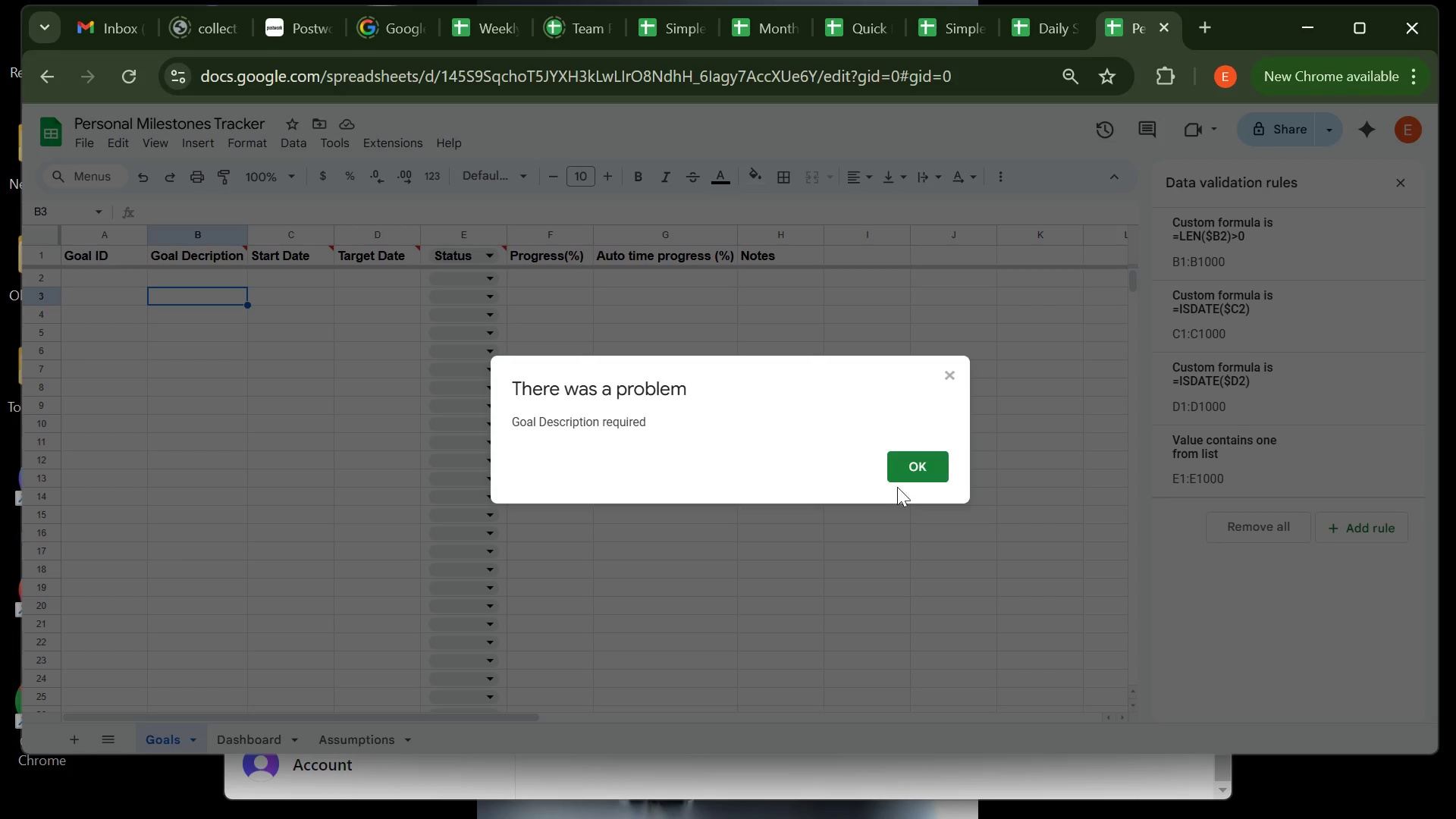 
left_click([906, 474])
 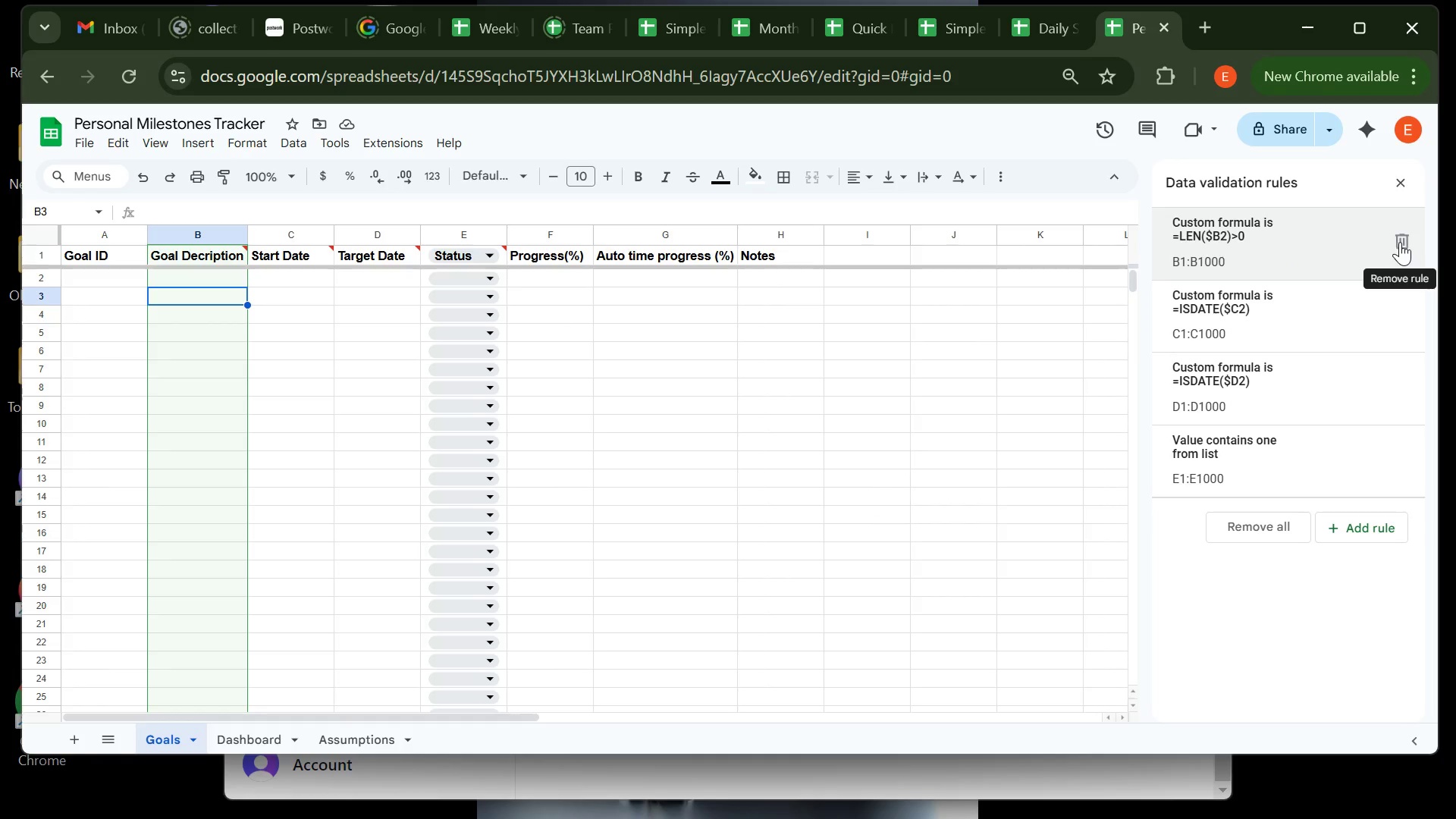 
wait(5.57)
 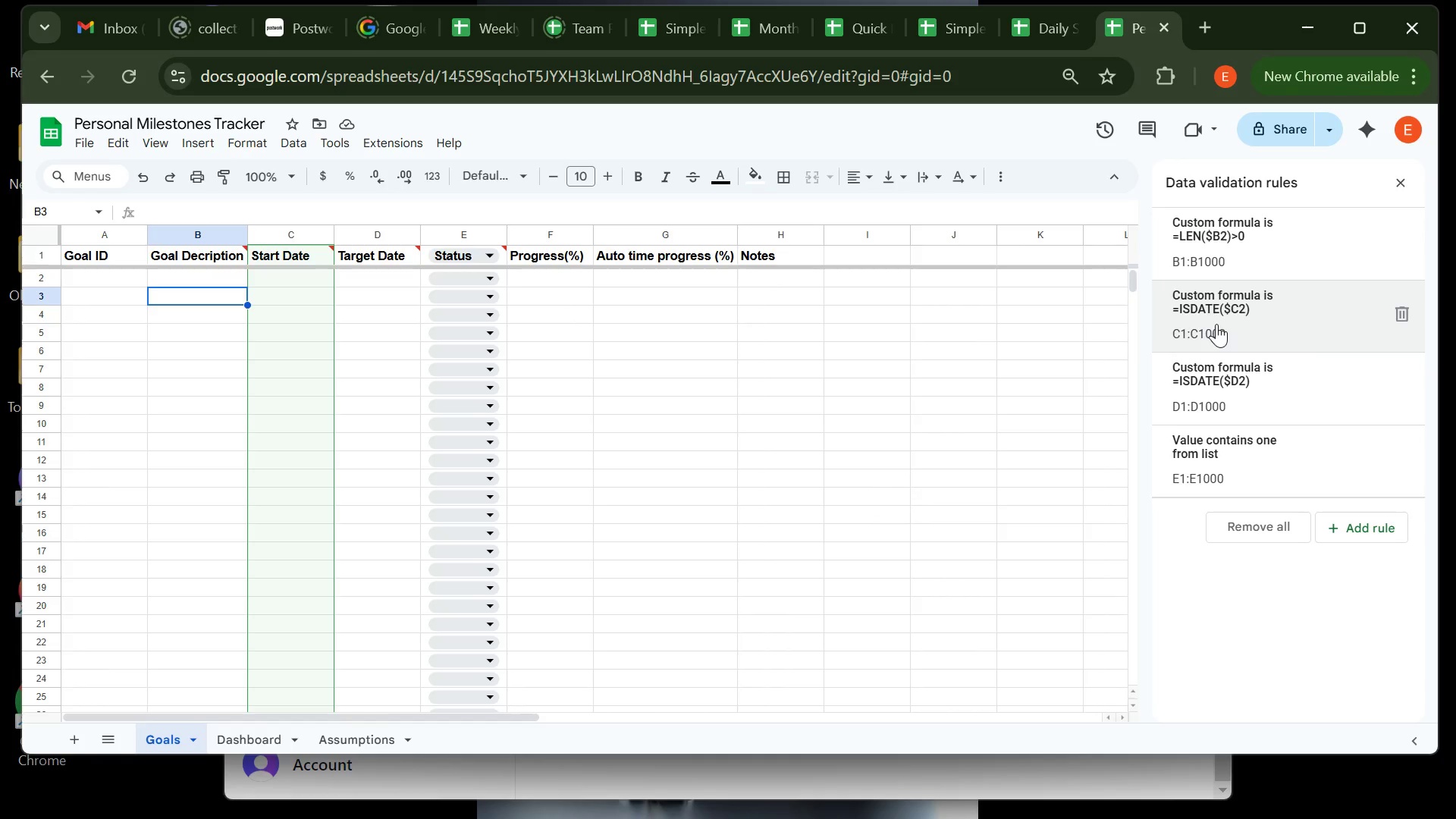 
left_click([1401, 242])
 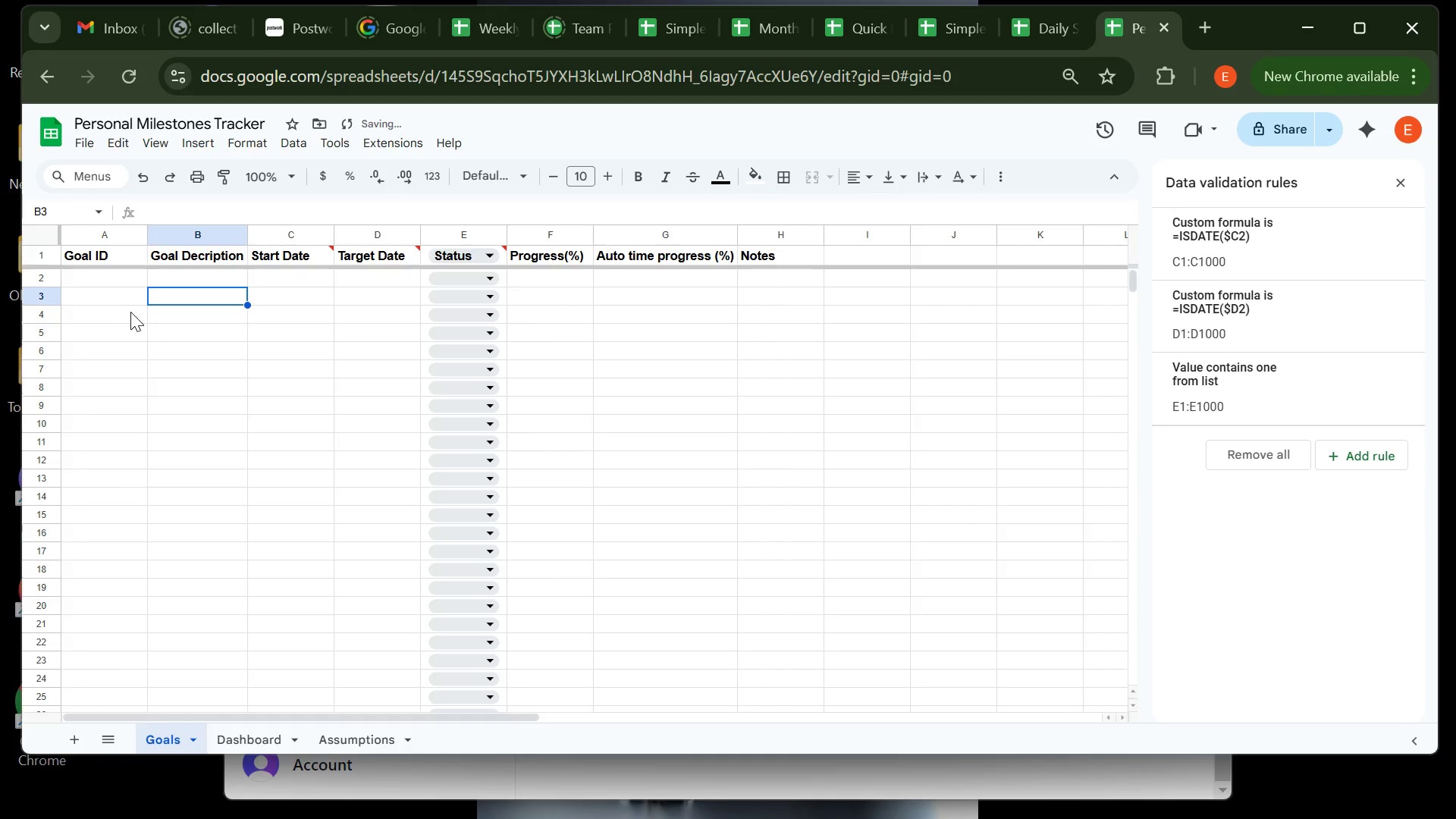 
type(Hit the gym)
 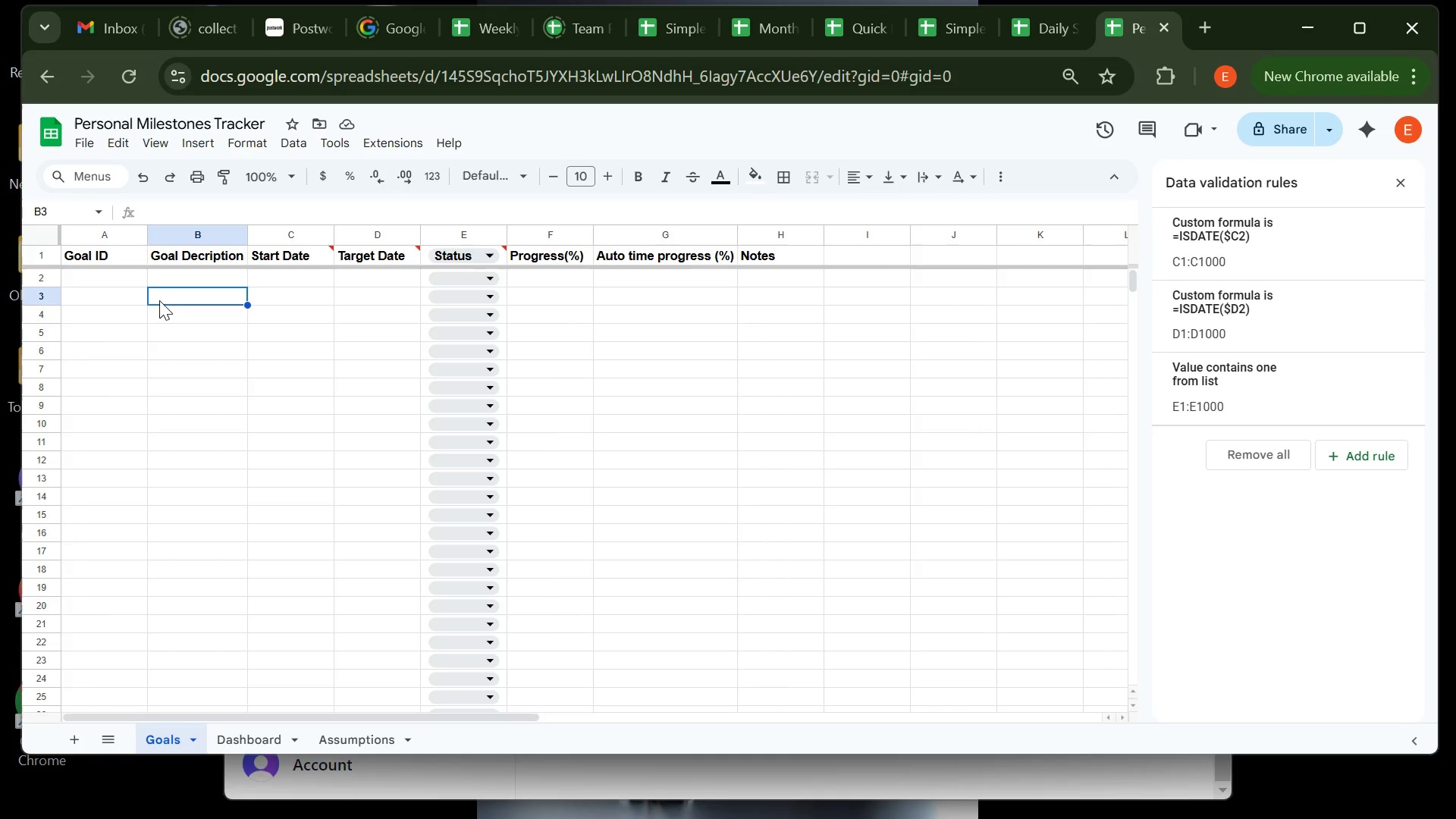 
left_click([159, 300])
 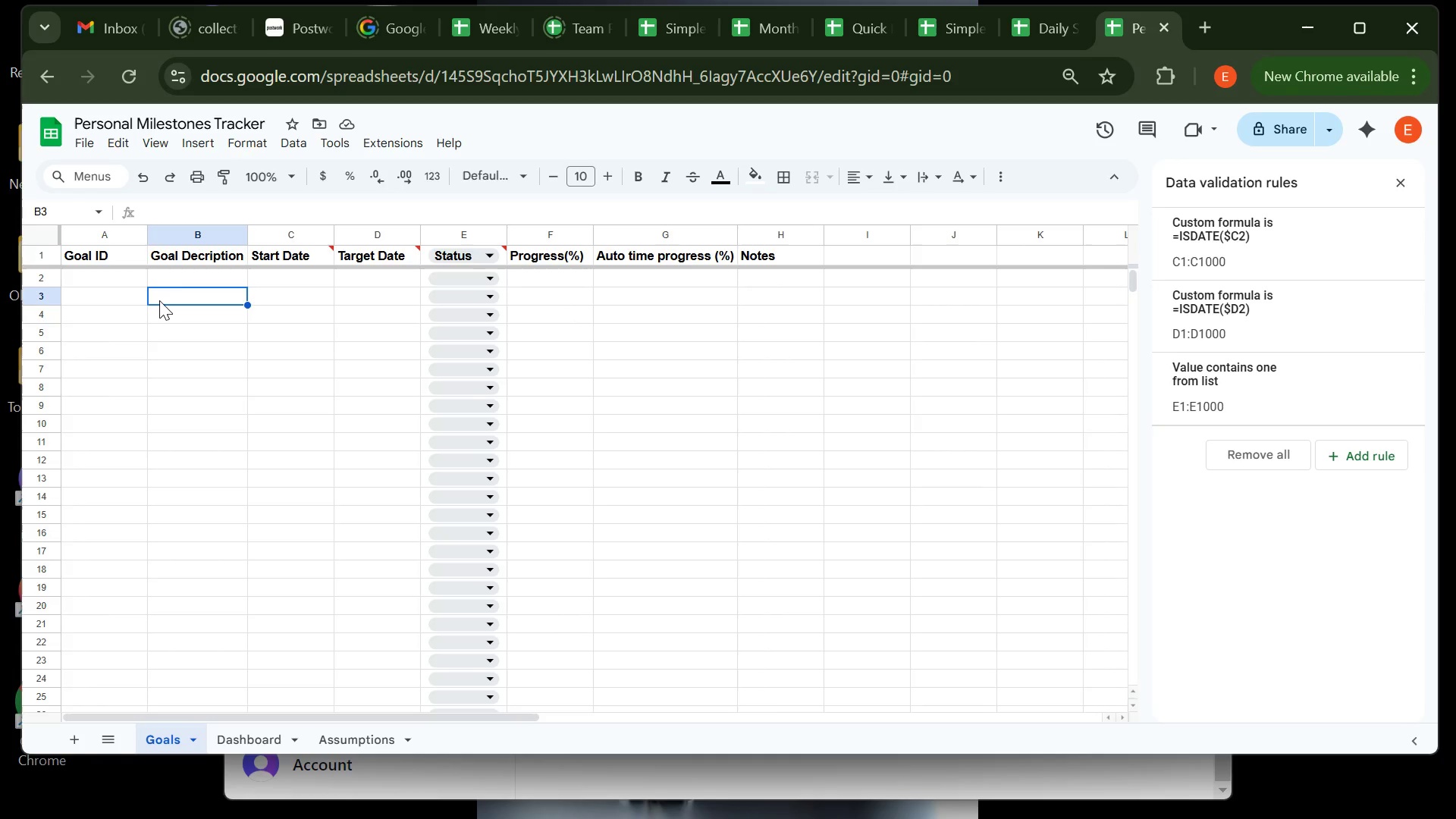 
type(Hit the gym)
 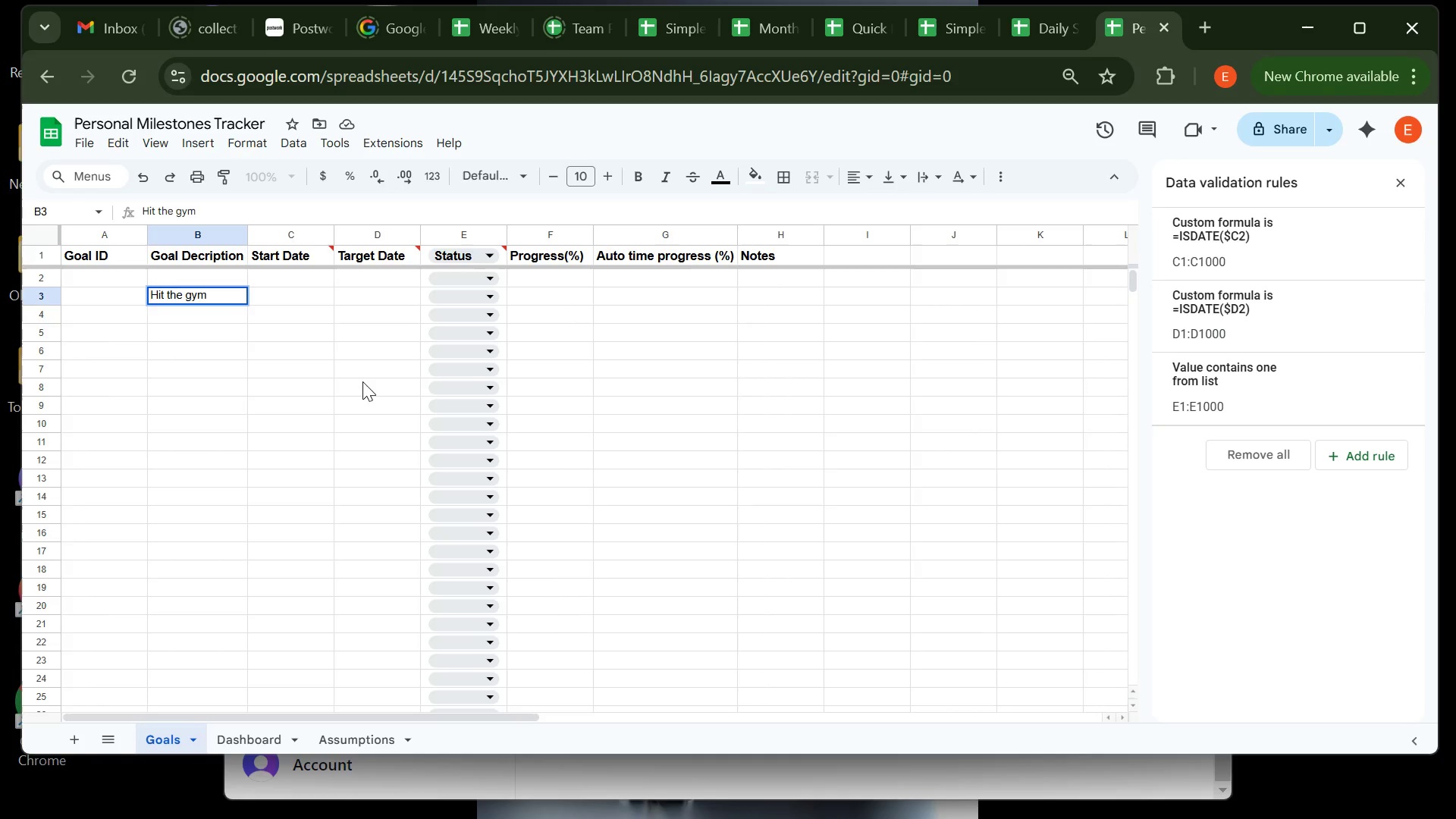 
key(Enter)
 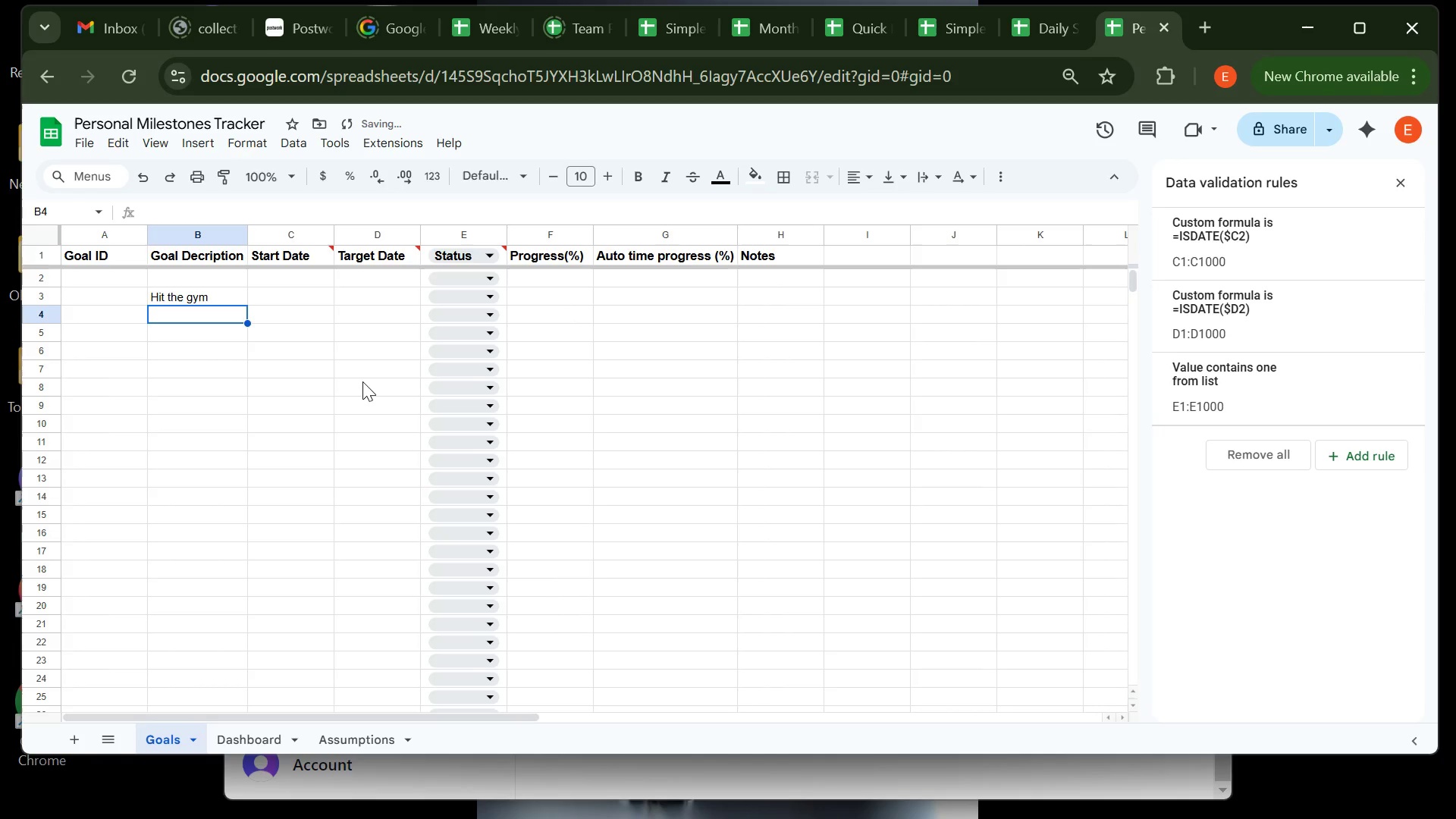 
key(ArrowUp)
 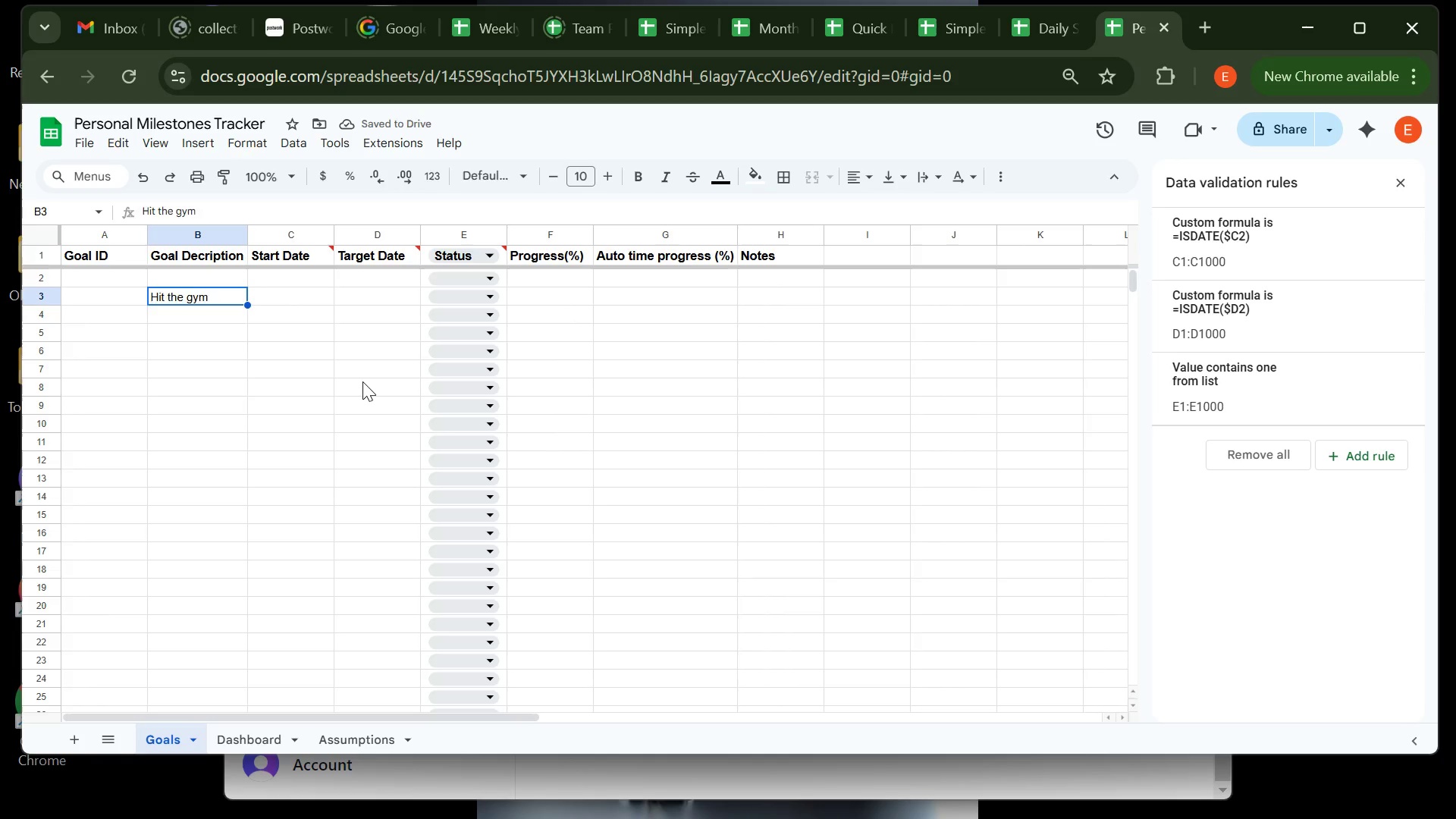 
key(Backspace)
 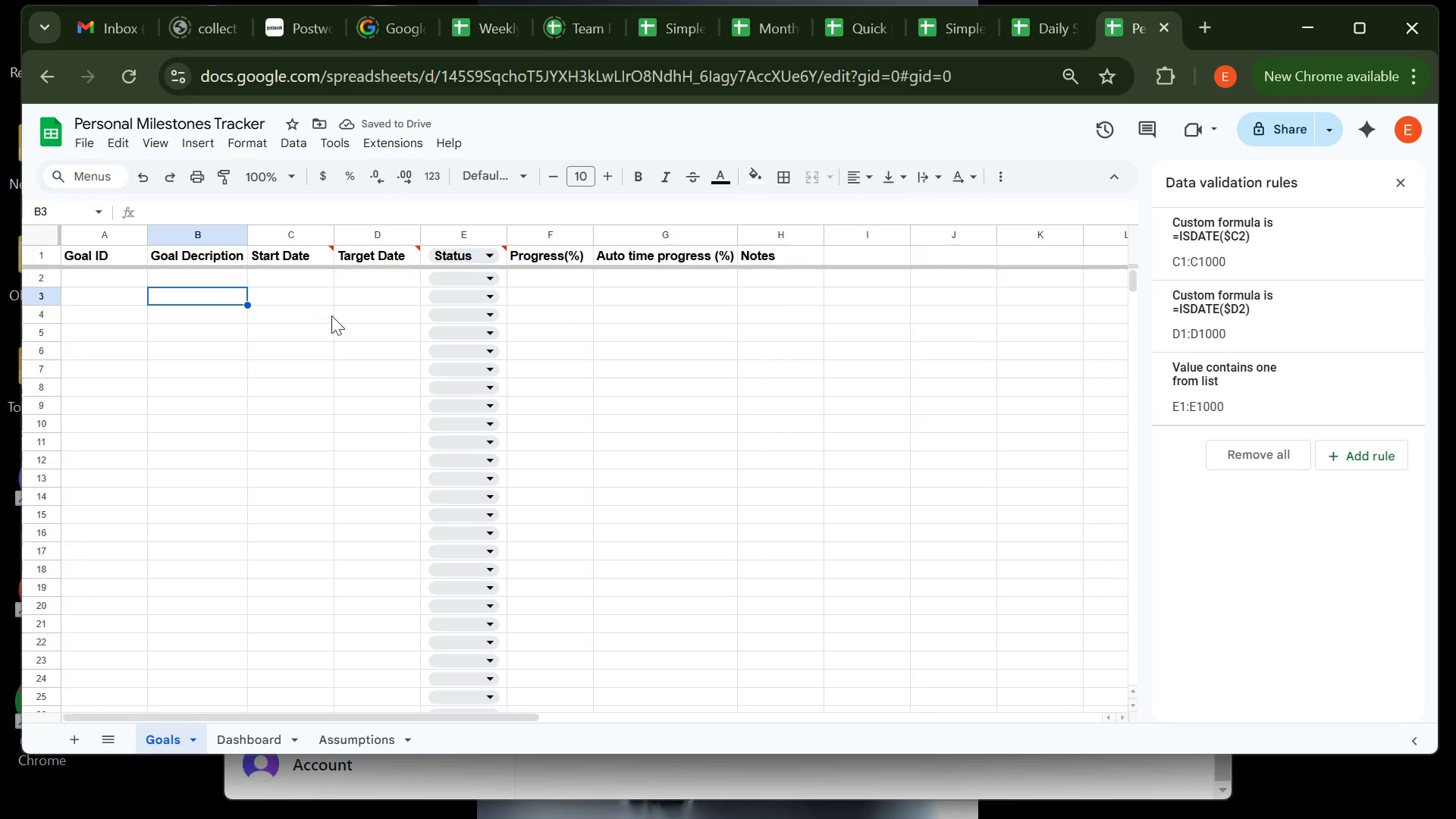 
left_click([459, 366])
 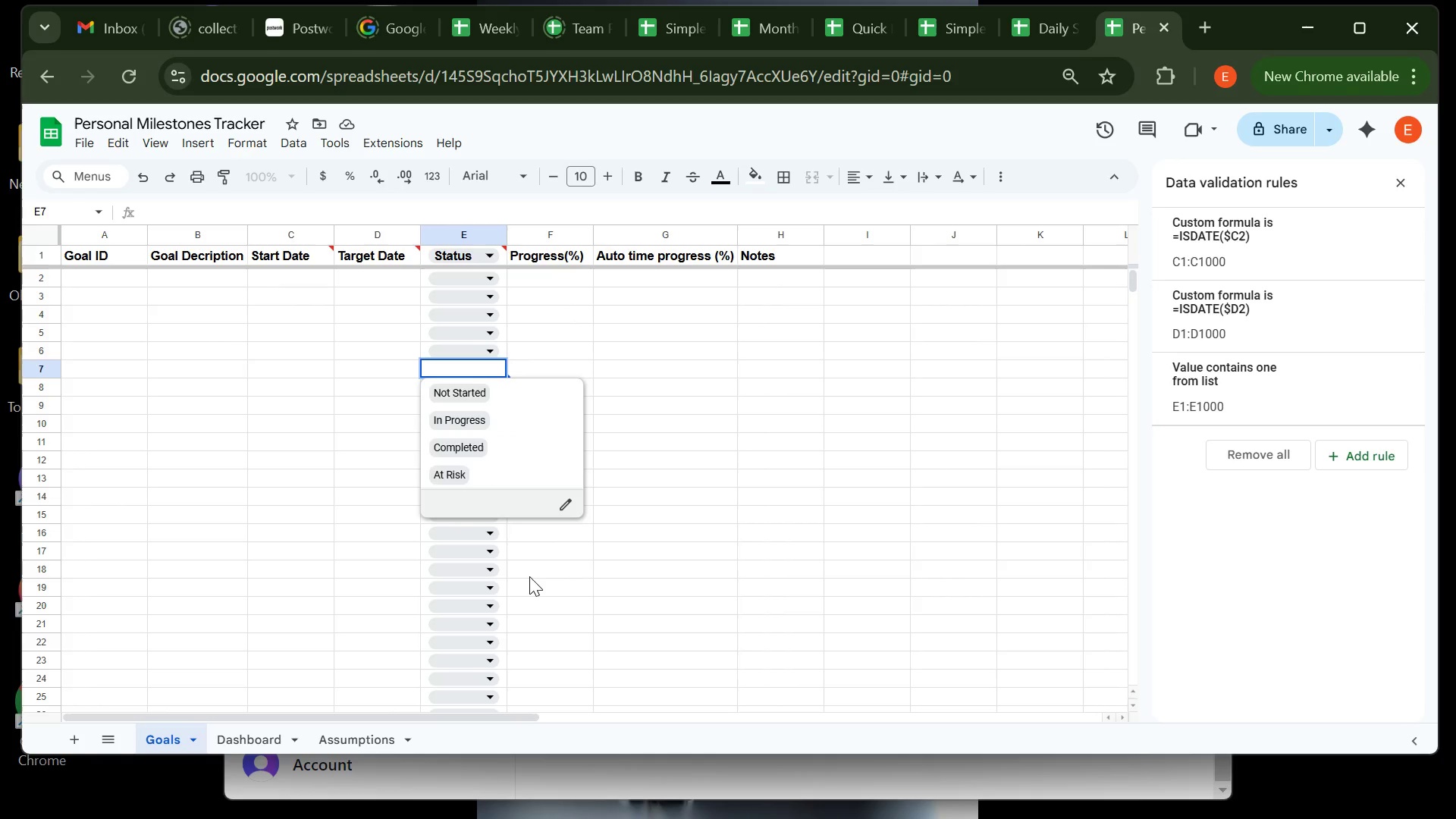 
left_click([529, 576])
 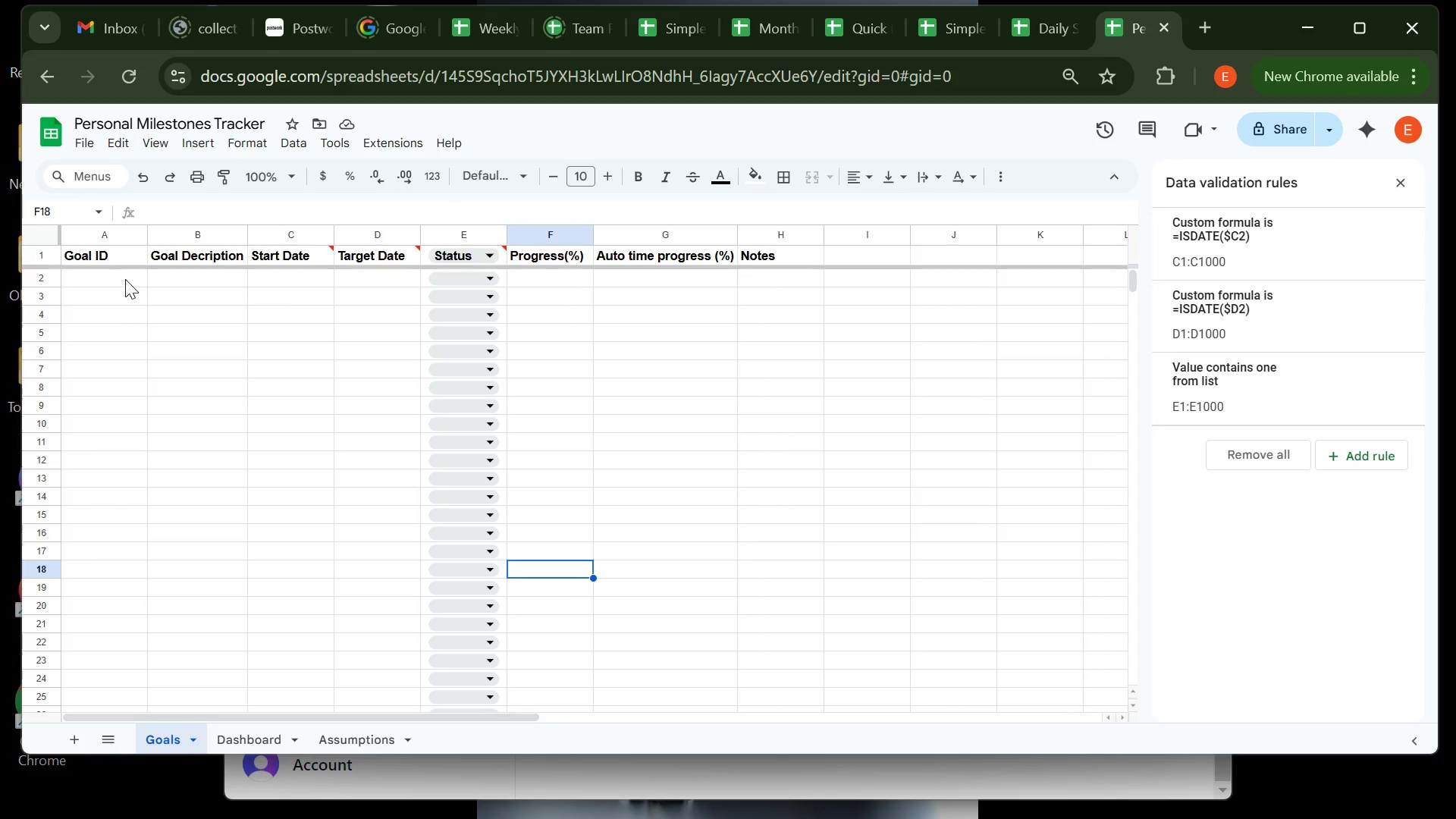 
left_click([121, 274])
 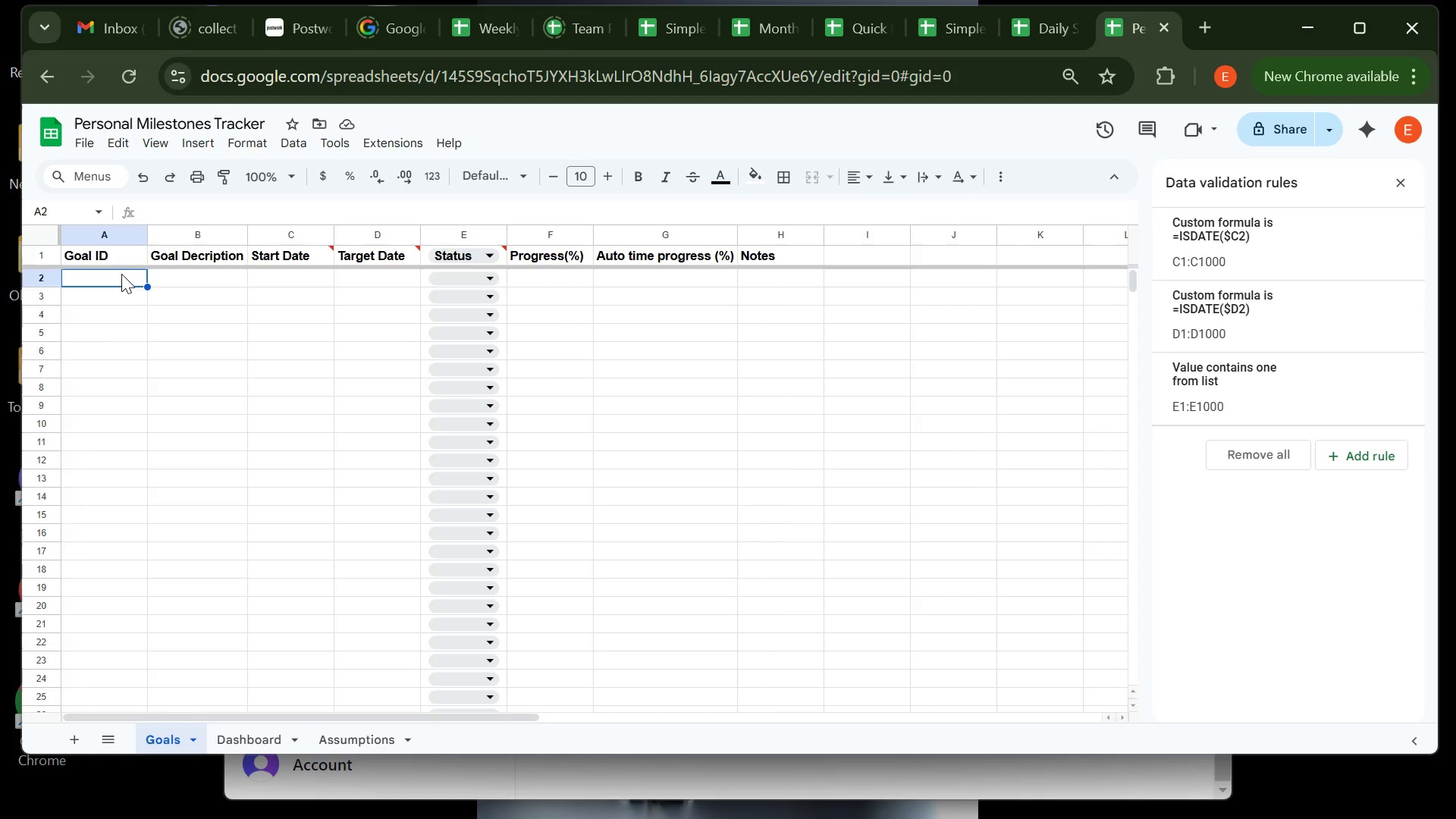 
key(VolumeDown)
 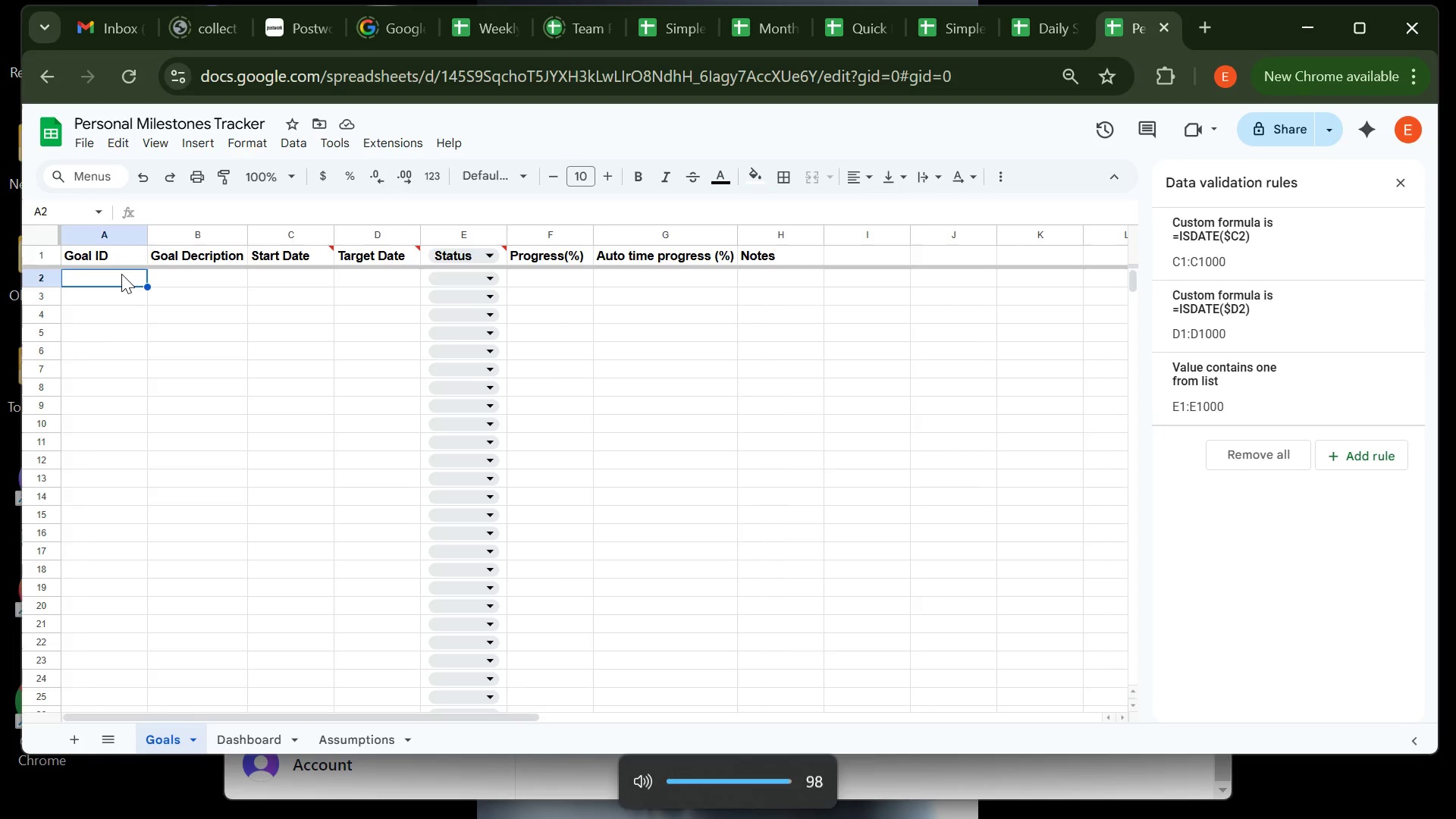 
key(VolumeDown)
 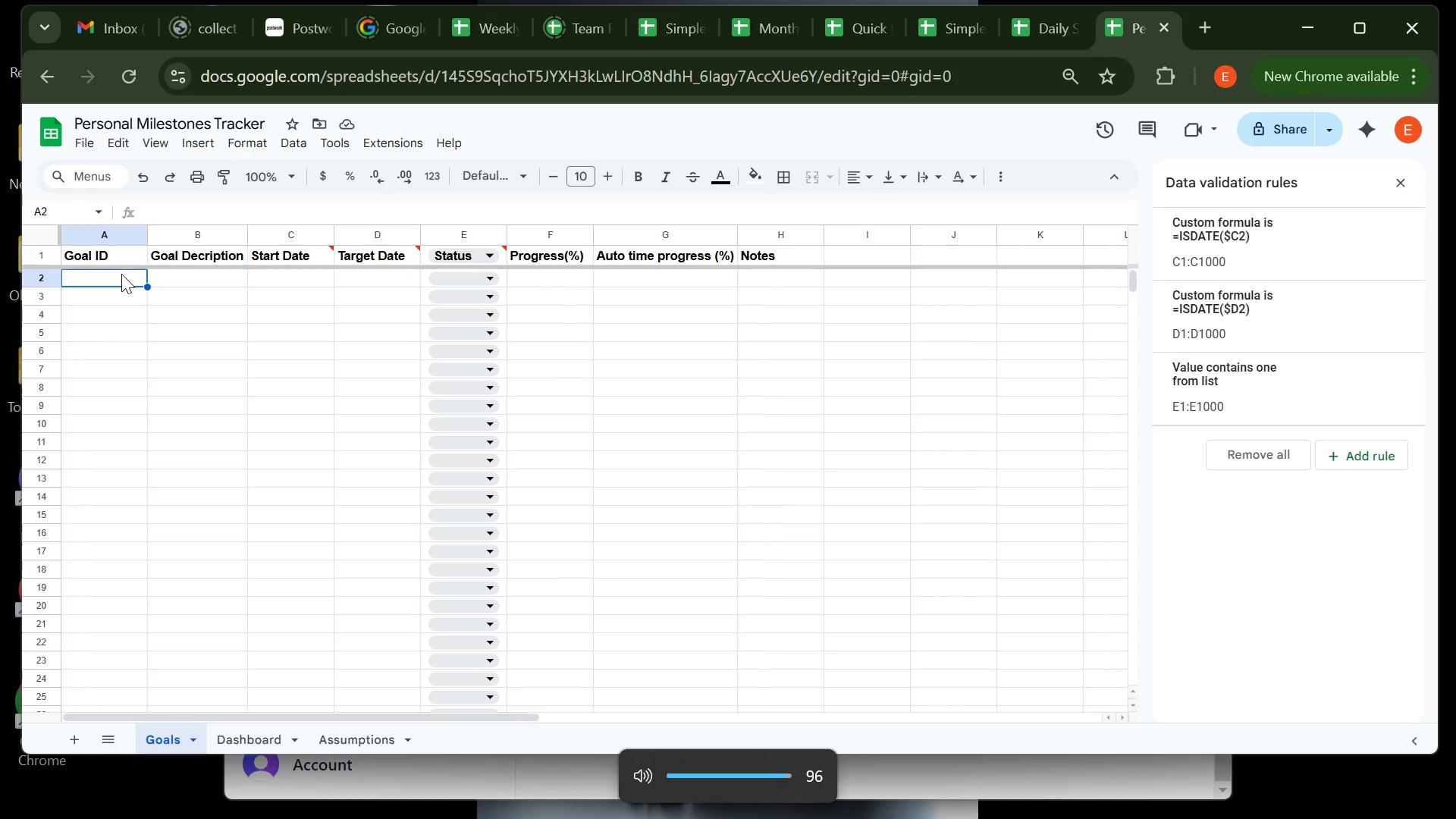 
key(VolumeDown)
 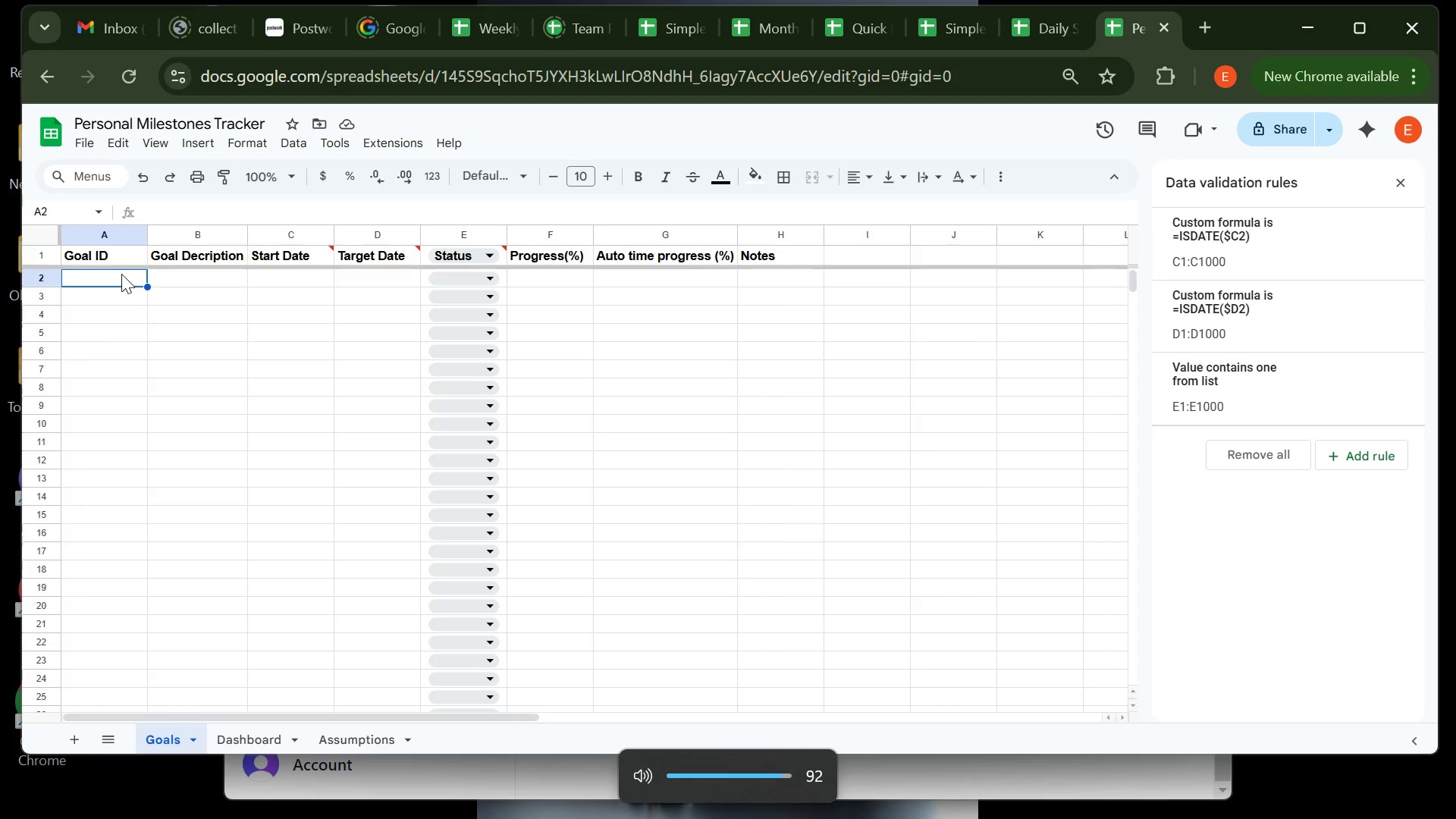 
hold_key(key=VolumeDown, duration=0.74)
 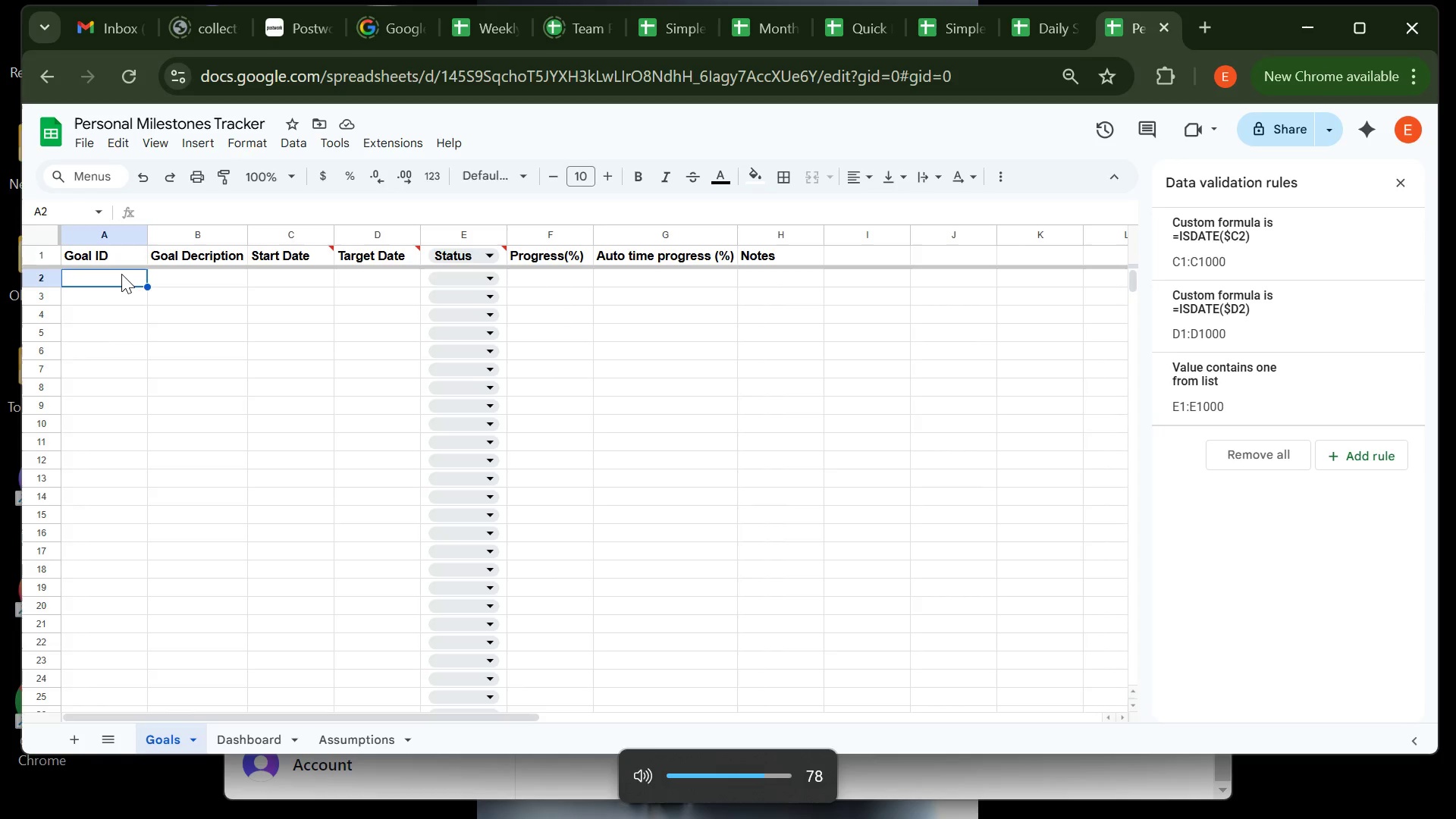 
key(VolumeDown)
 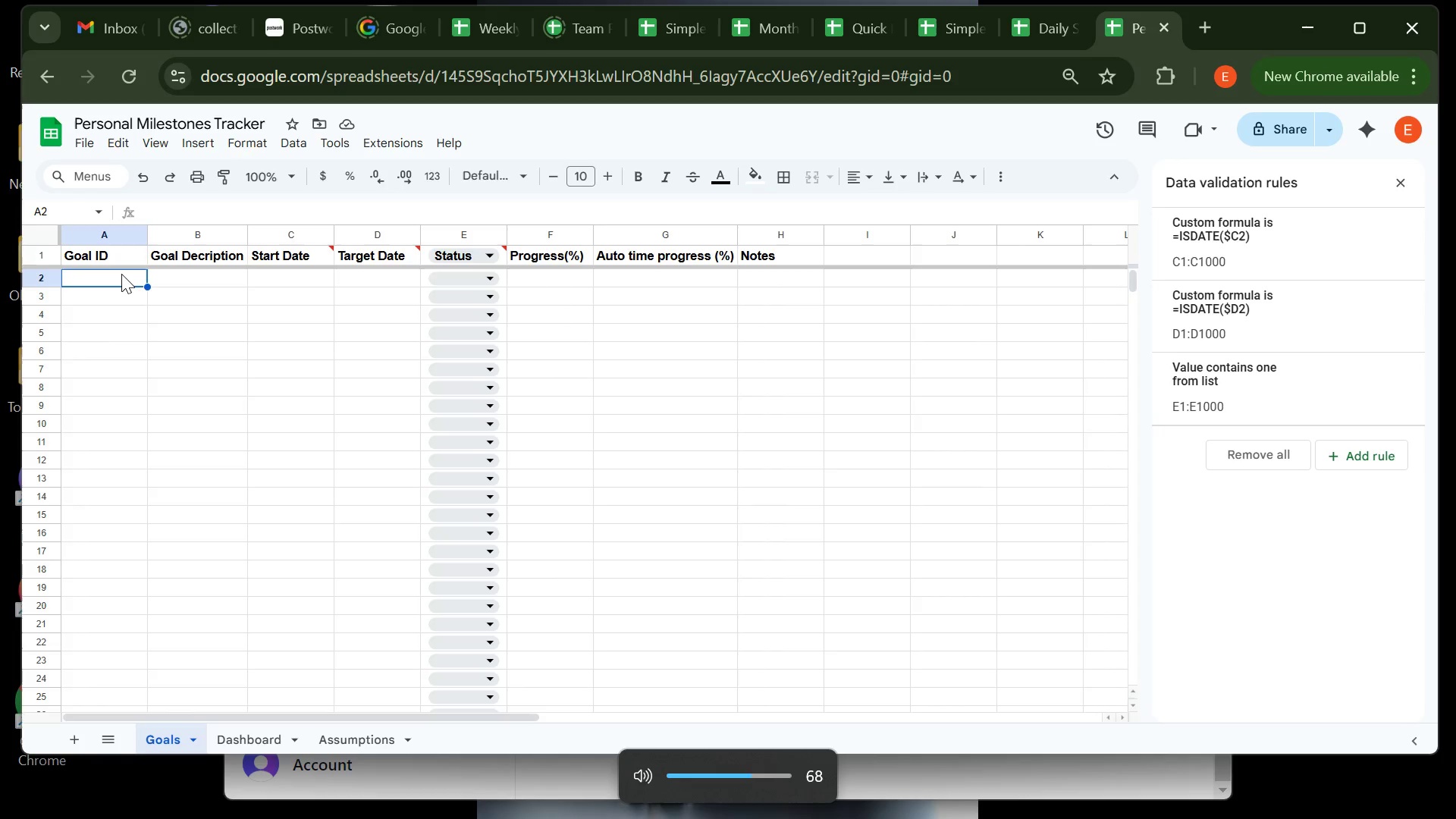 
key(VolumeDown)
 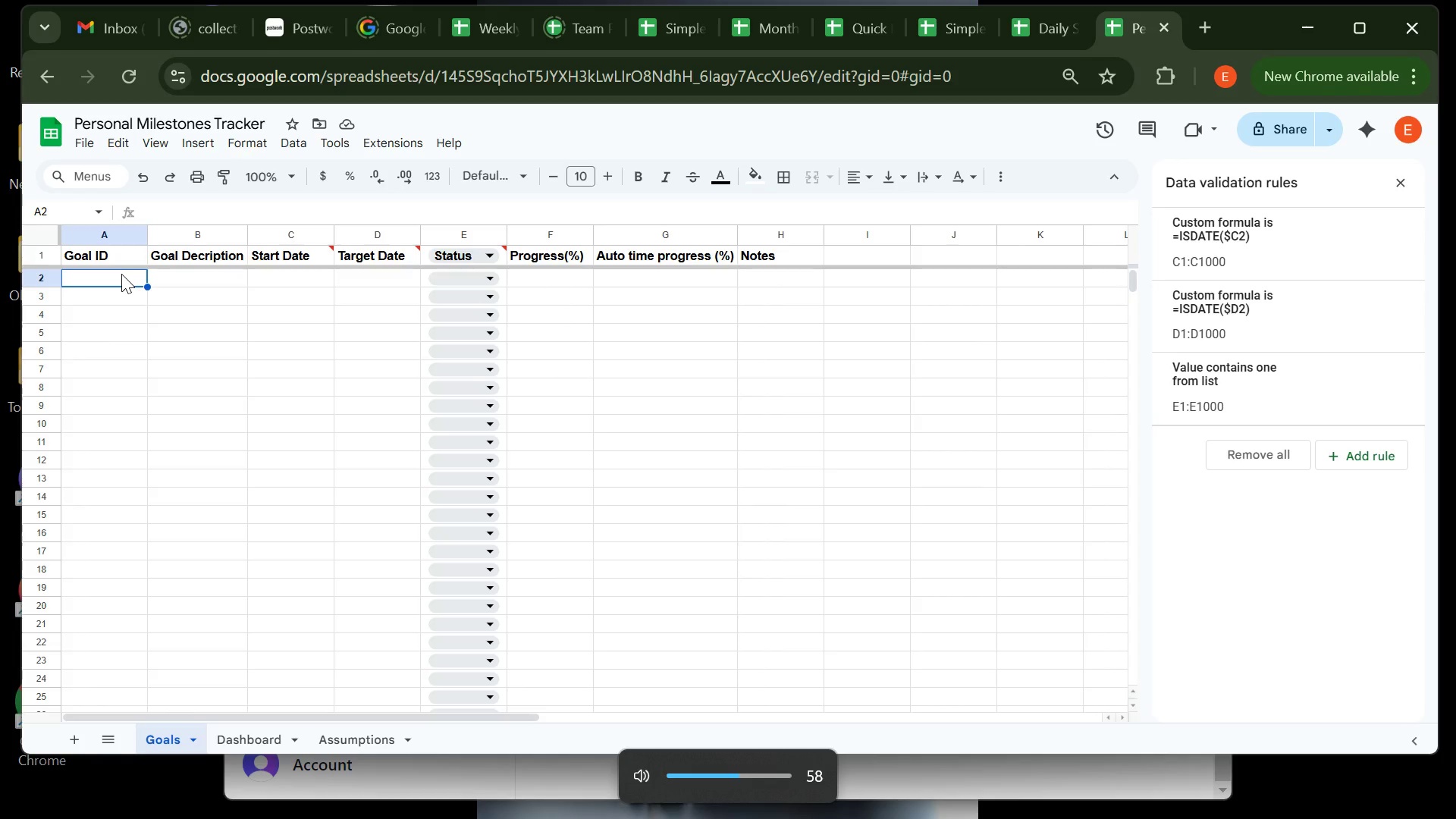 
key(VolumeUp)
 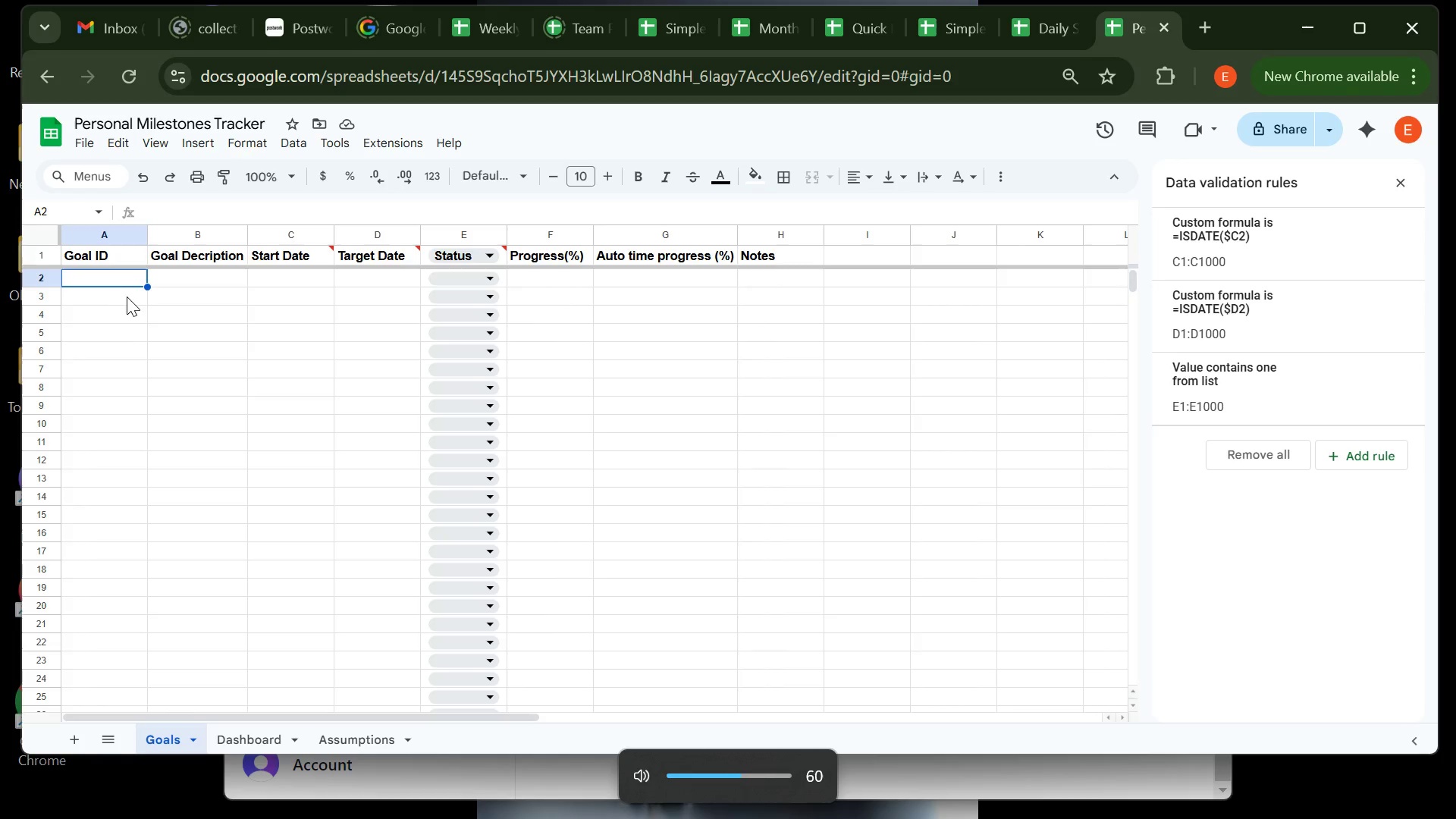 
left_click([132, 306])
 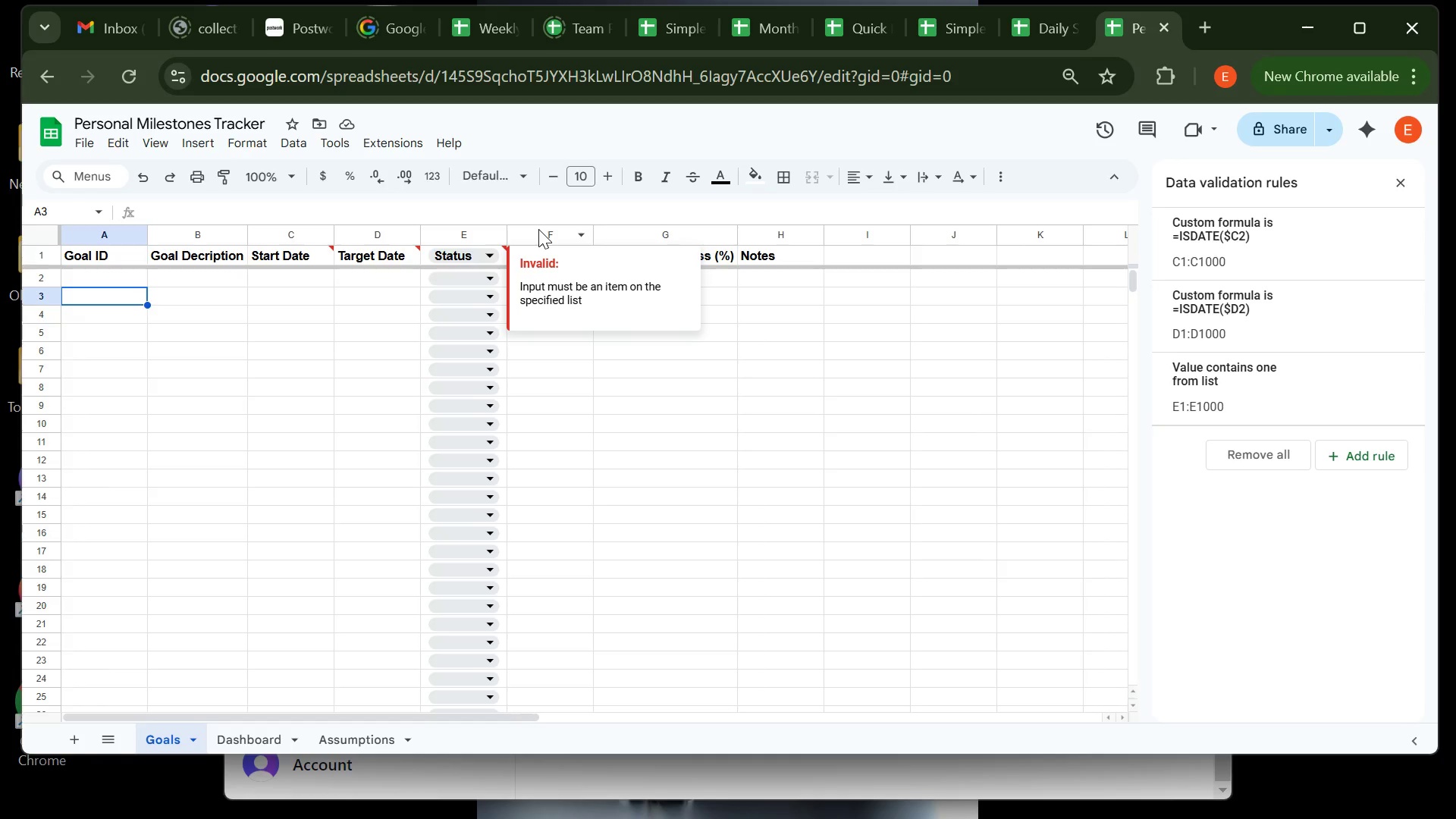 
wait(38.48)
 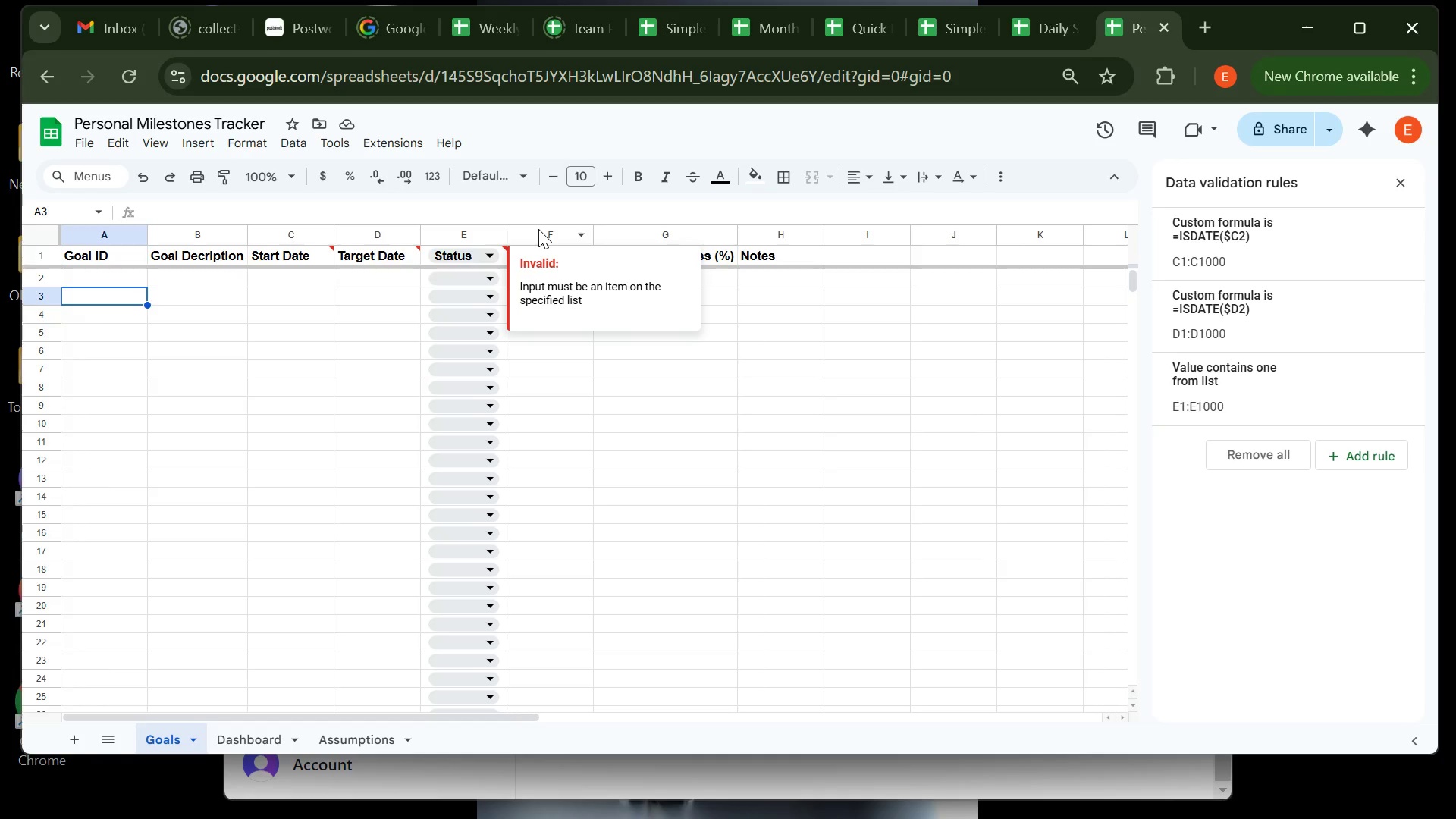 
left_click([540, 323])
 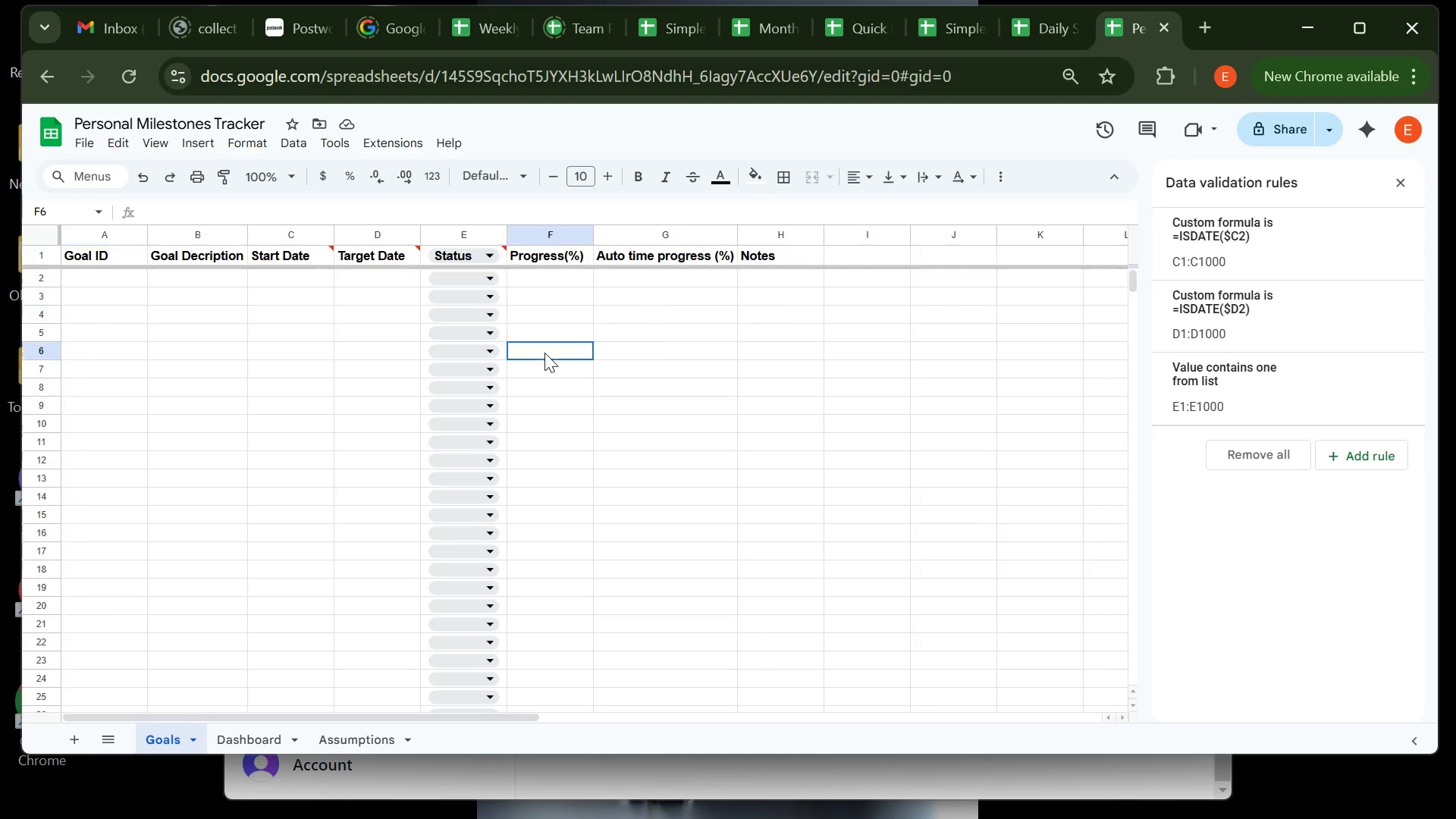 
left_click([544, 353])
 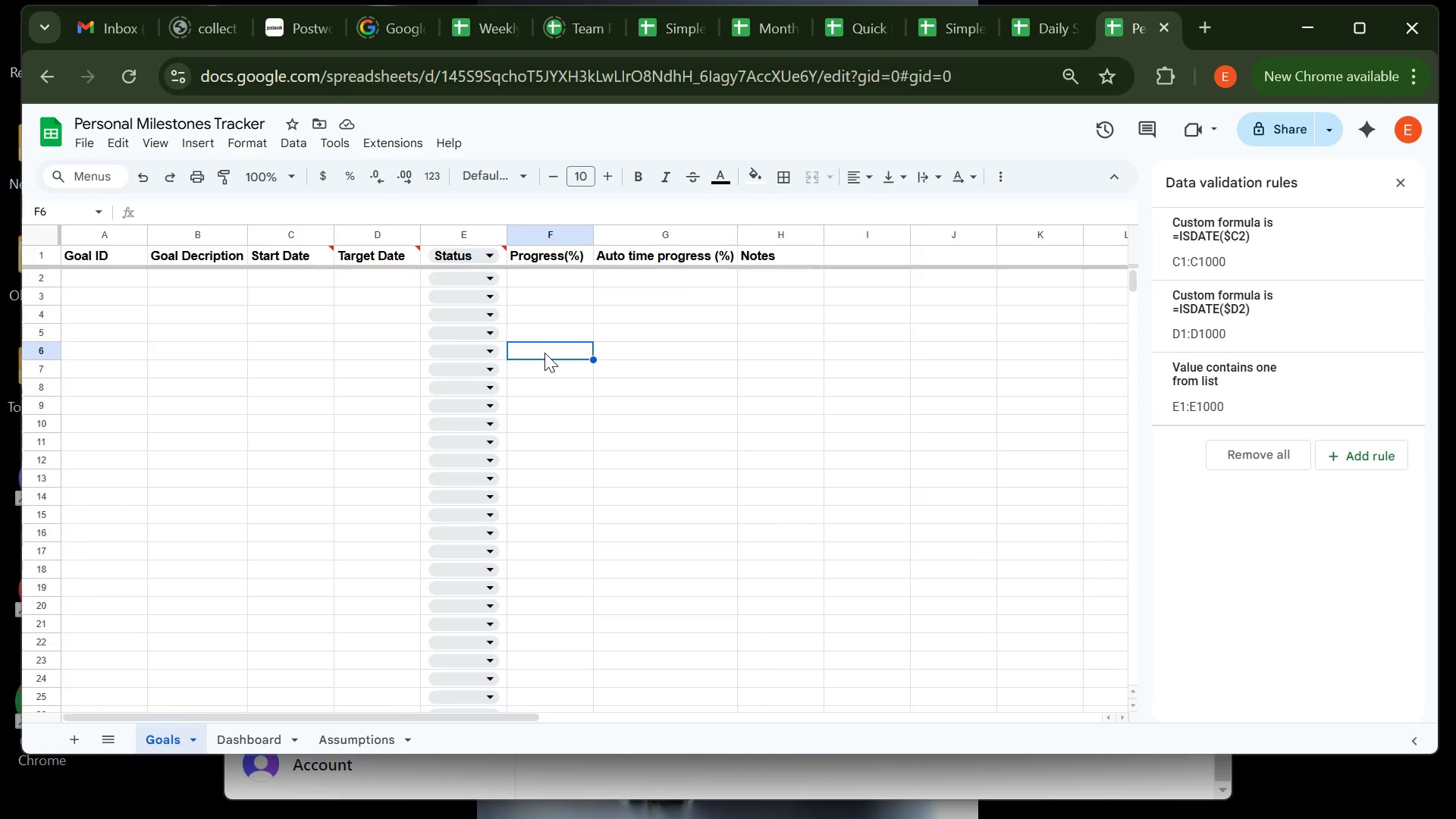 
key(0)
 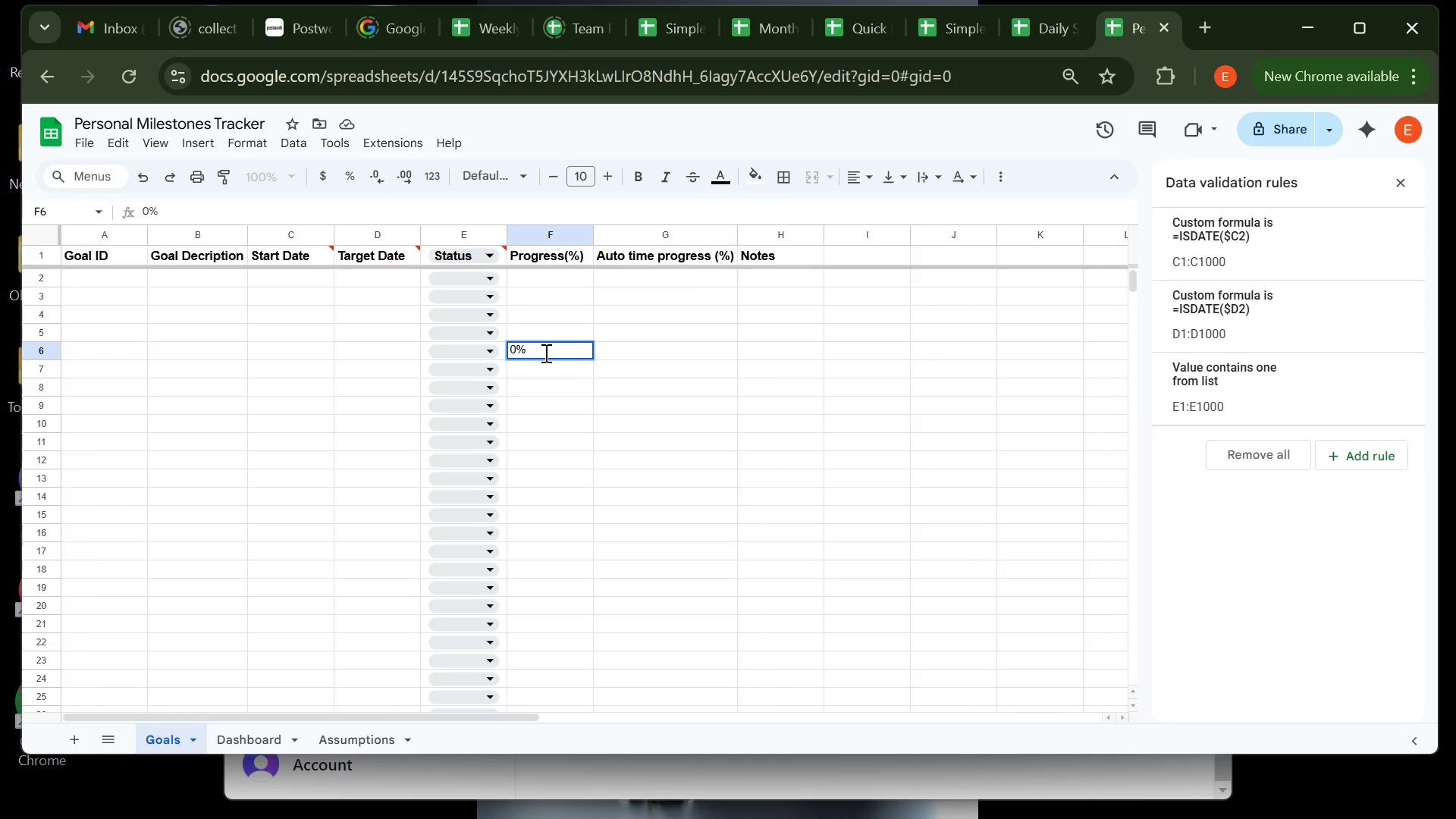 
key(Period)
 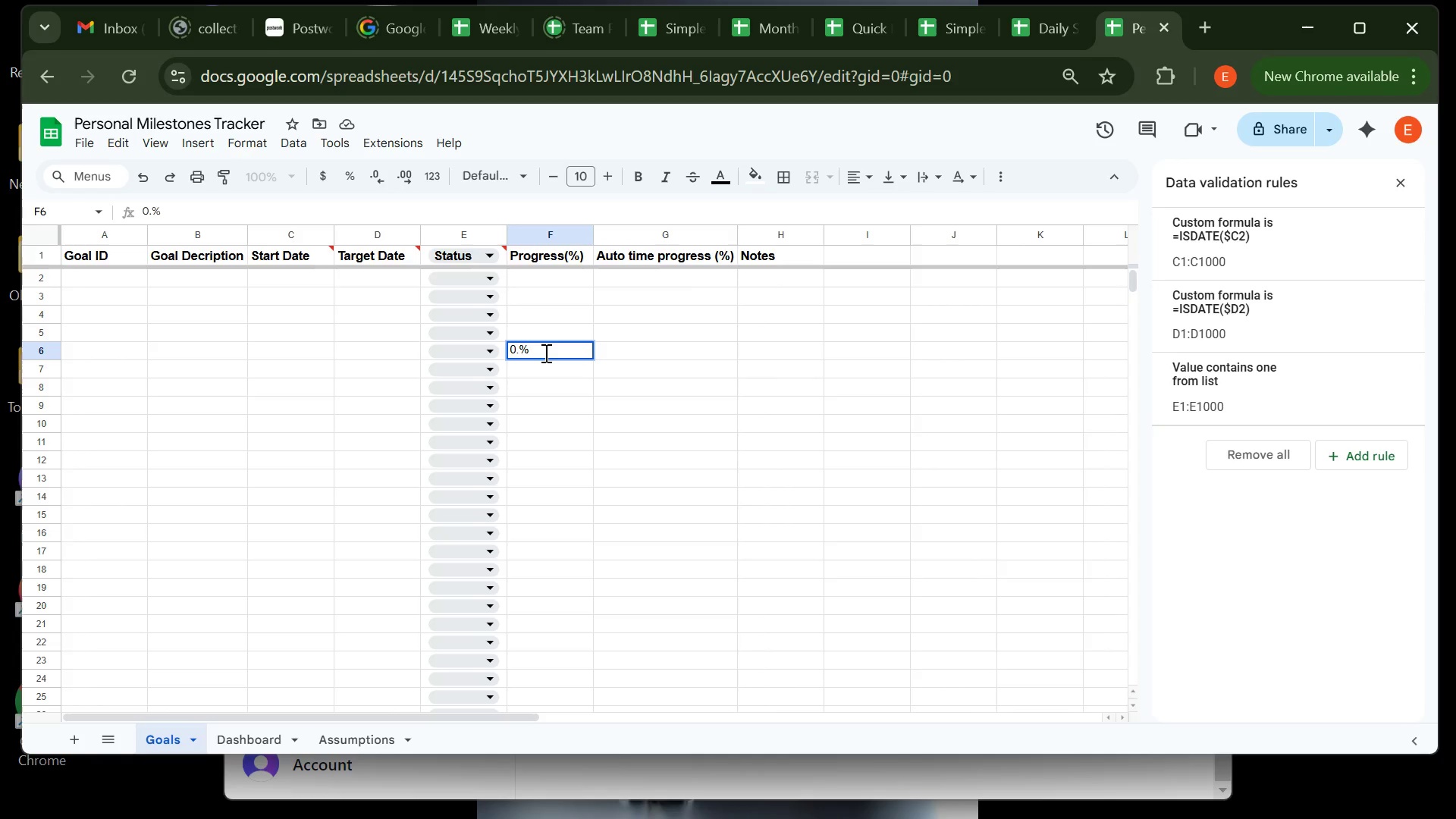 
key(5)
 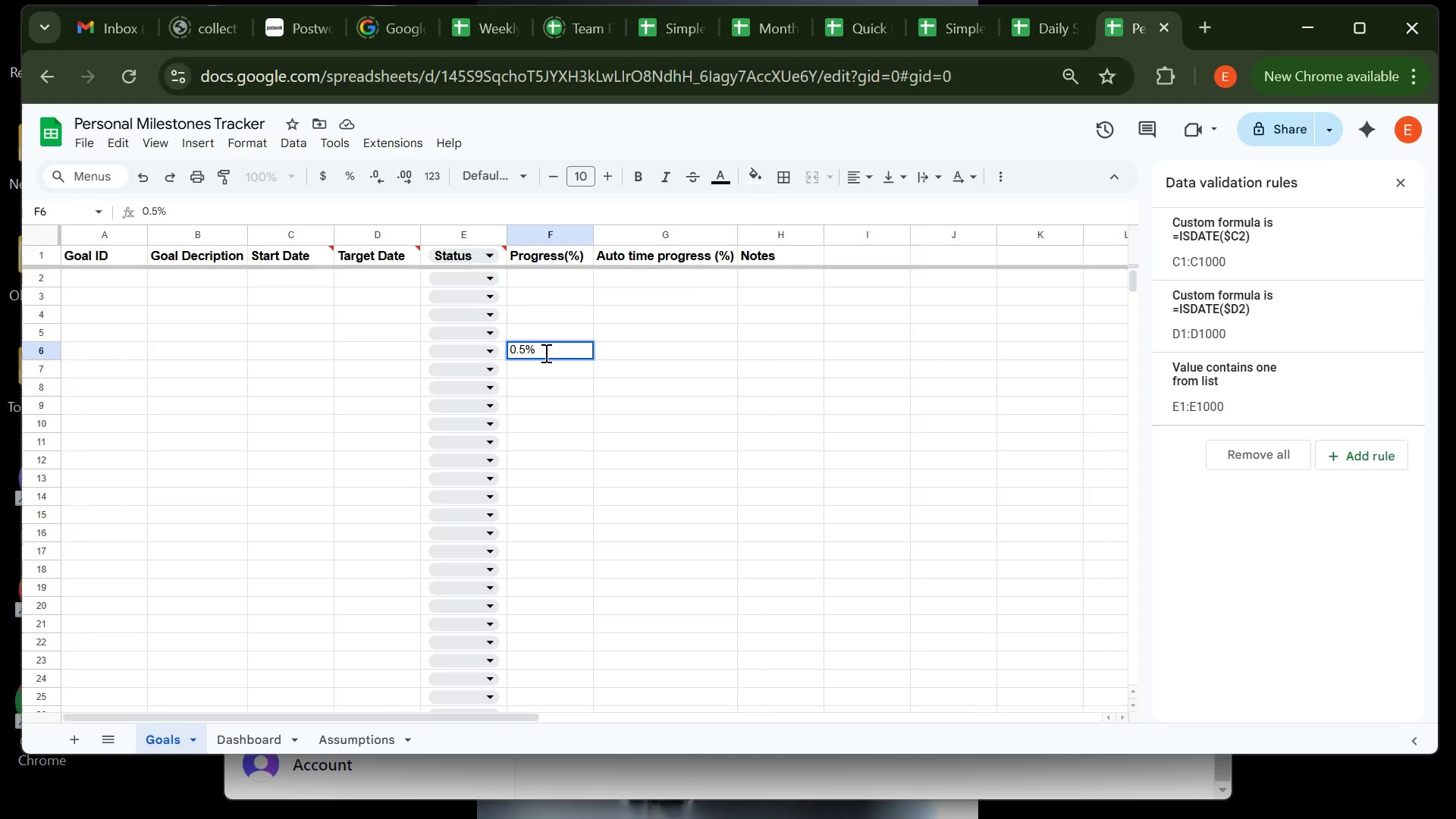 
key(Tab)
 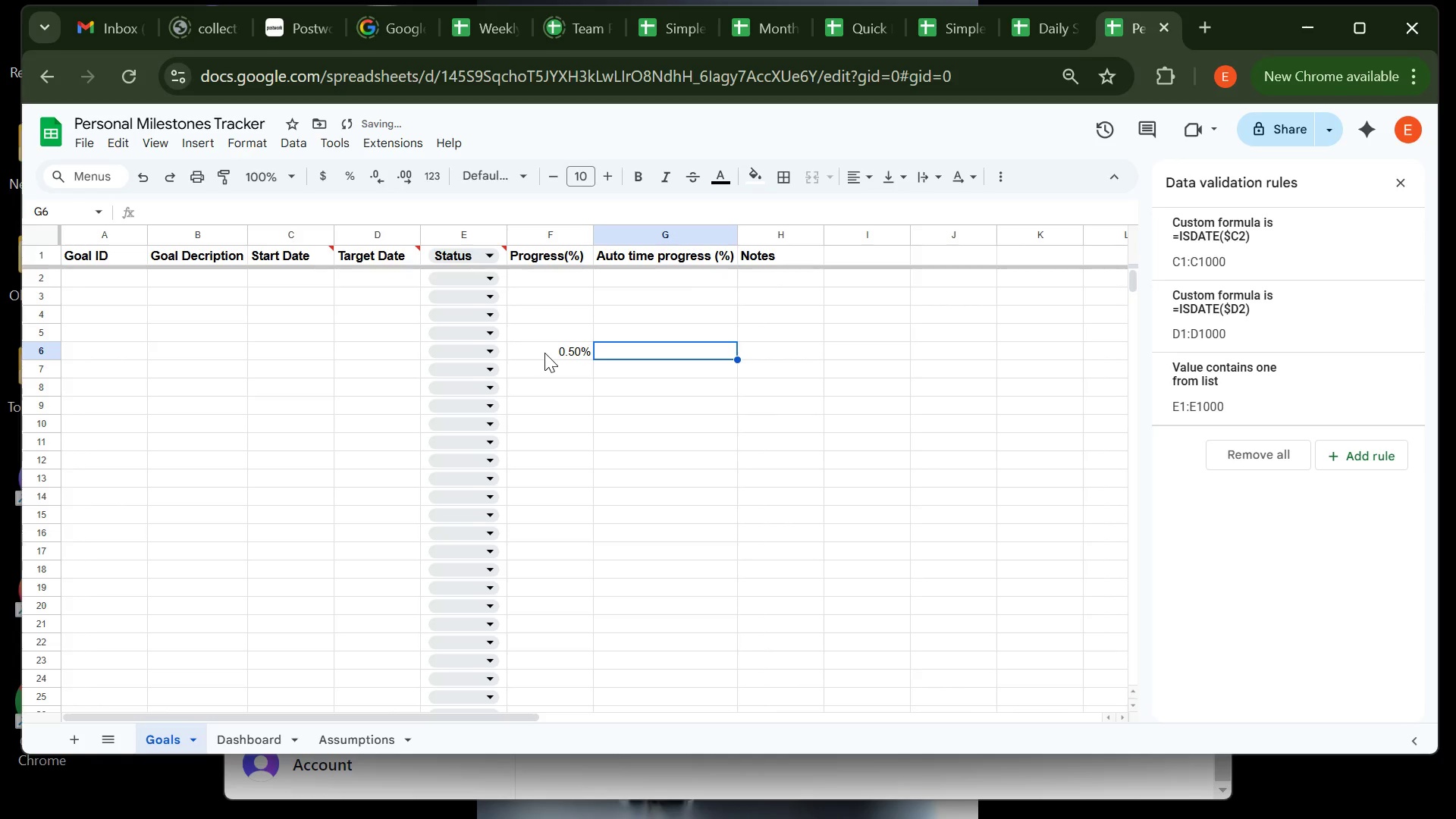 
key(ArrowLeft)
 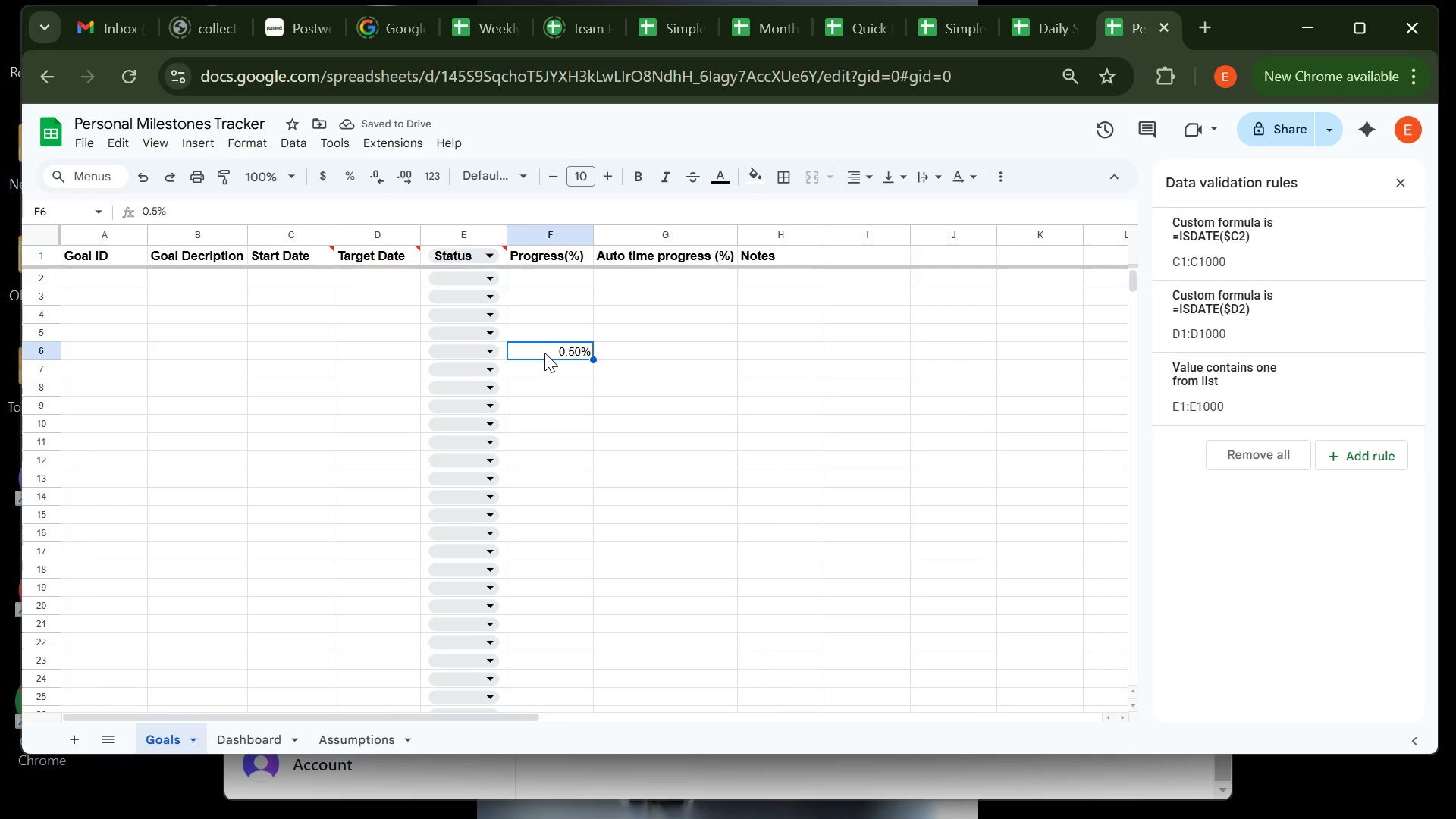 
key(Backspace)
 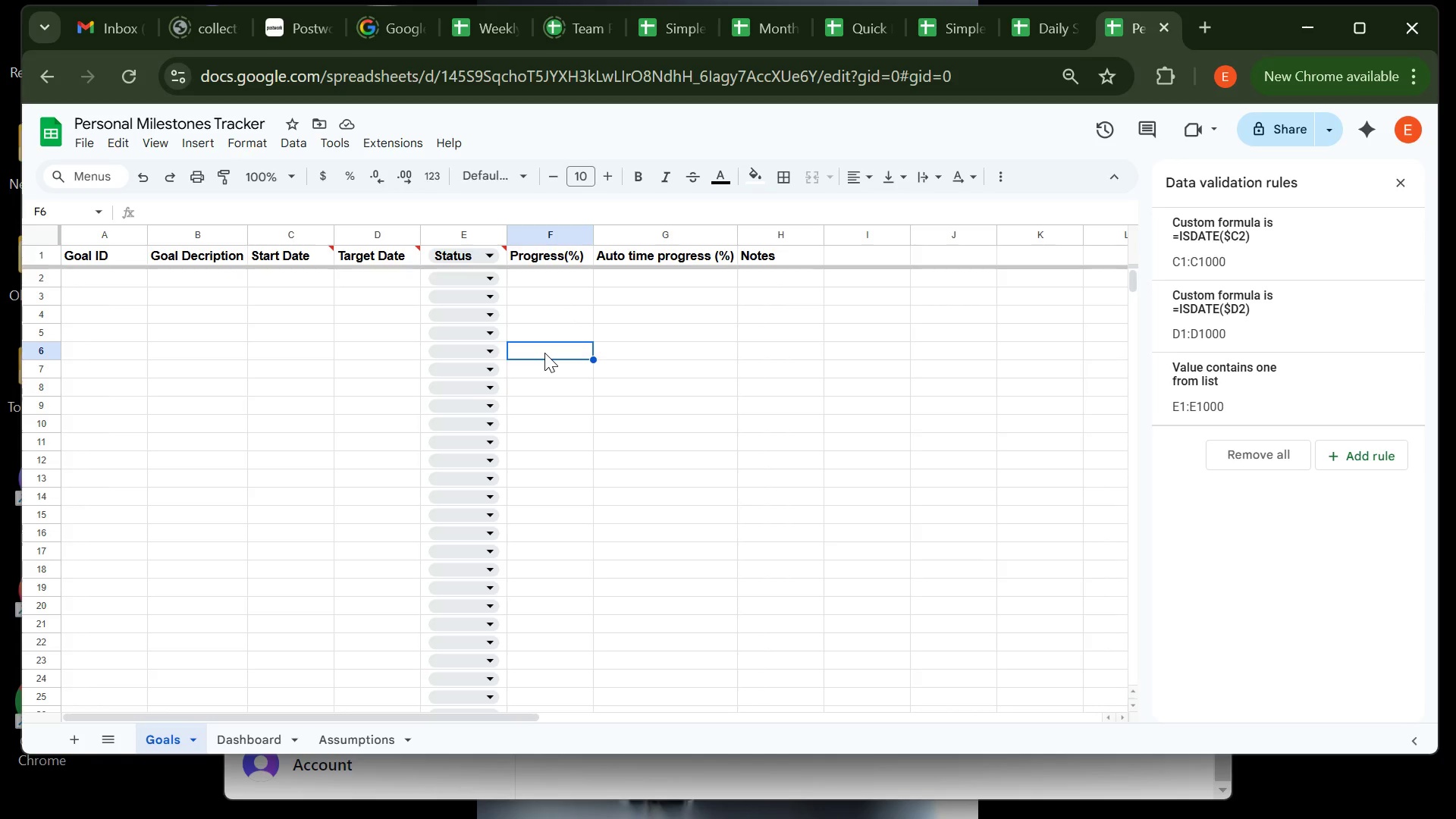 
wait(23.29)
 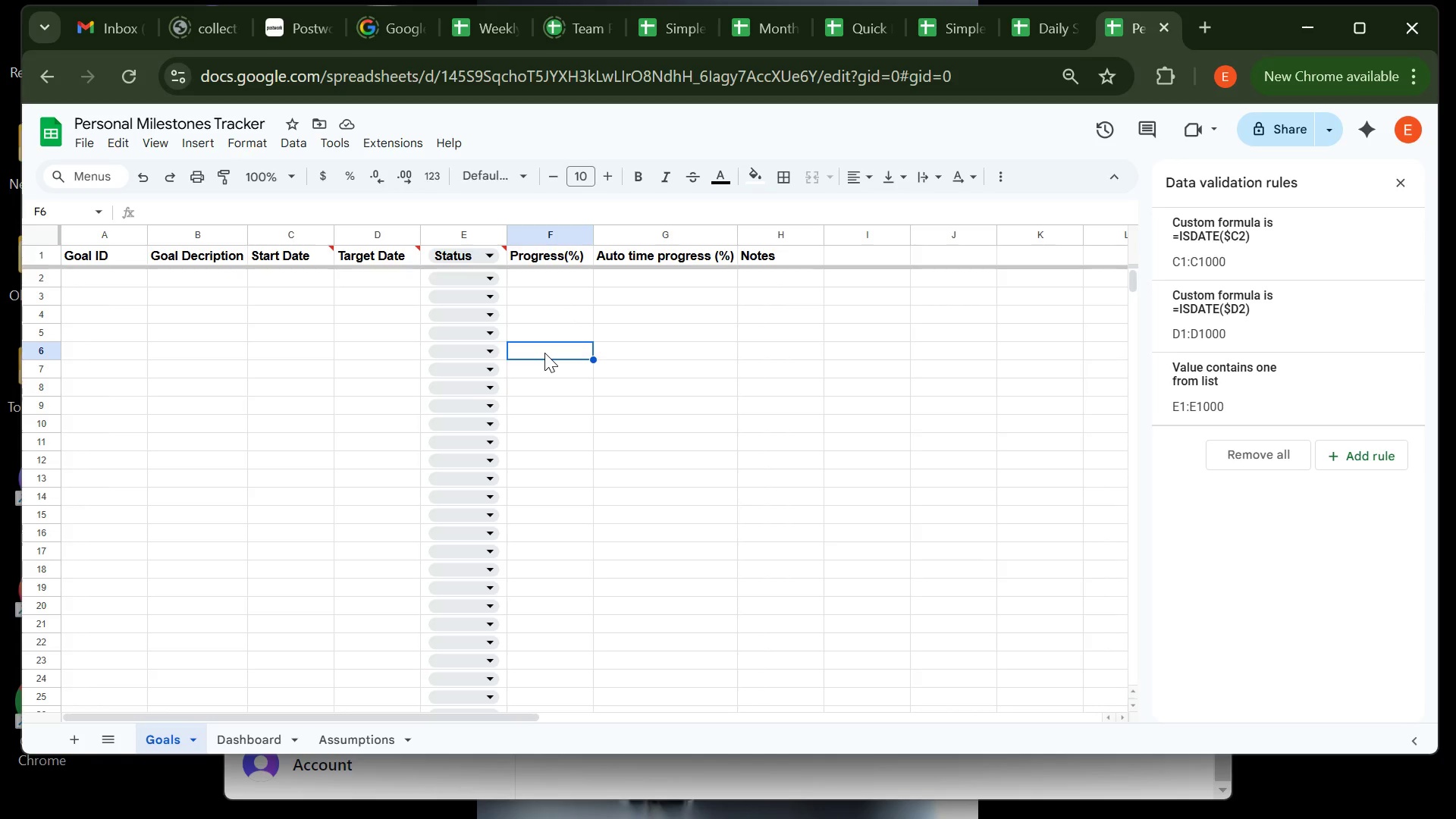 
left_click([356, 808])
 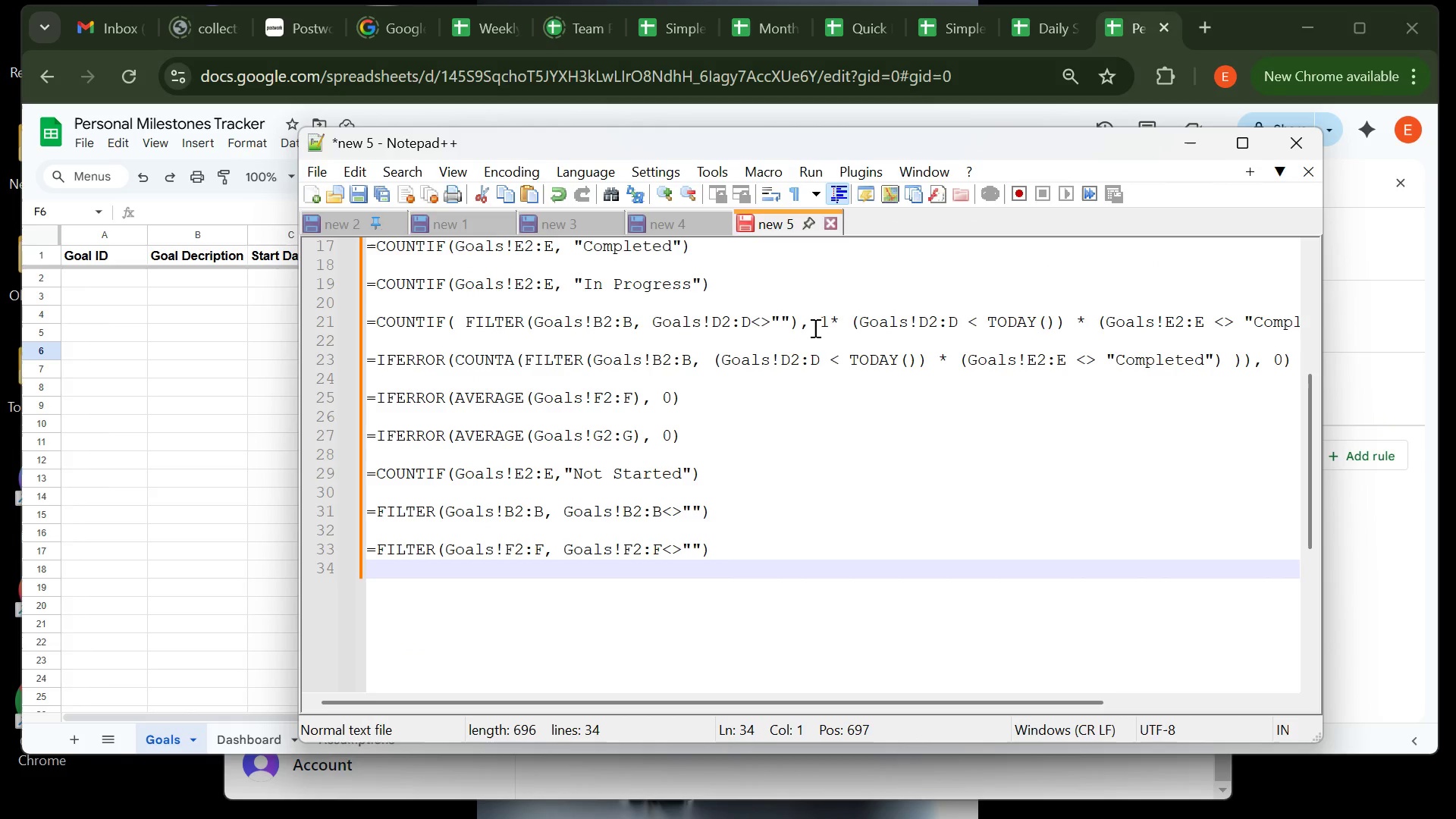 
scroll: coordinate [814, 328], scroll_direction: up, amount: 25.0
 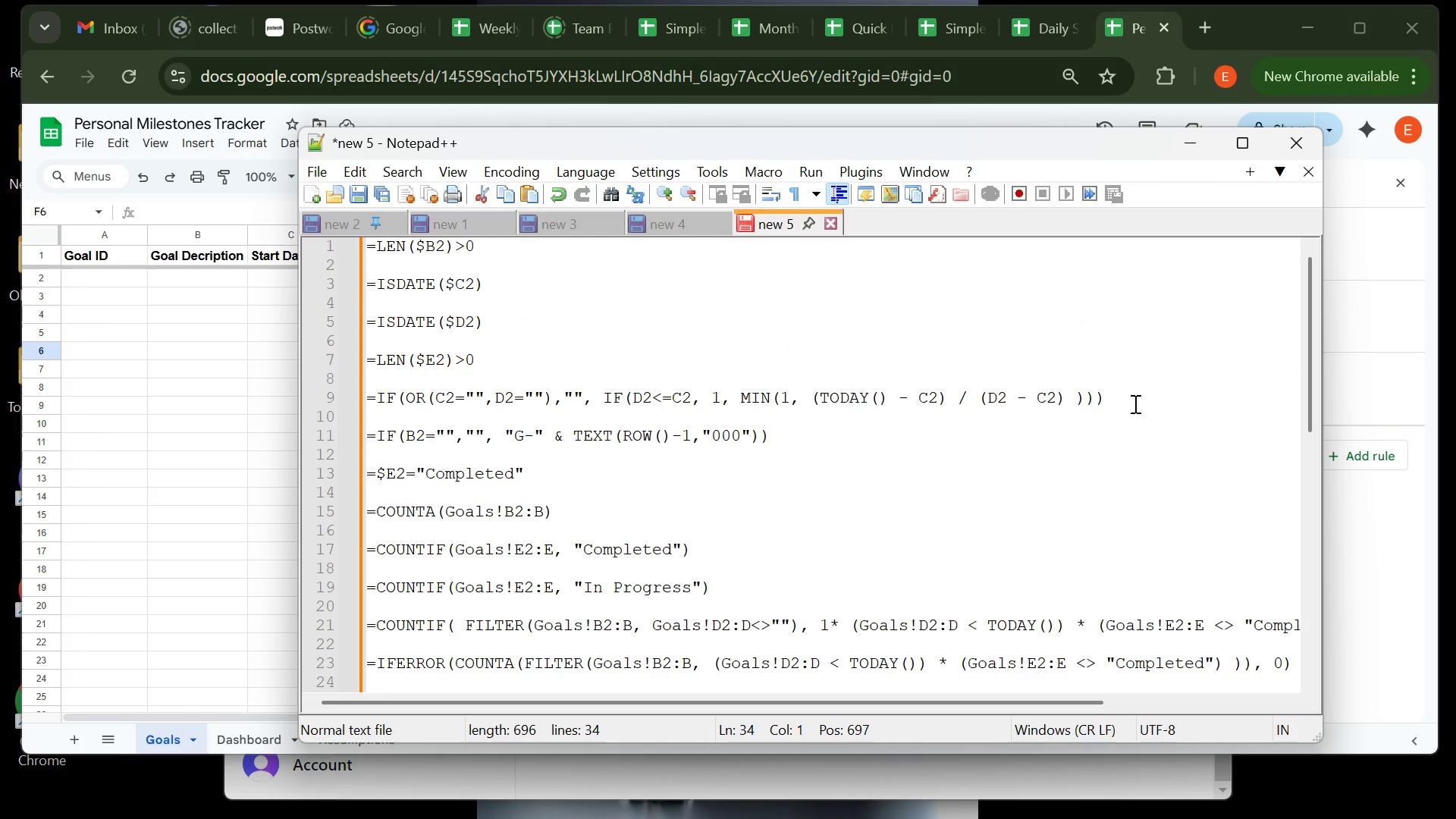 
left_click([1134, 403])
 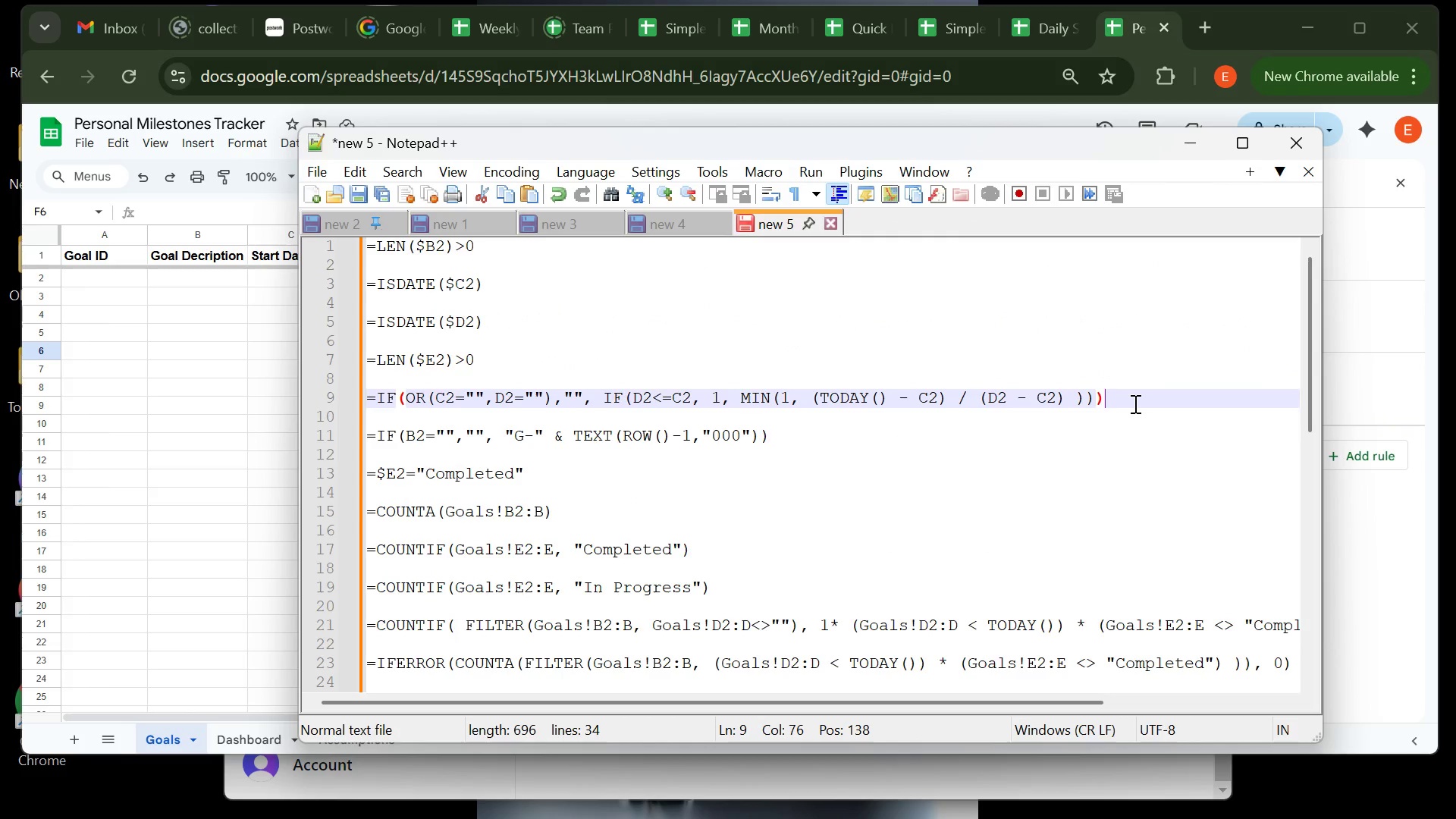 
left_click_drag(start_coordinate=[1134, 403], to_coordinate=[363, 400])
 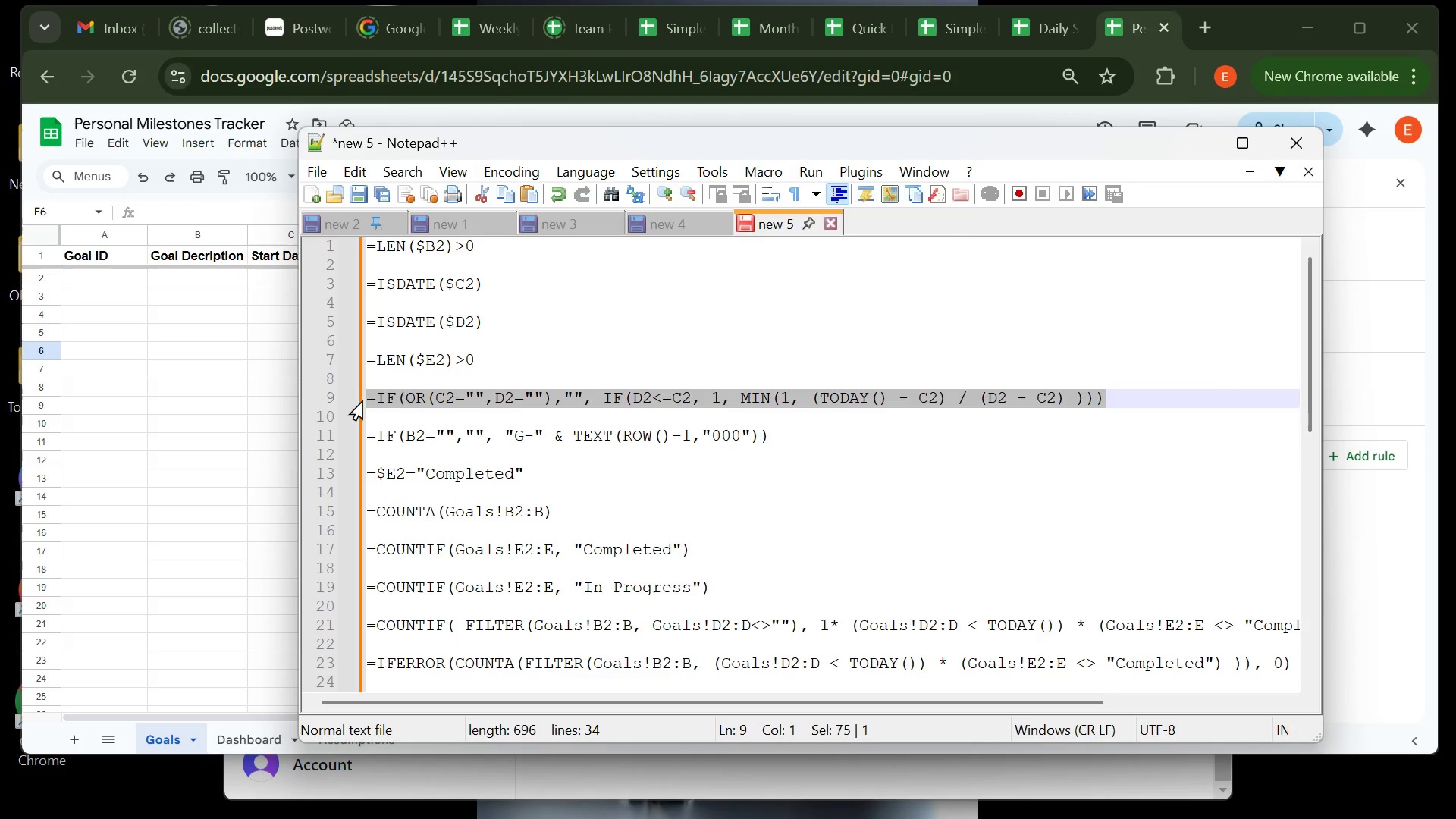 
key(Control+C)
 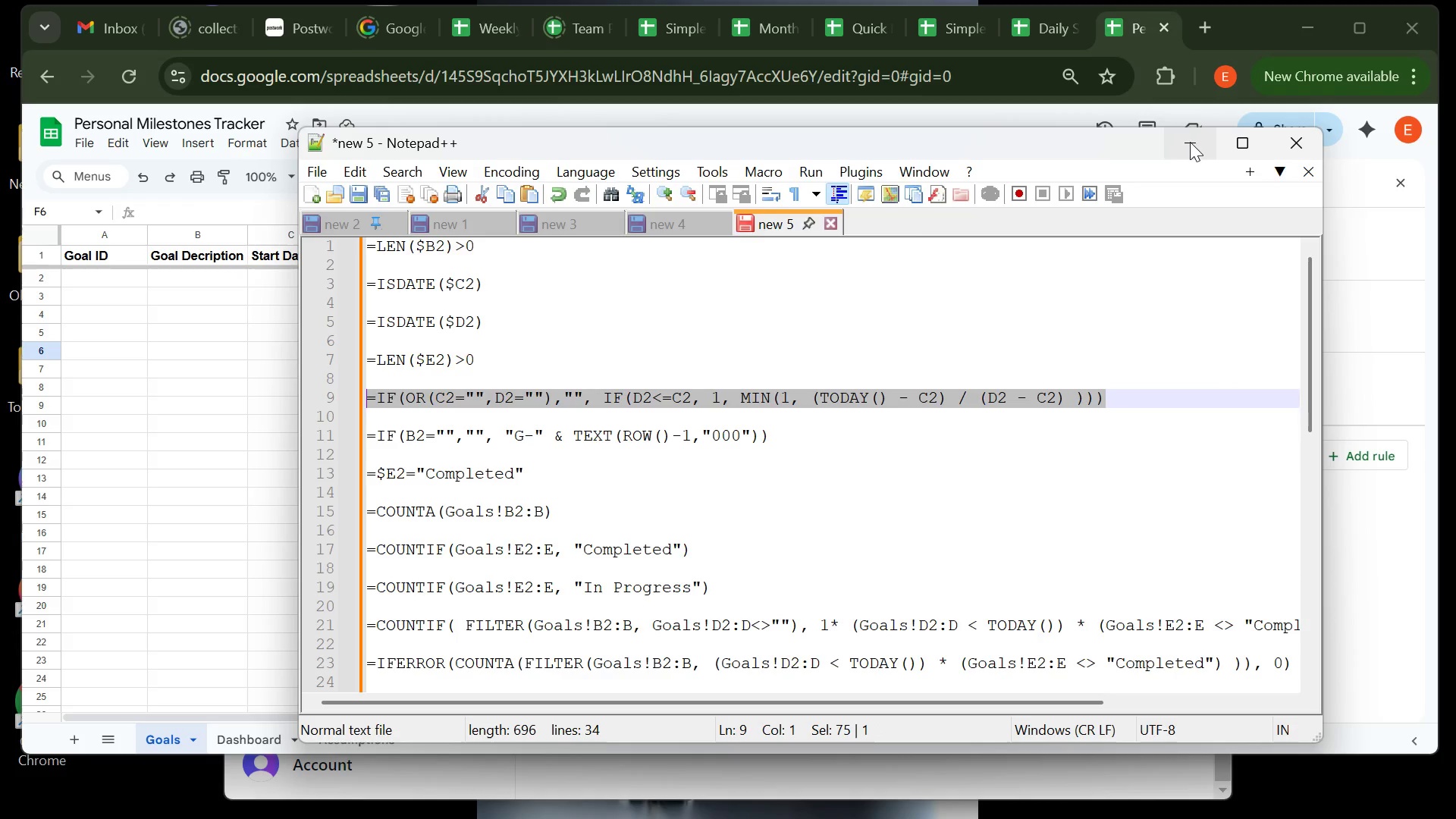 
left_click([1191, 142])
 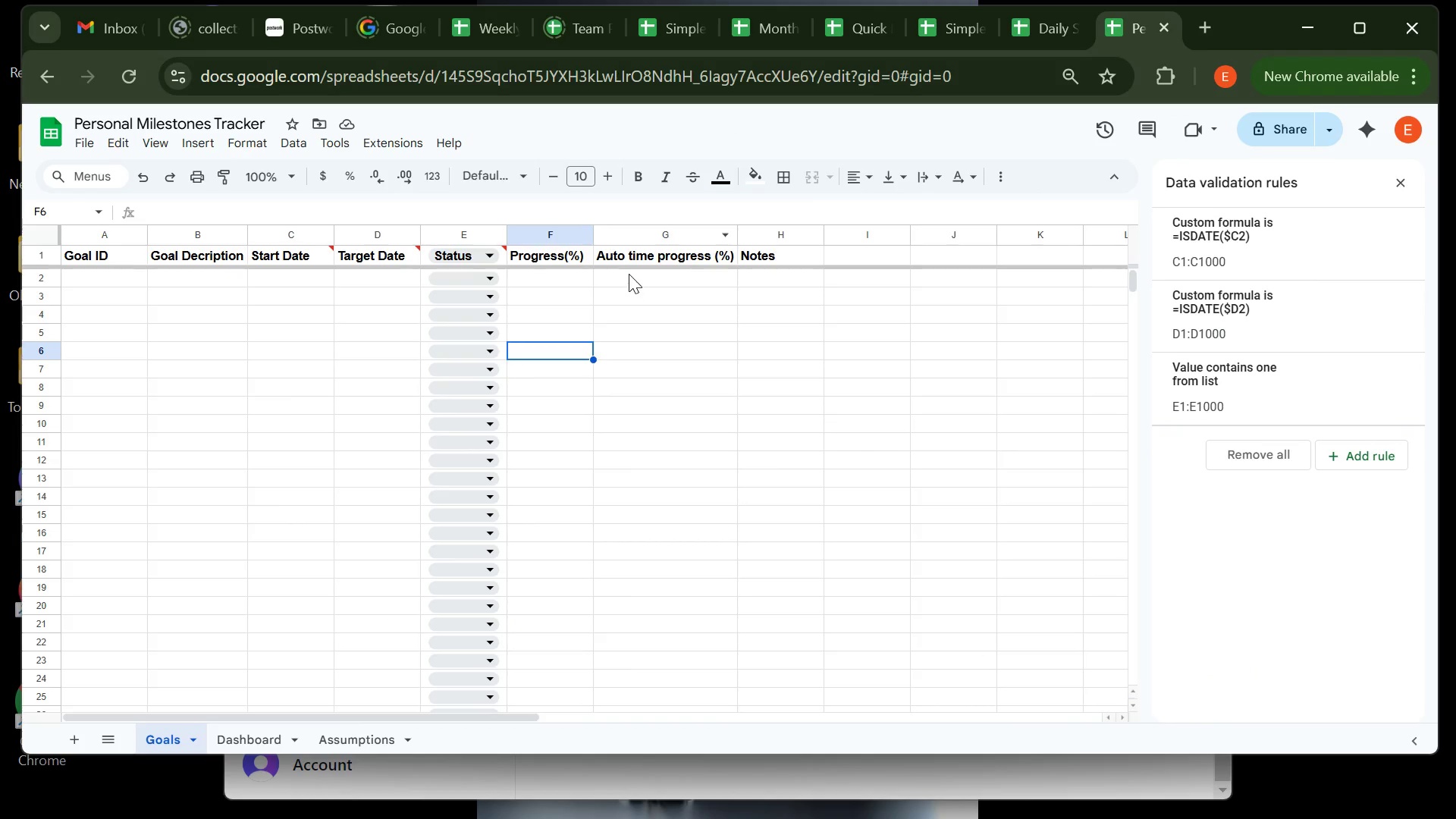 
left_click([629, 274])
 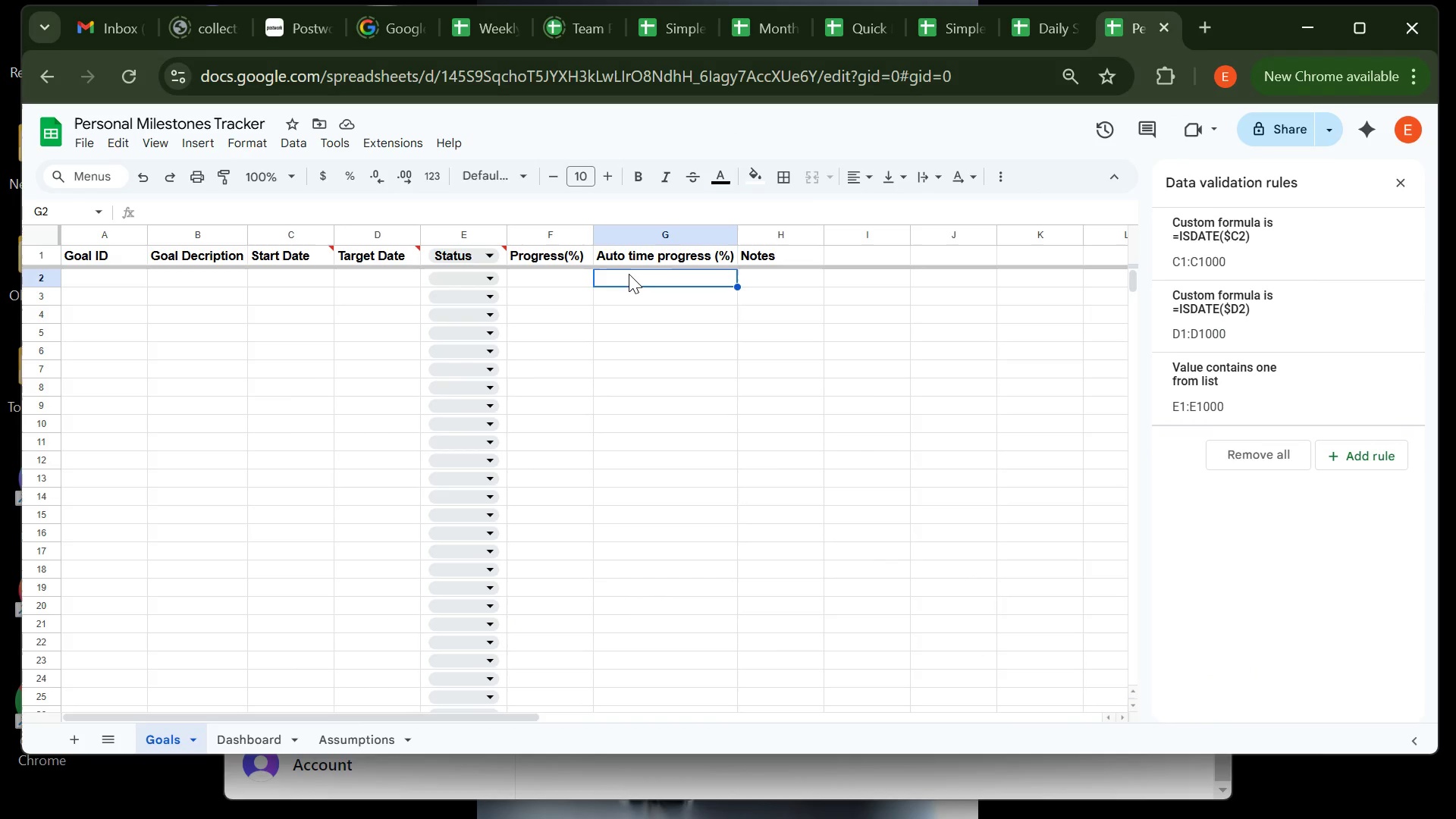 
key(Control+V)
 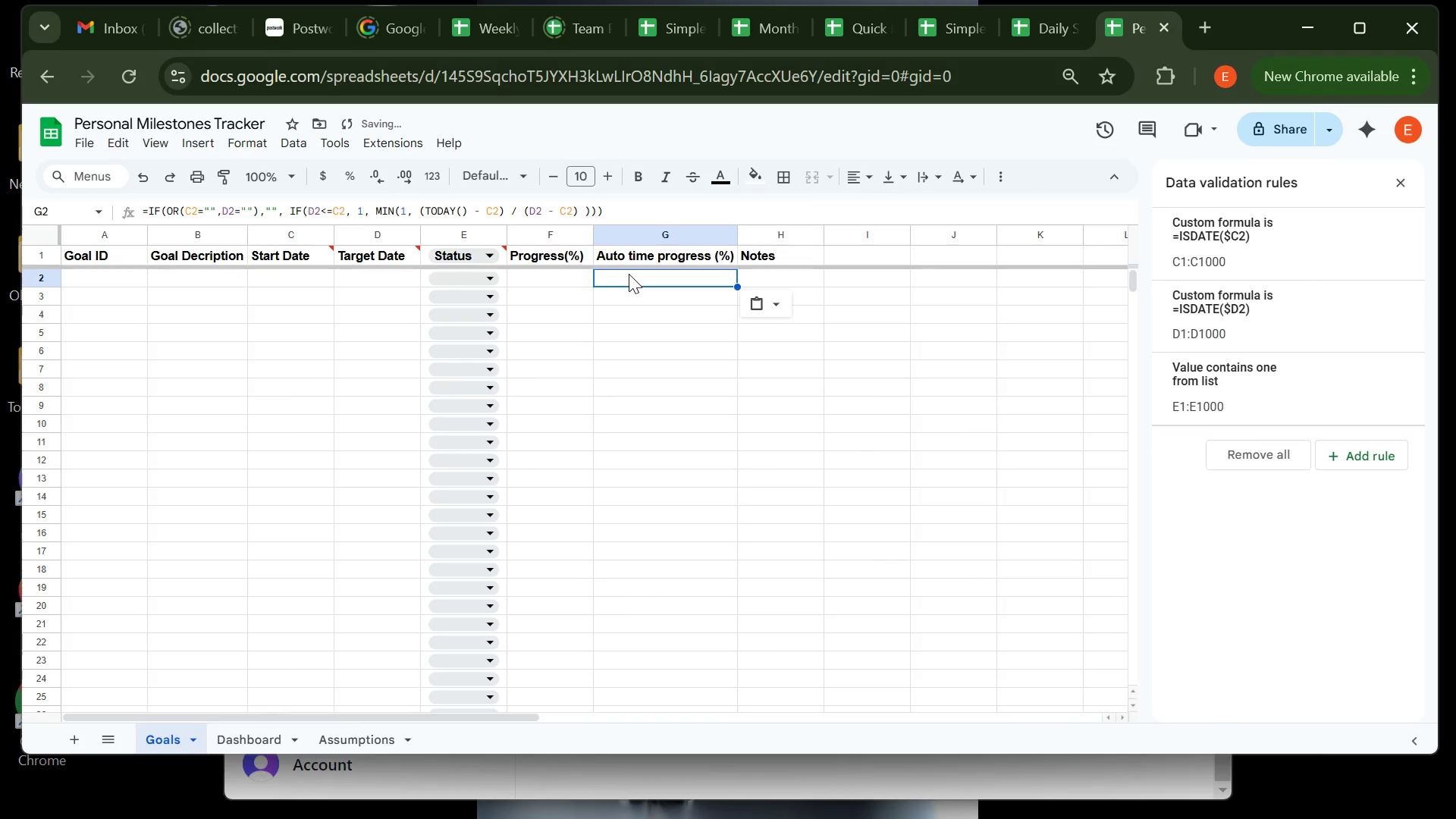 
key(Enter)
 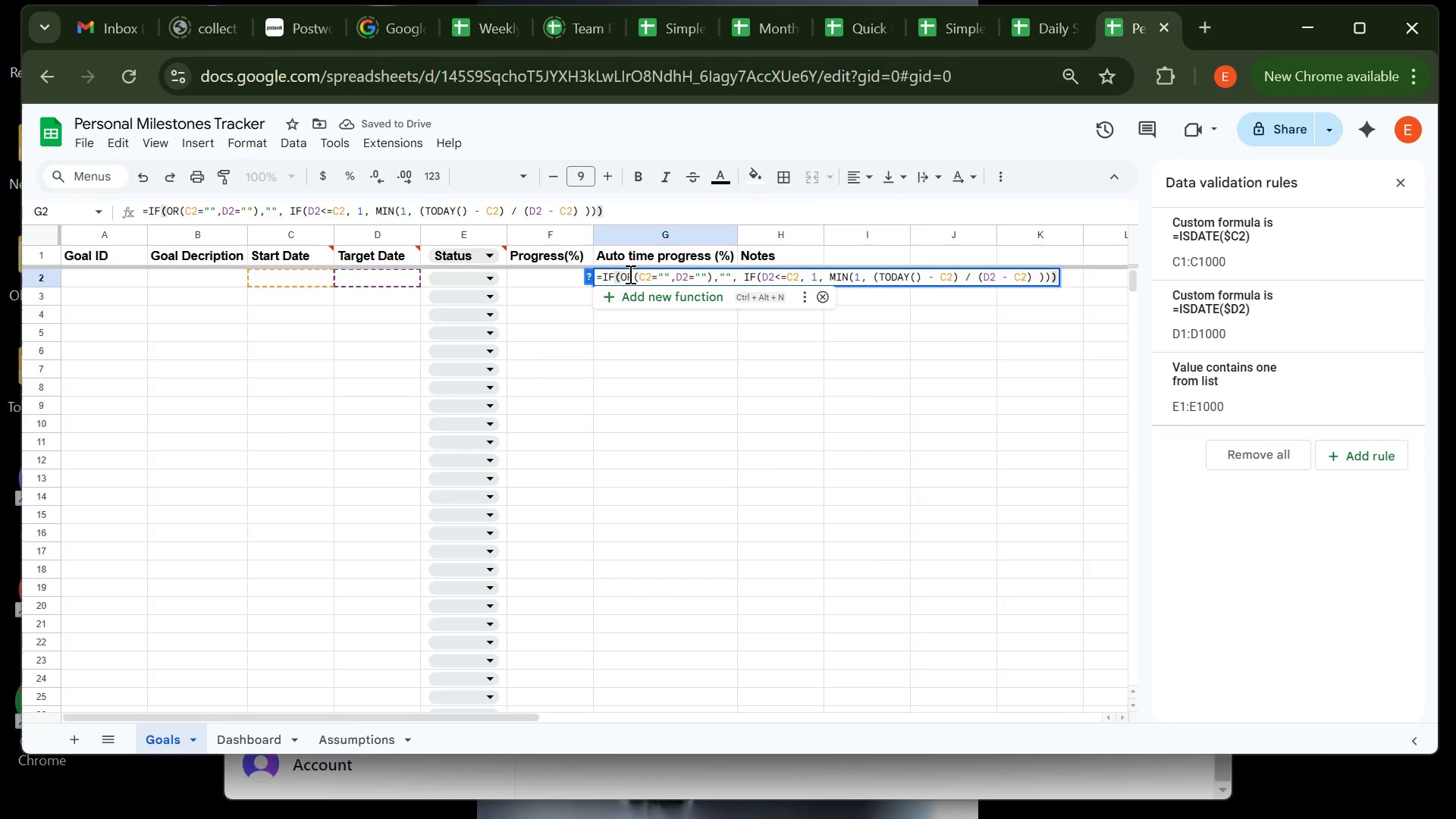 
key(Enter)
 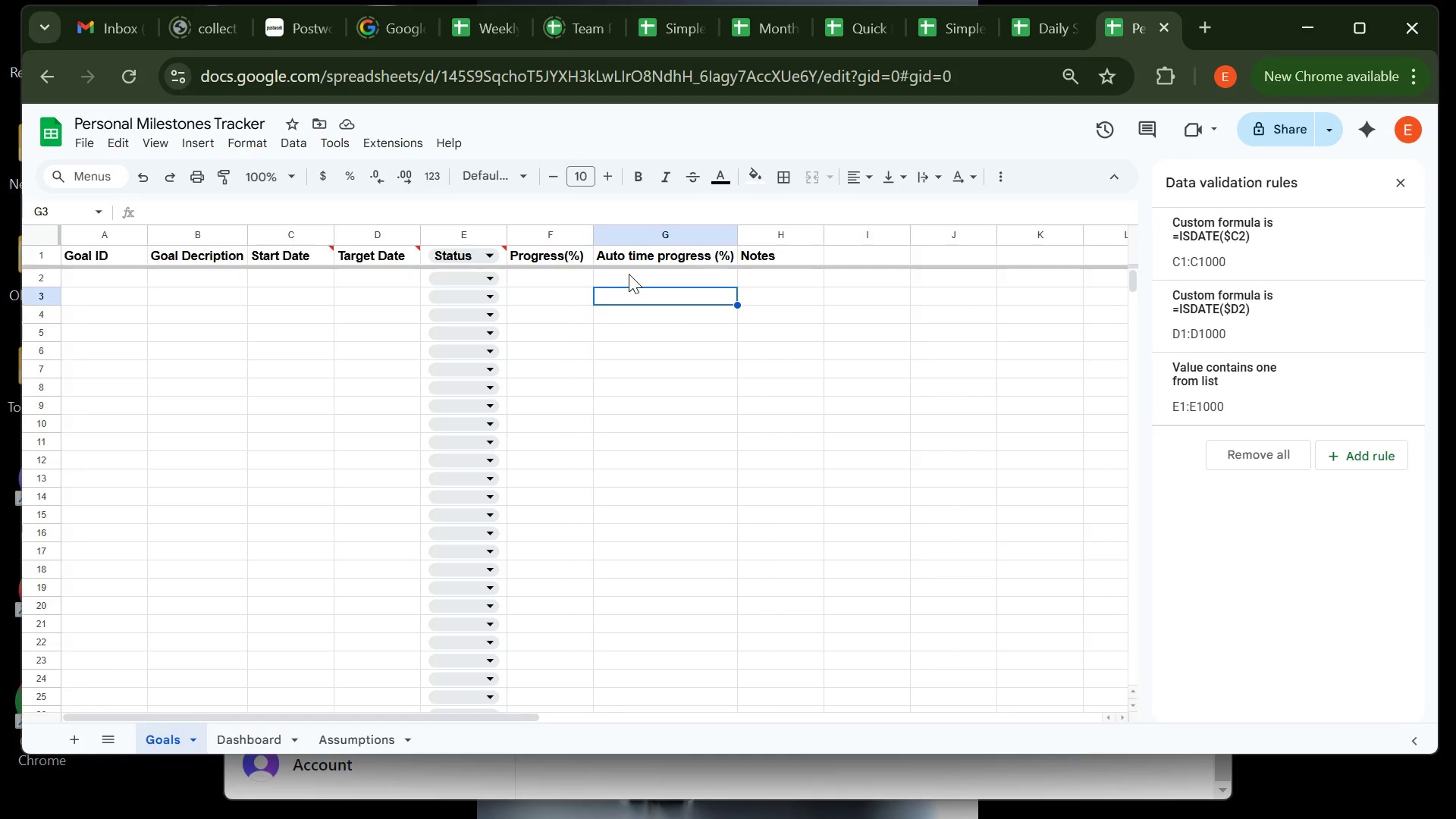 
wait(35.46)
 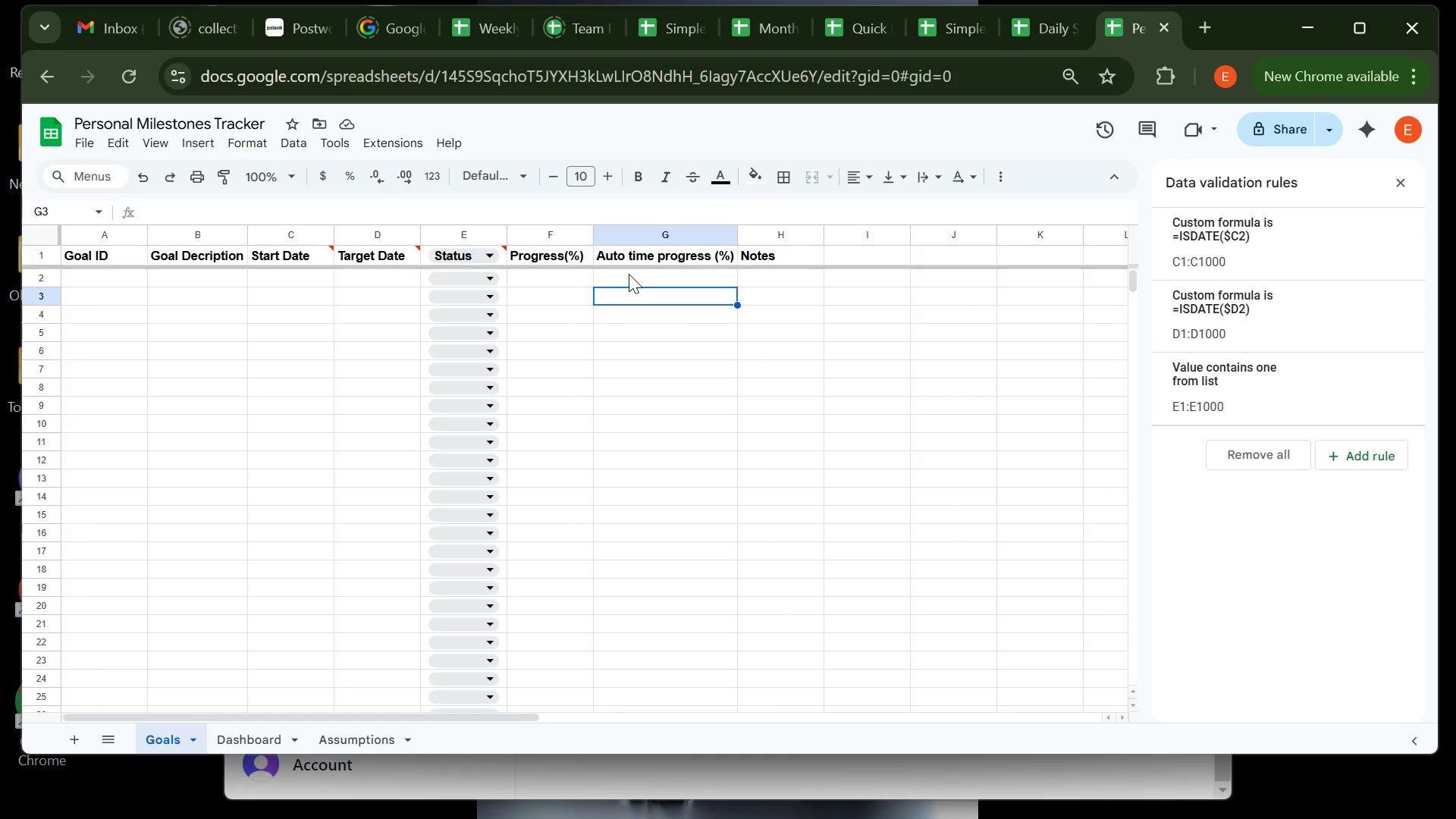 
left_click([111, 275])
 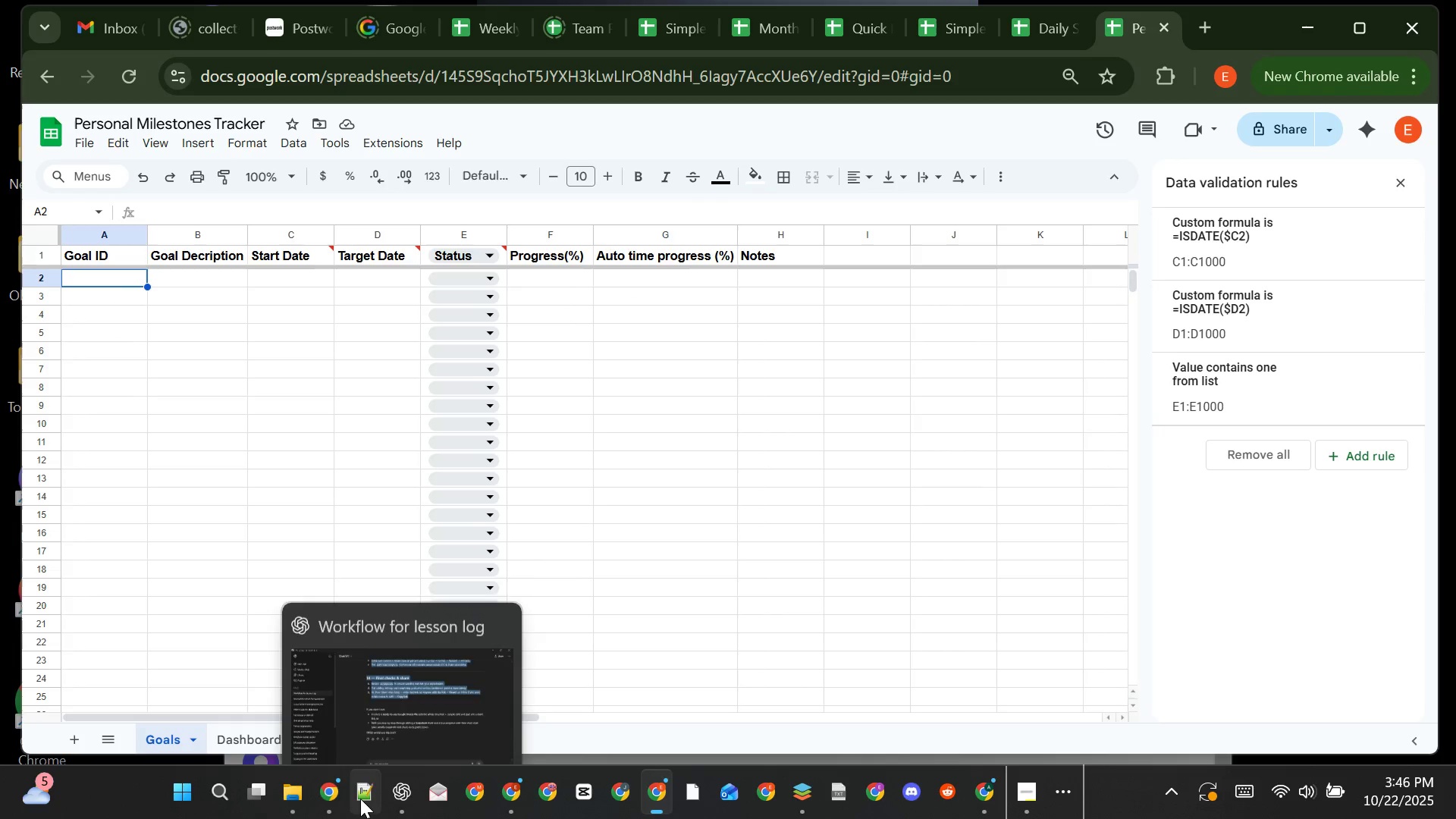 
left_click([356, 795])
 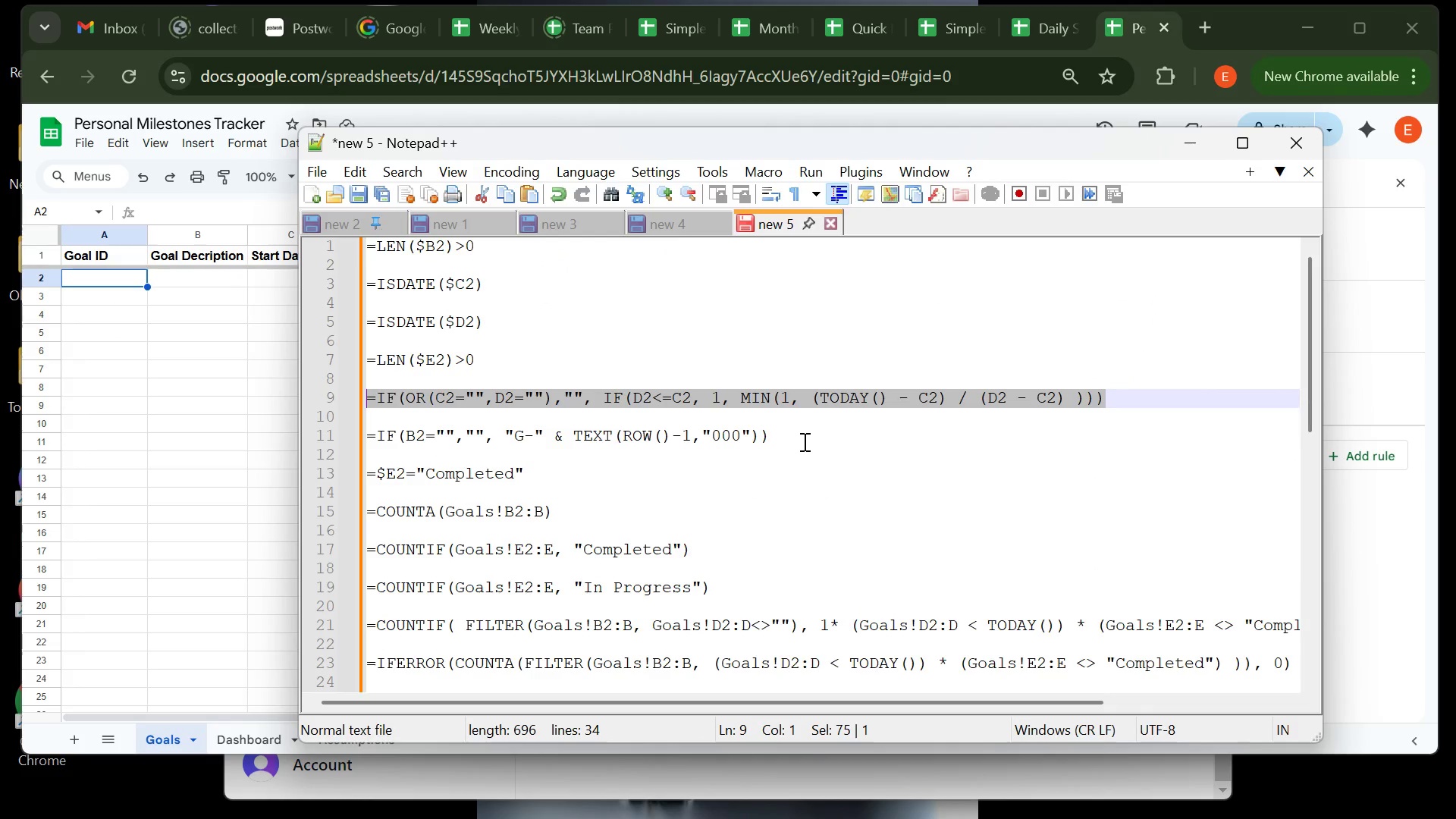 
left_click([802, 440])
 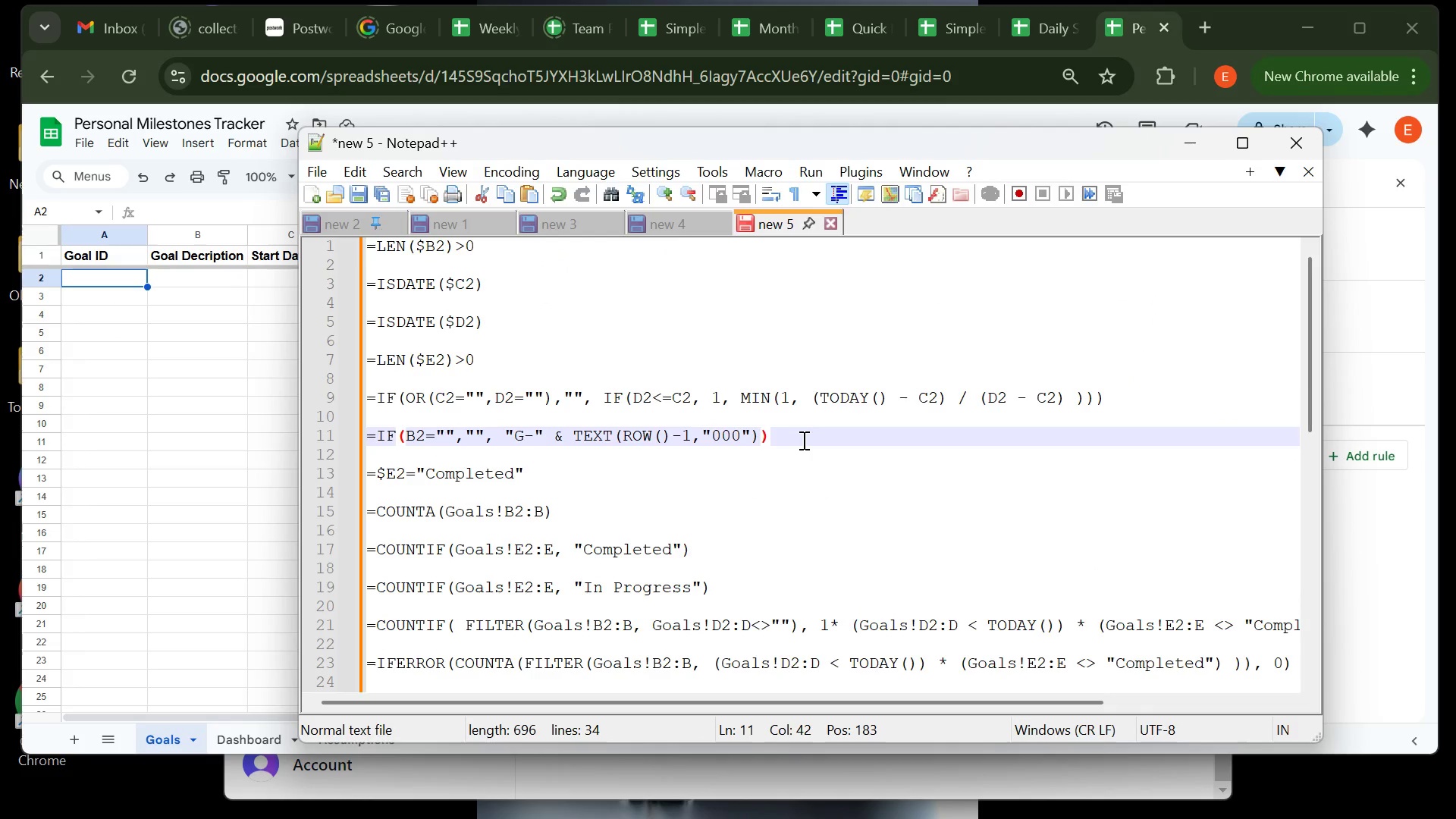 
left_click_drag(start_coordinate=[802, 440], to_coordinate=[355, 444])
 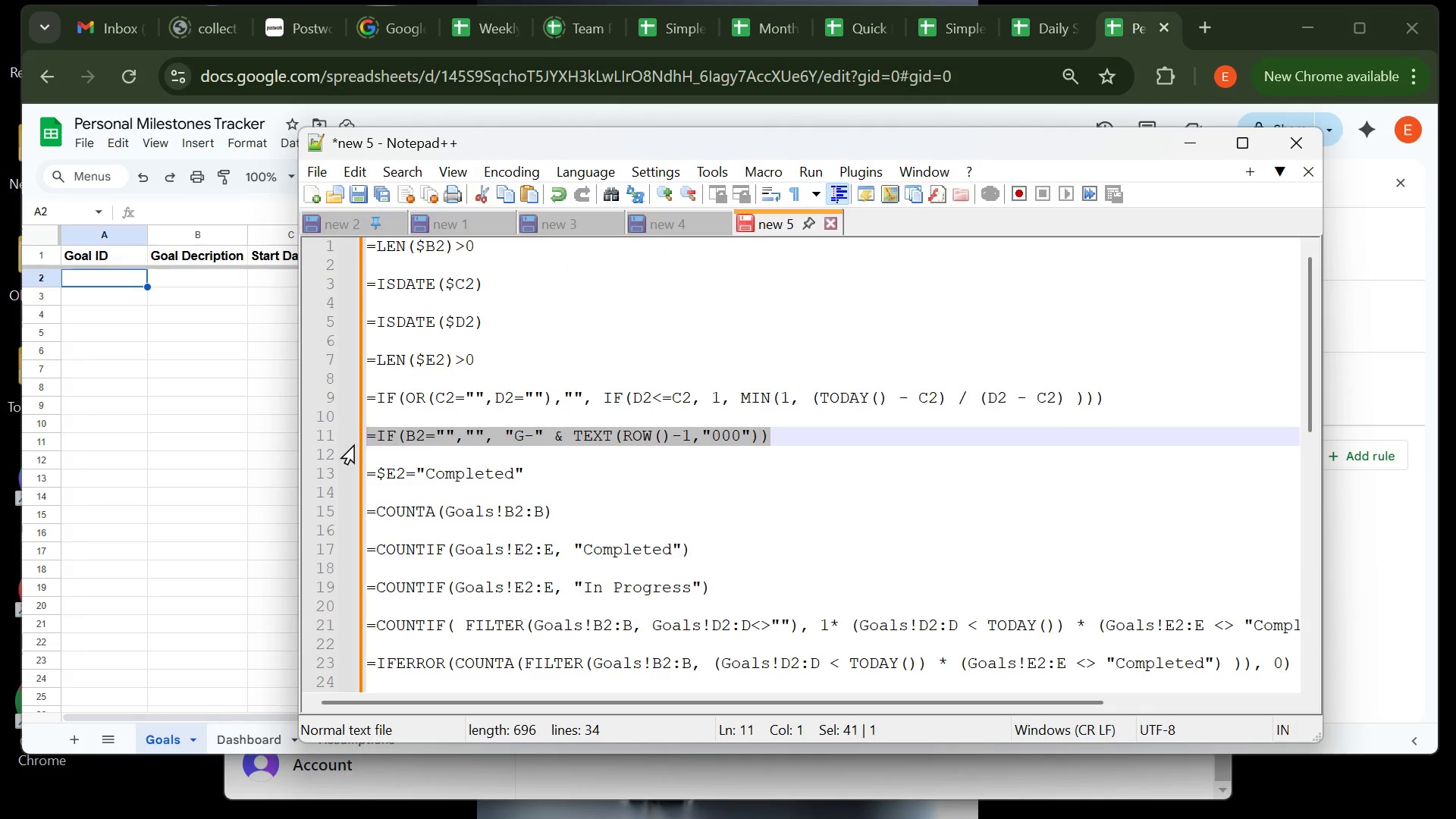 
key(Control+C)
 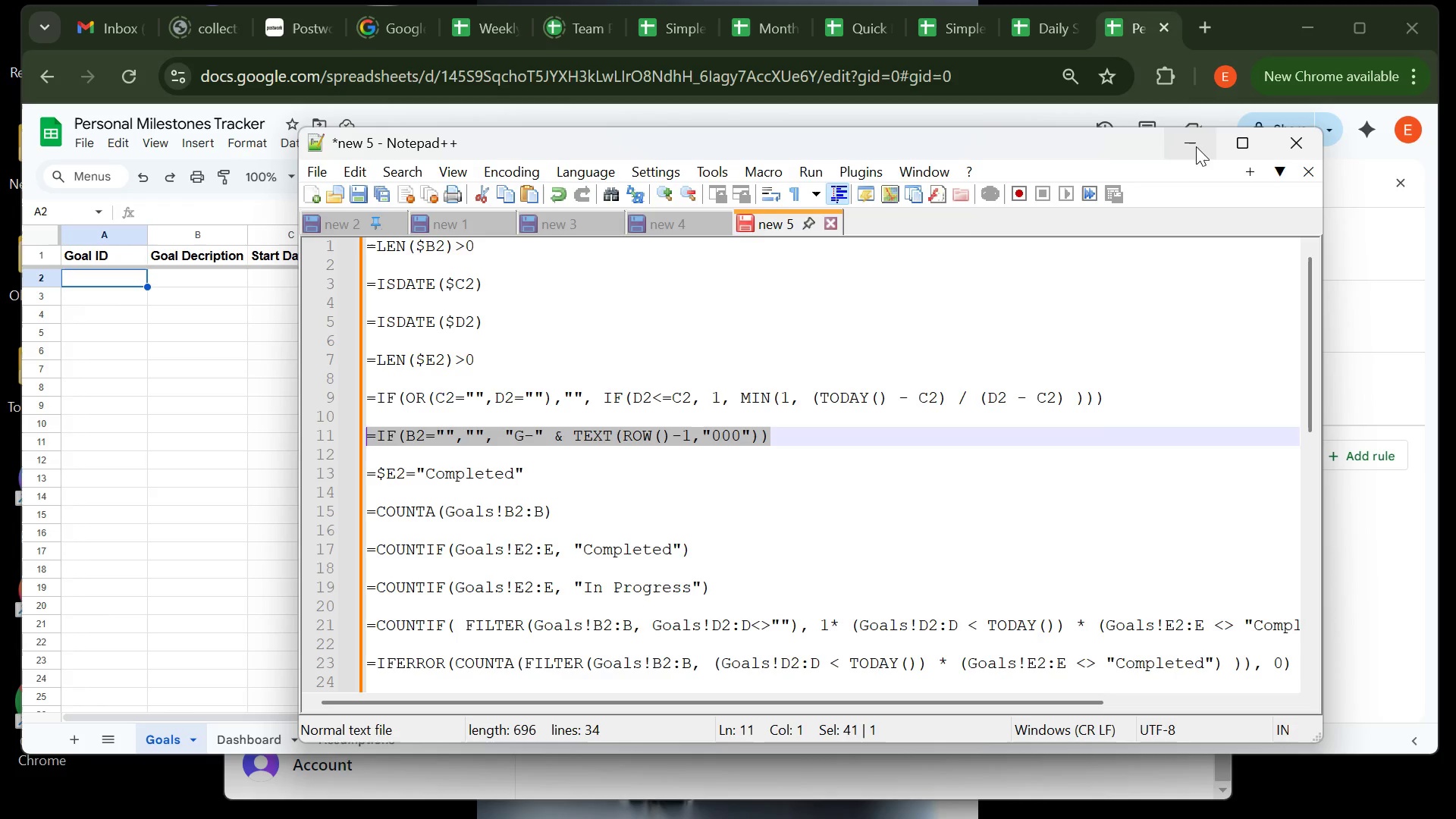 
left_click([1191, 146])
 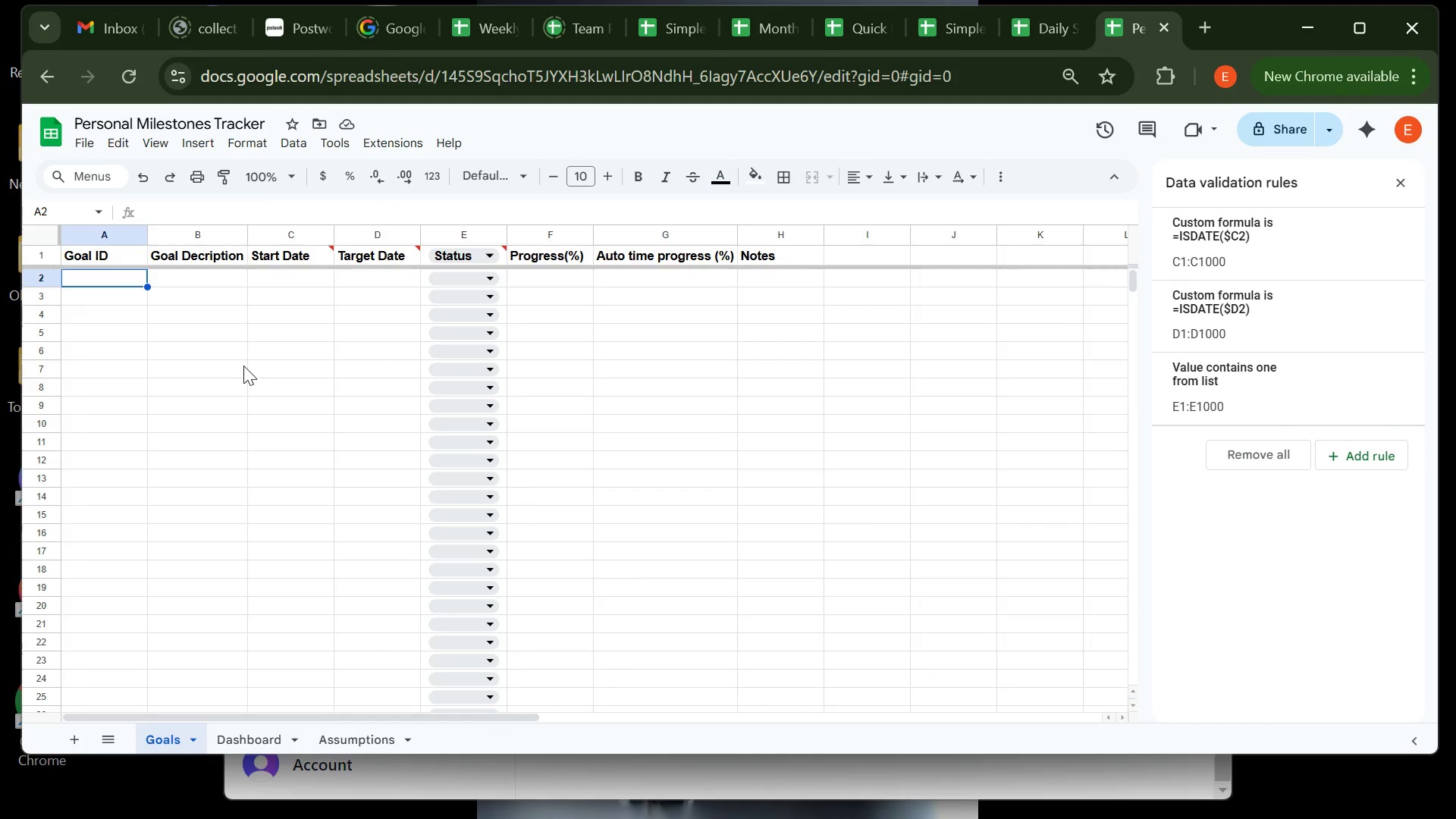 
key(Control+V)
 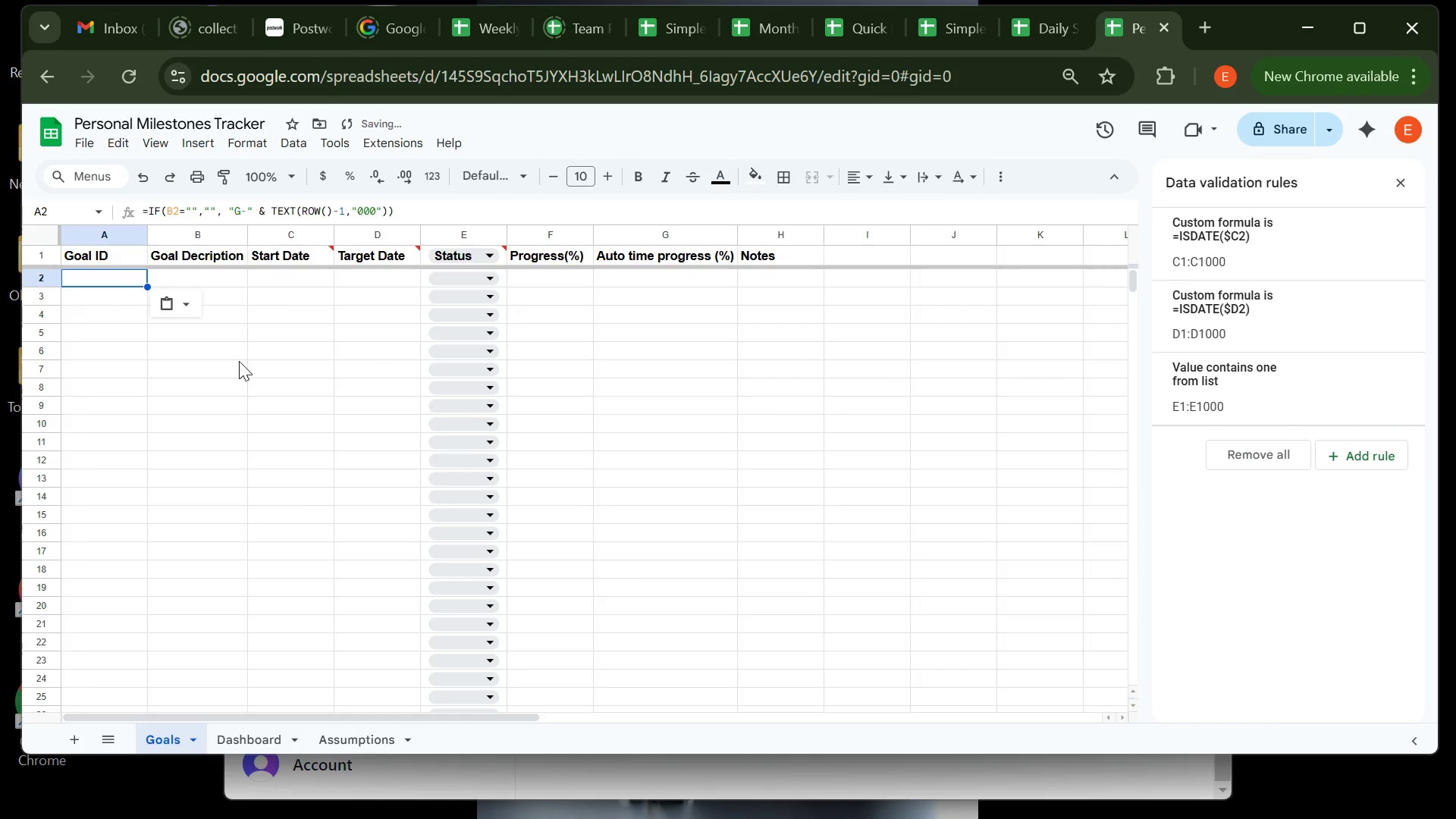 
key(Enter)
 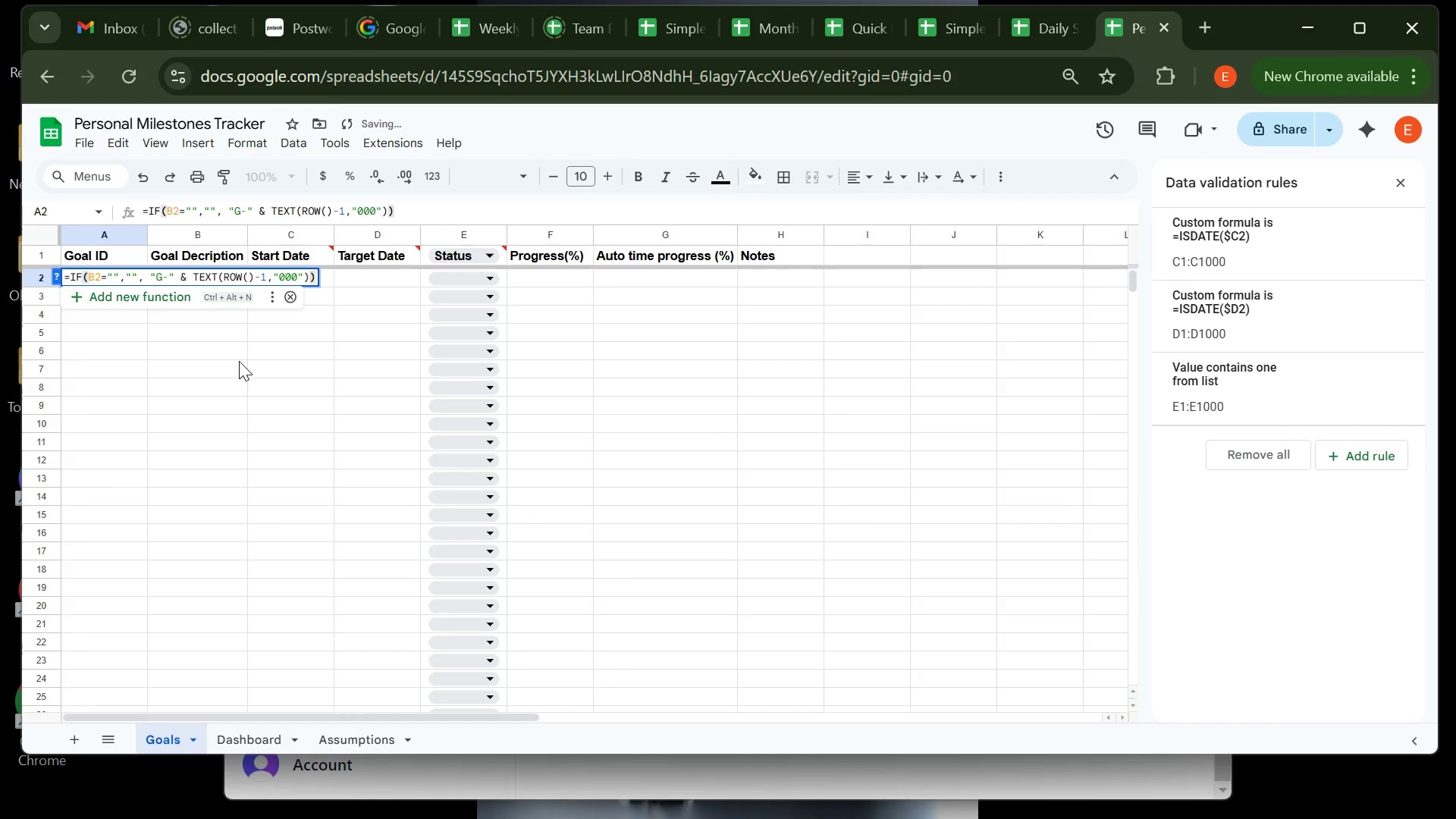 
key(Enter)
 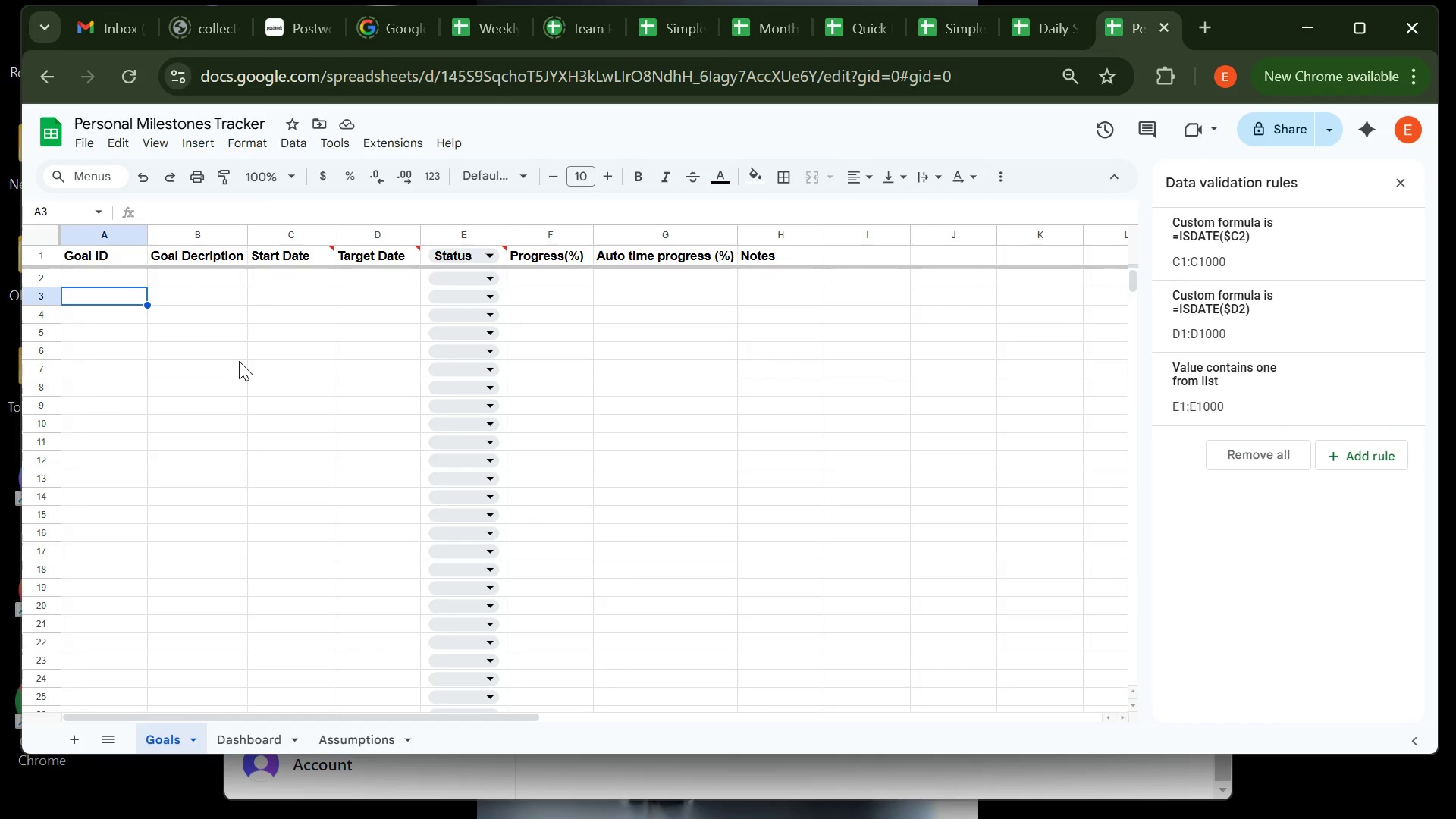 
wait(11.22)
 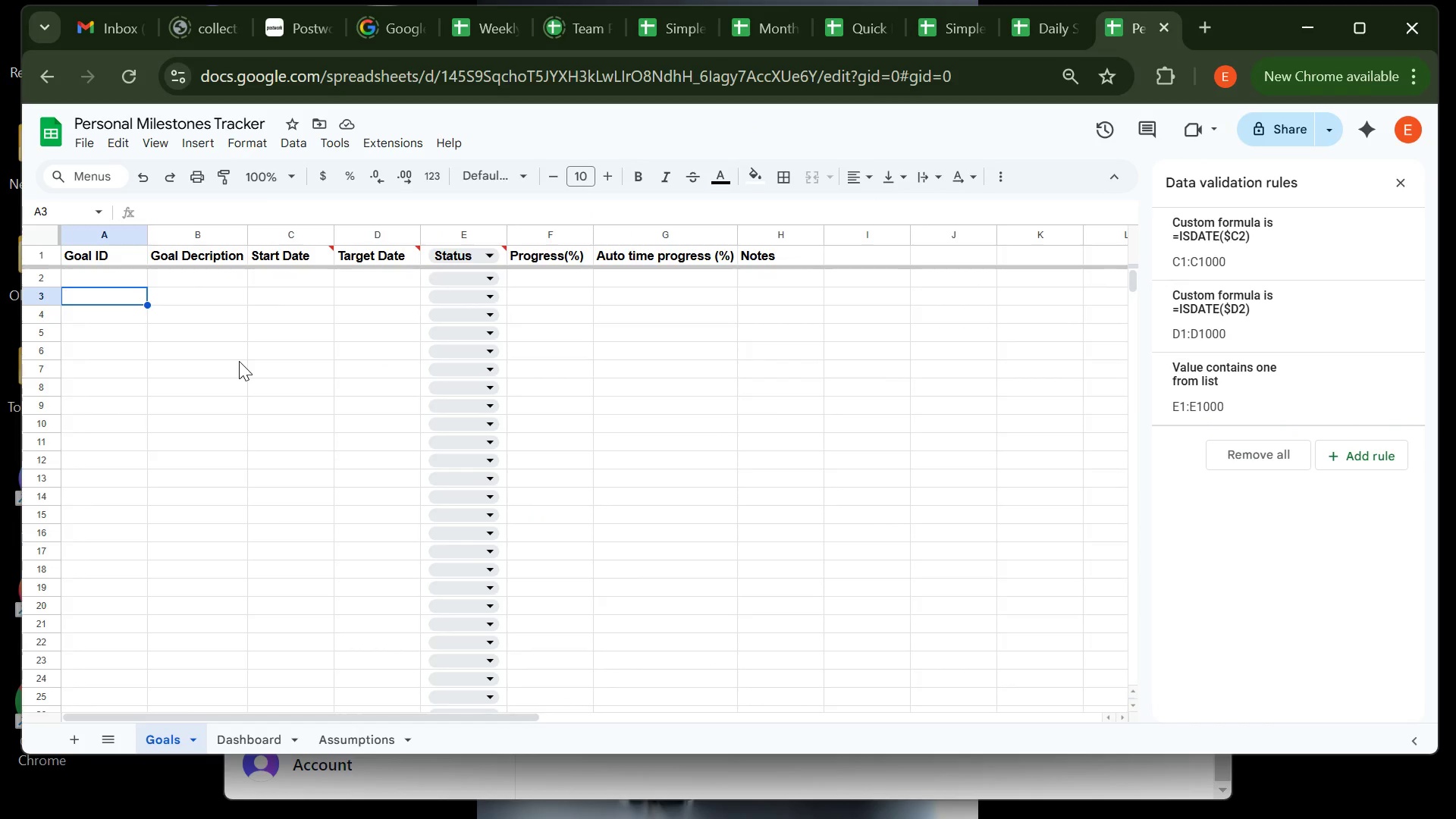 
left_click([116, 285])
 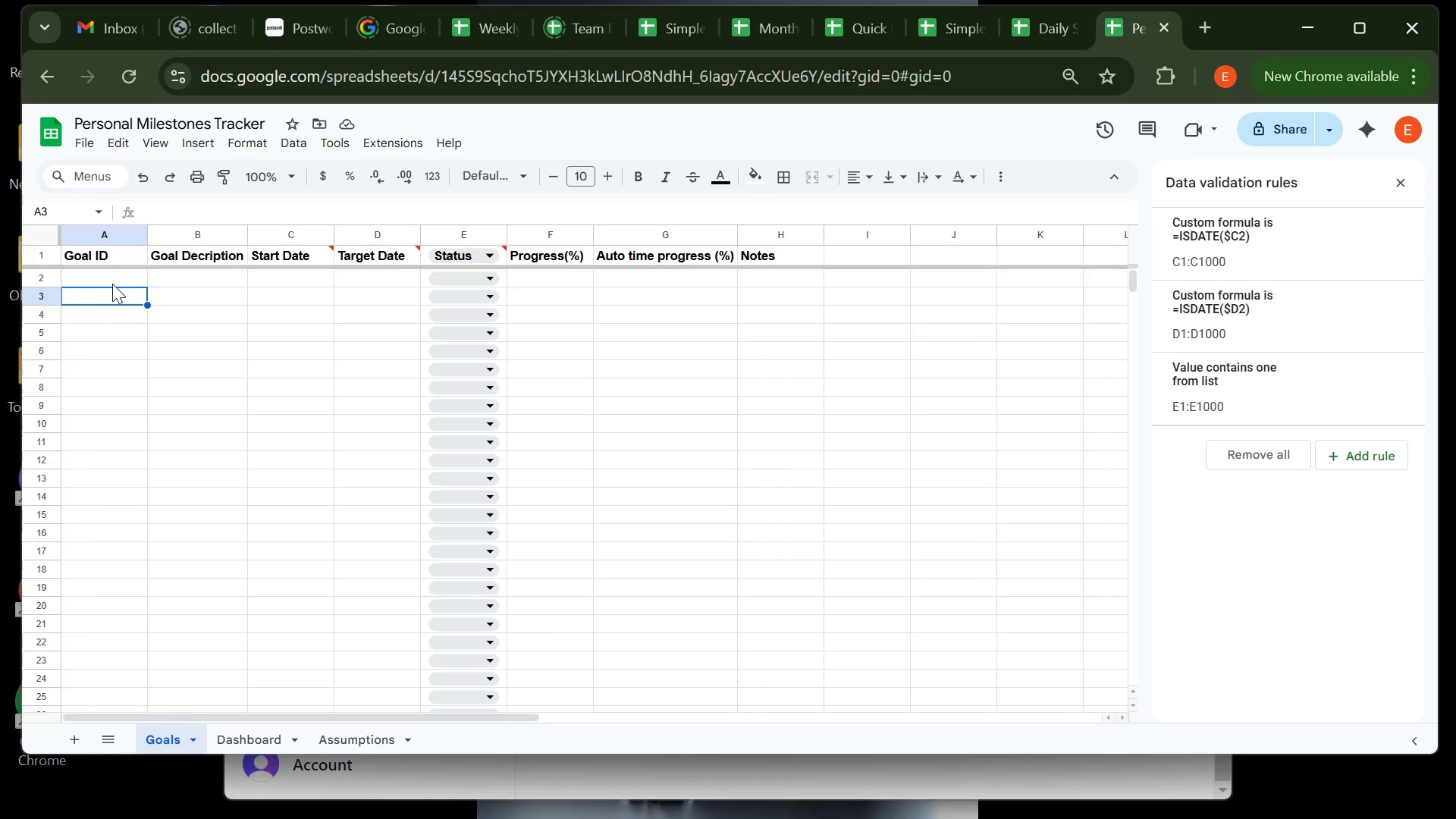 
left_click([112, 284])
 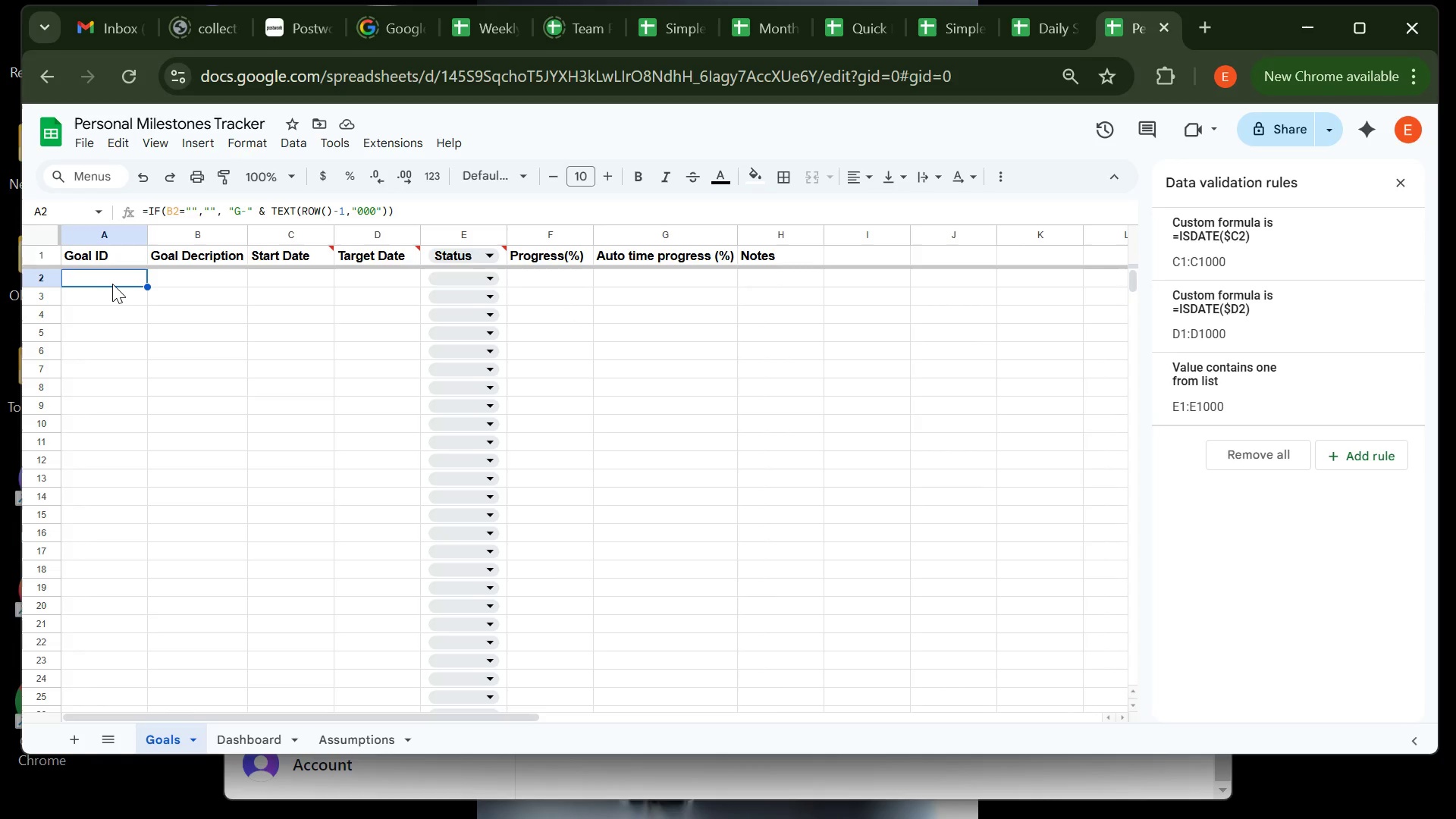 
type(G-0001)
 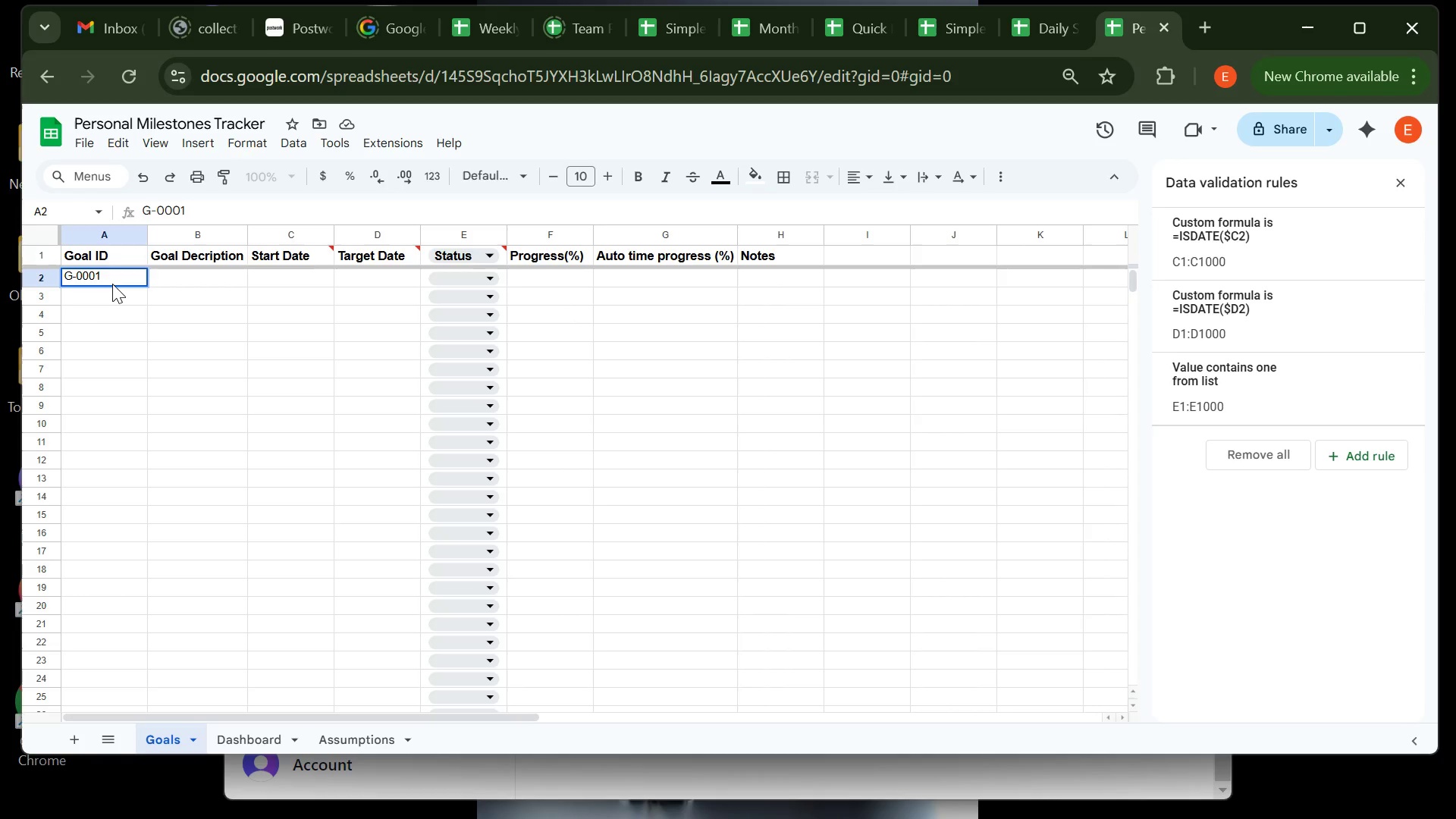 
key(Enter)
 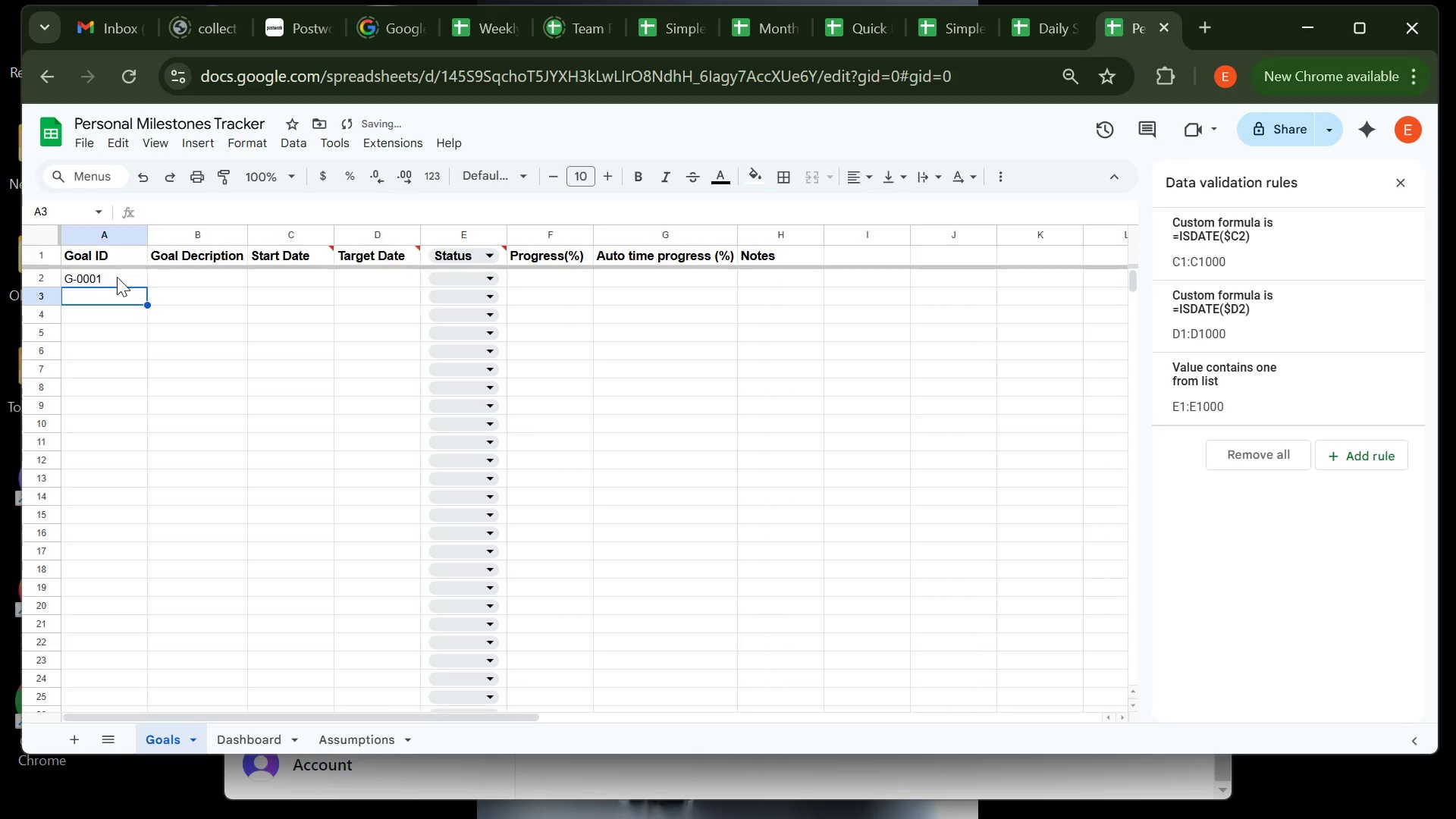 
left_click([117, 277])
 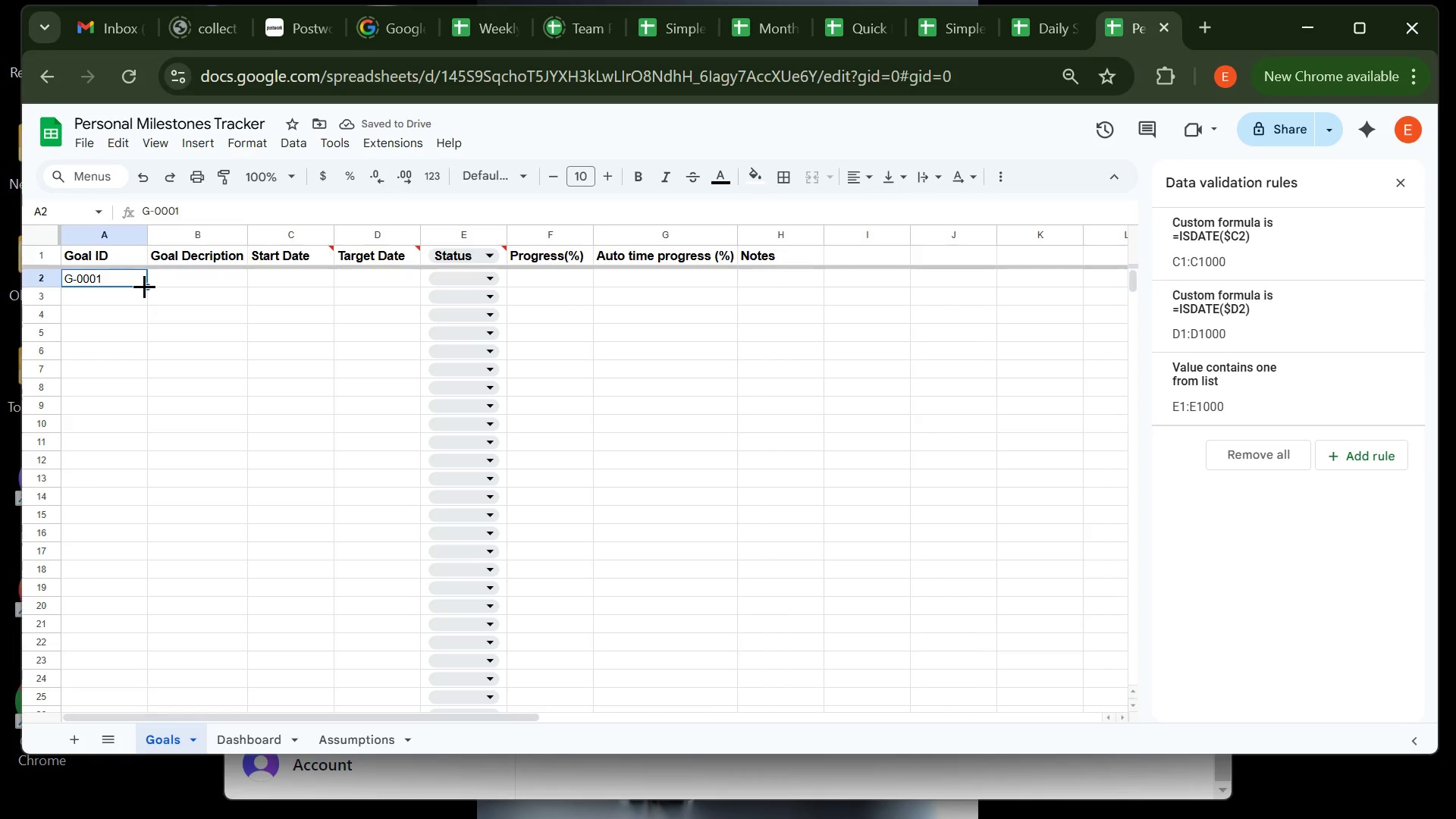 
left_click_drag(start_coordinate=[144, 286], to_coordinate=[125, 469])
 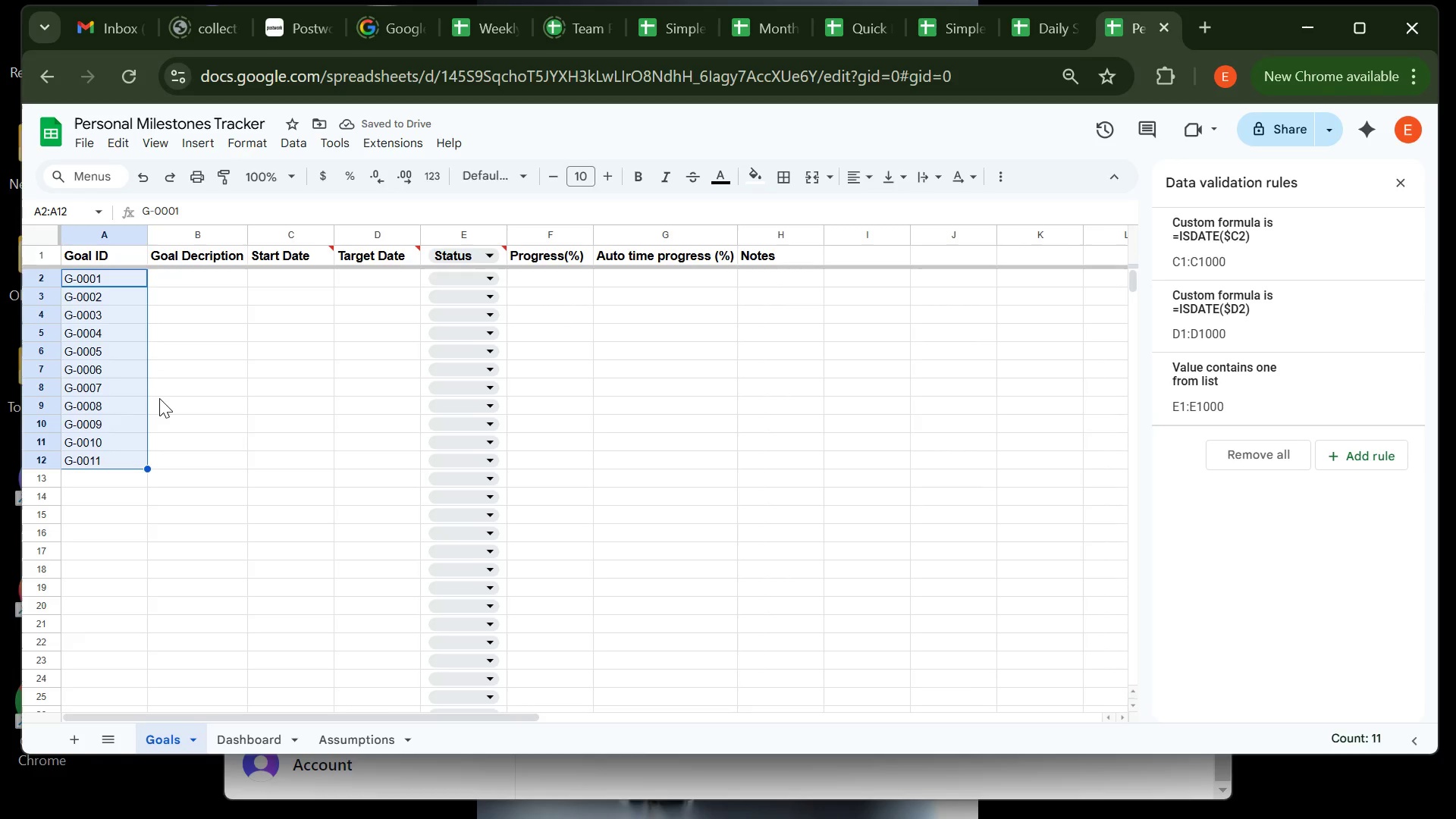 
left_click([169, 376])
 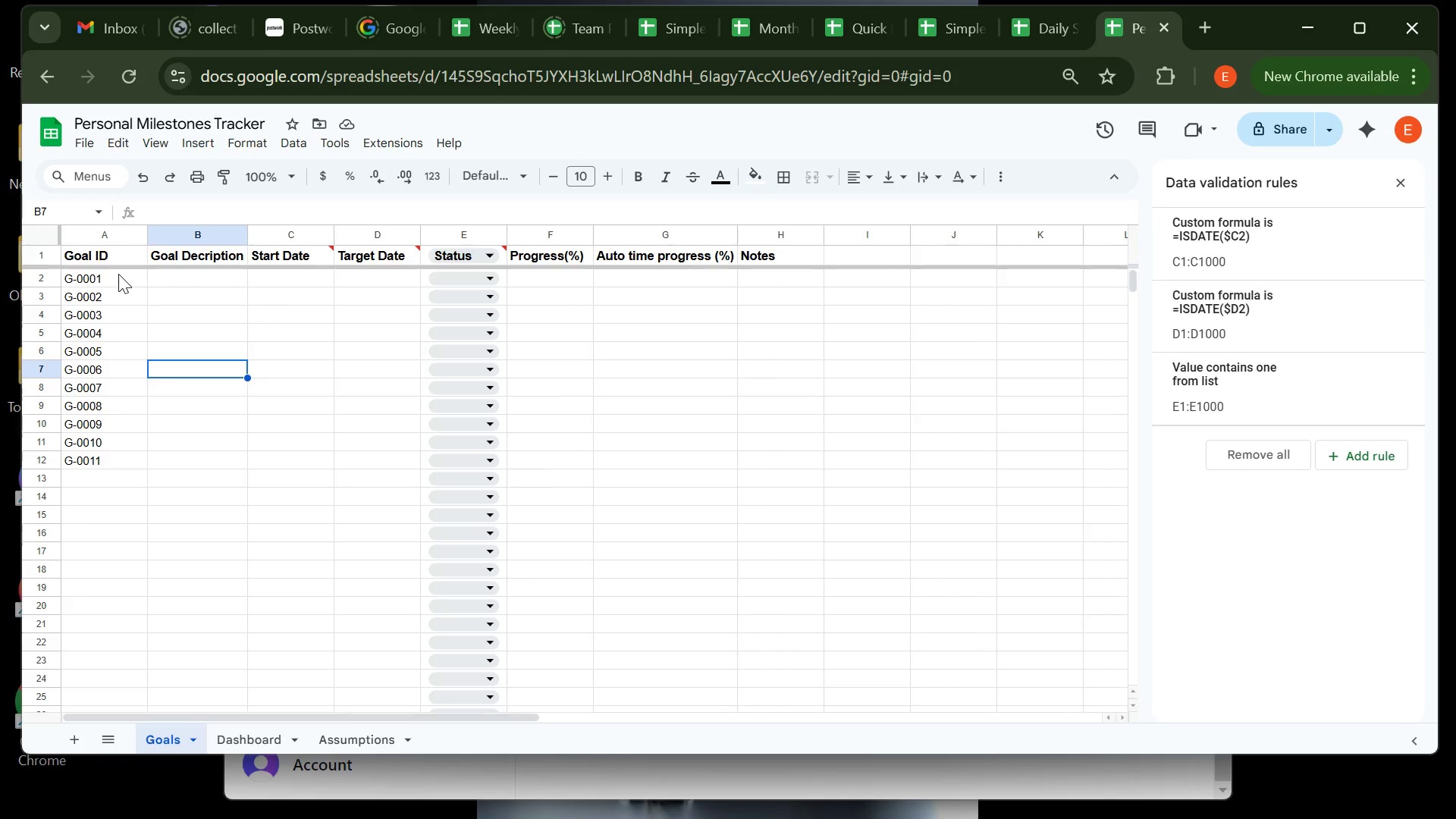 
wait(17.93)
 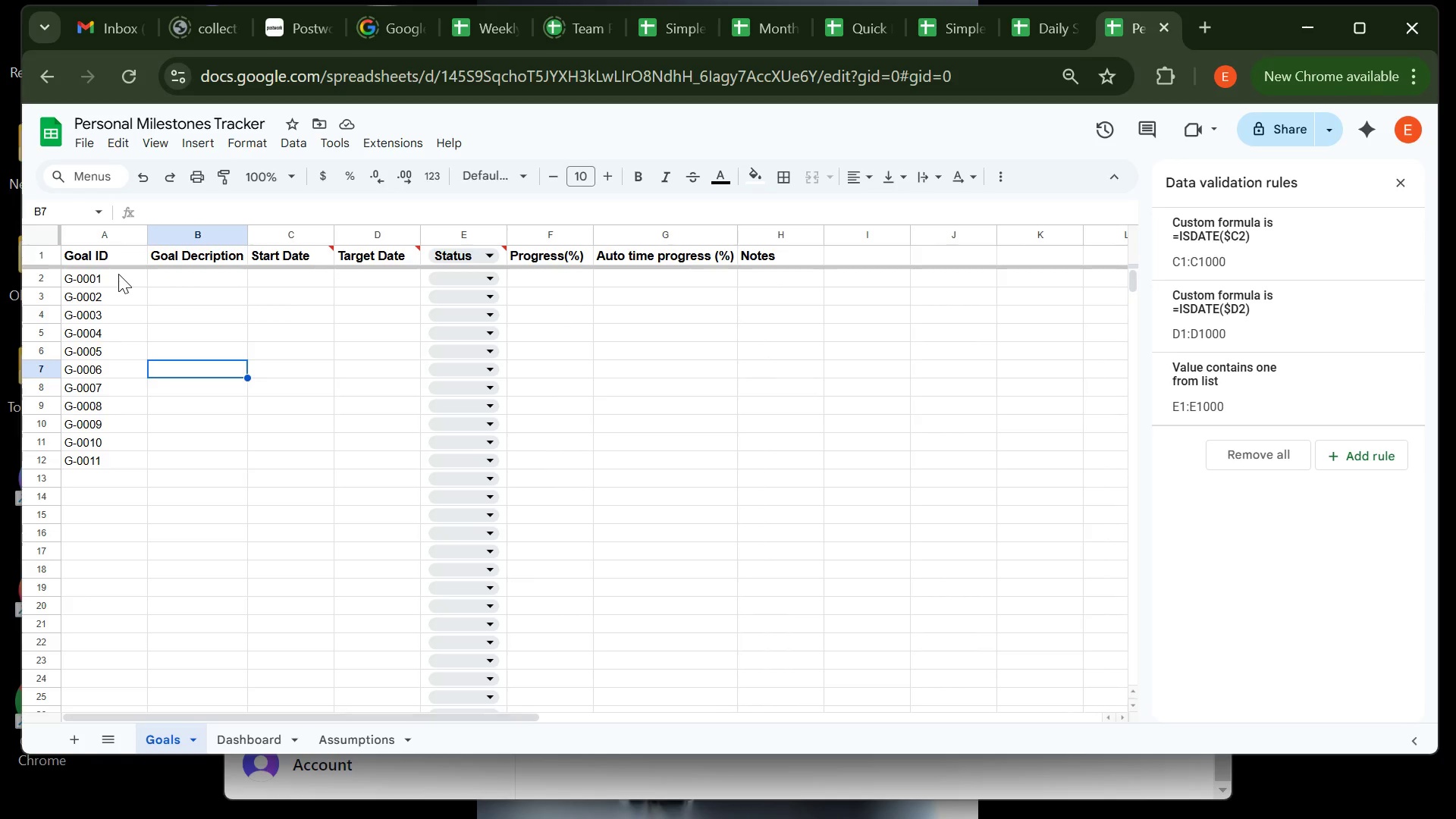 
left_click([253, 149])
 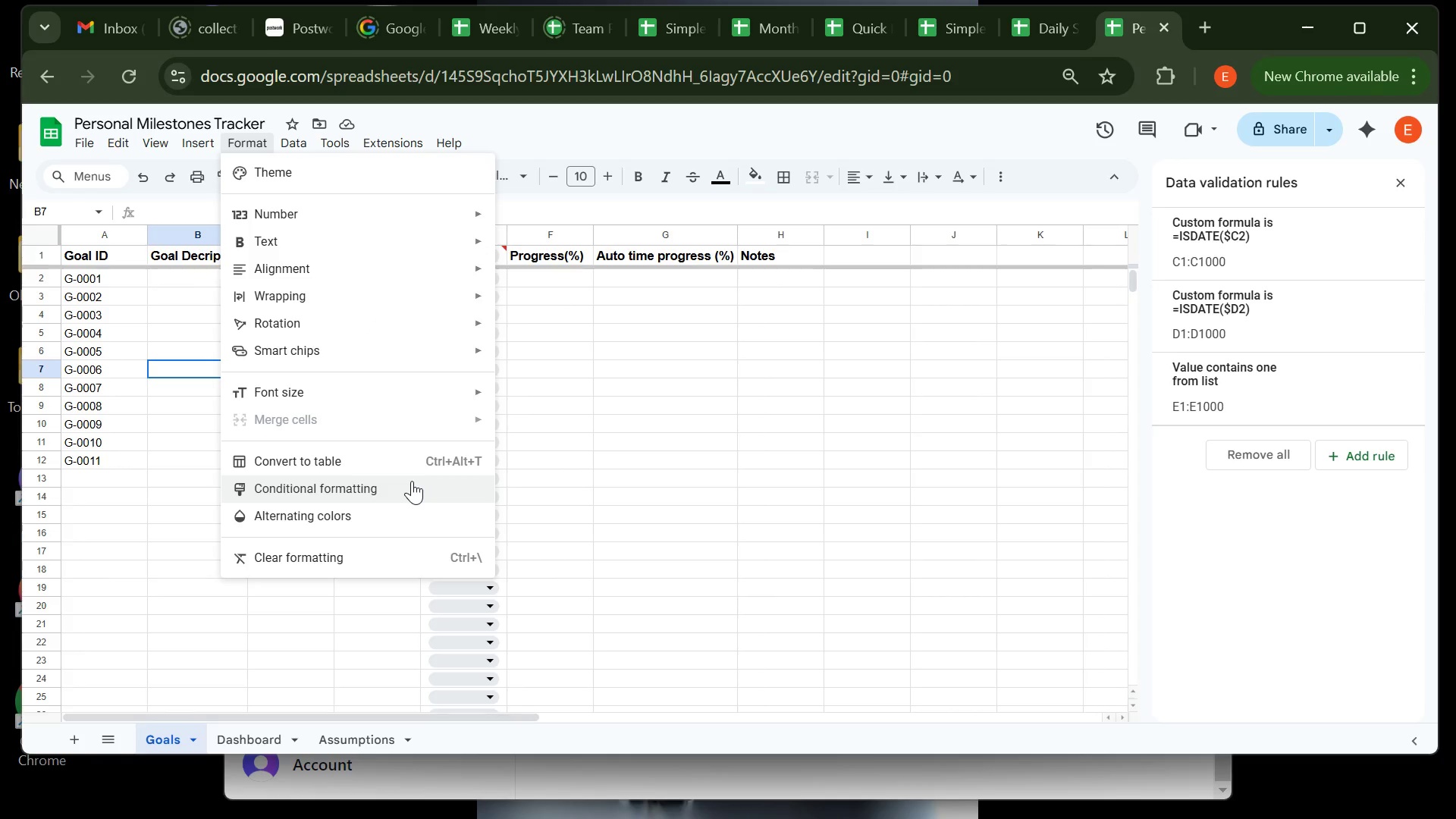 
wait(7.14)
 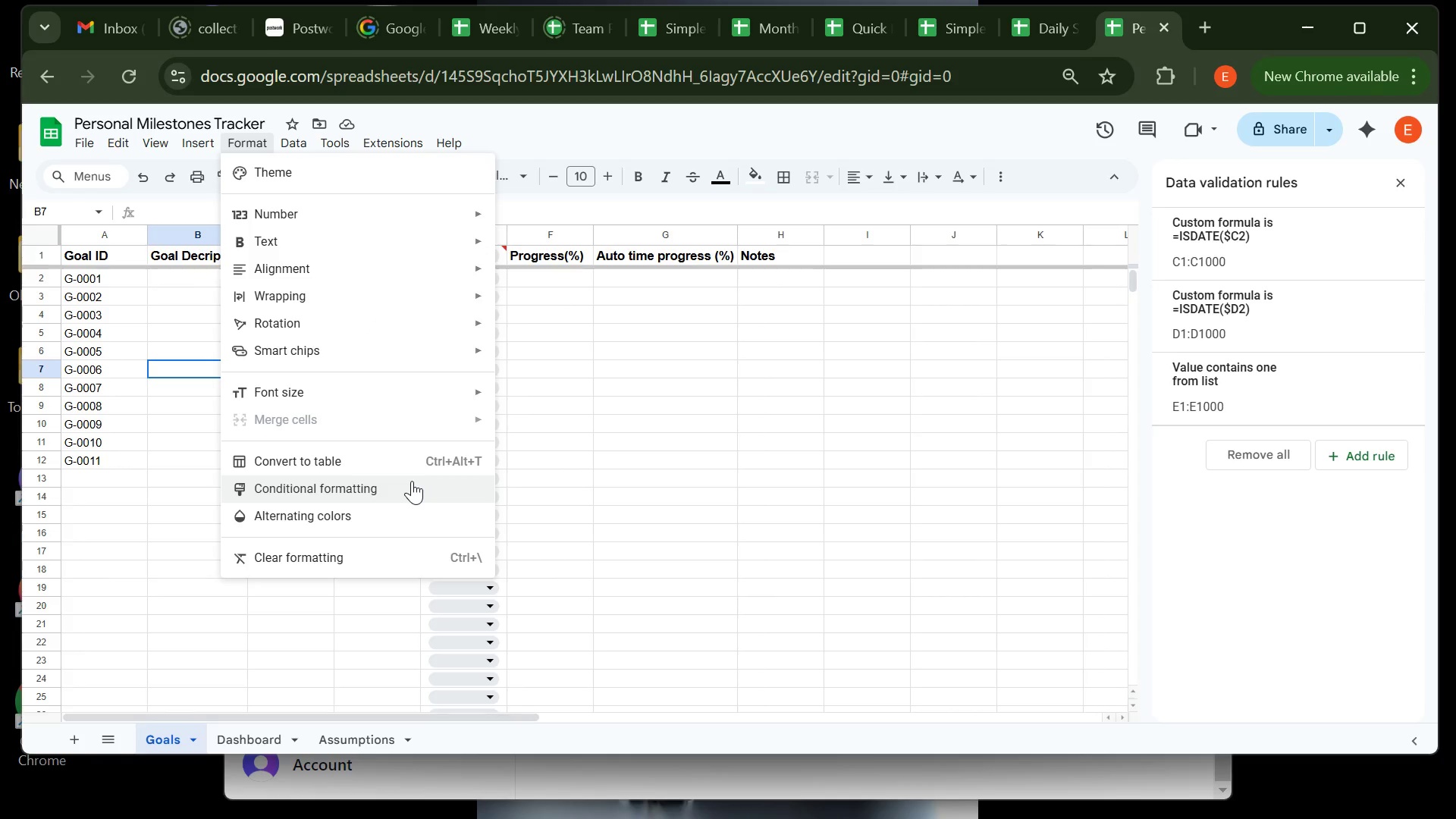 
left_click([412, 481])
 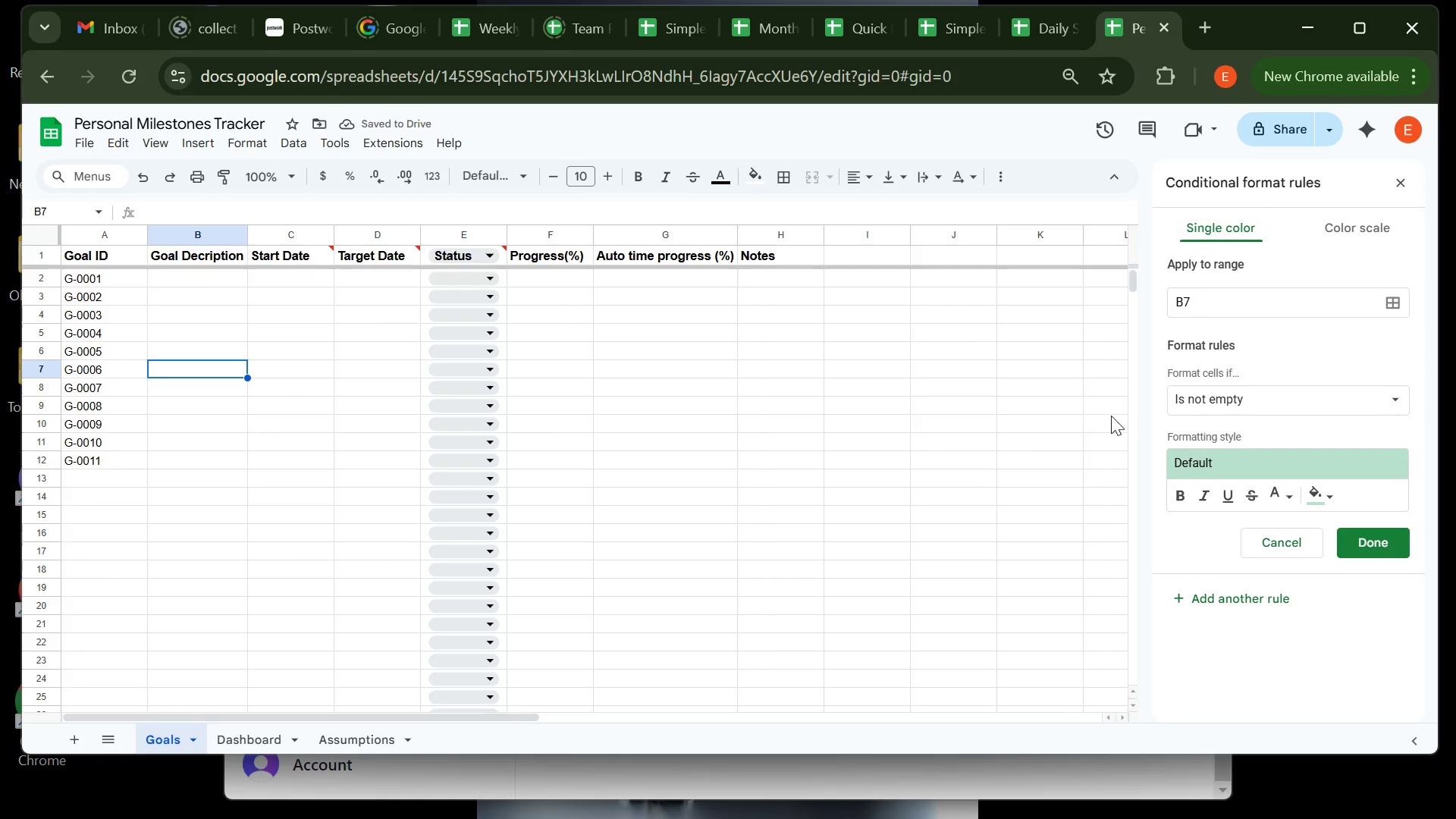 
wait(5.05)
 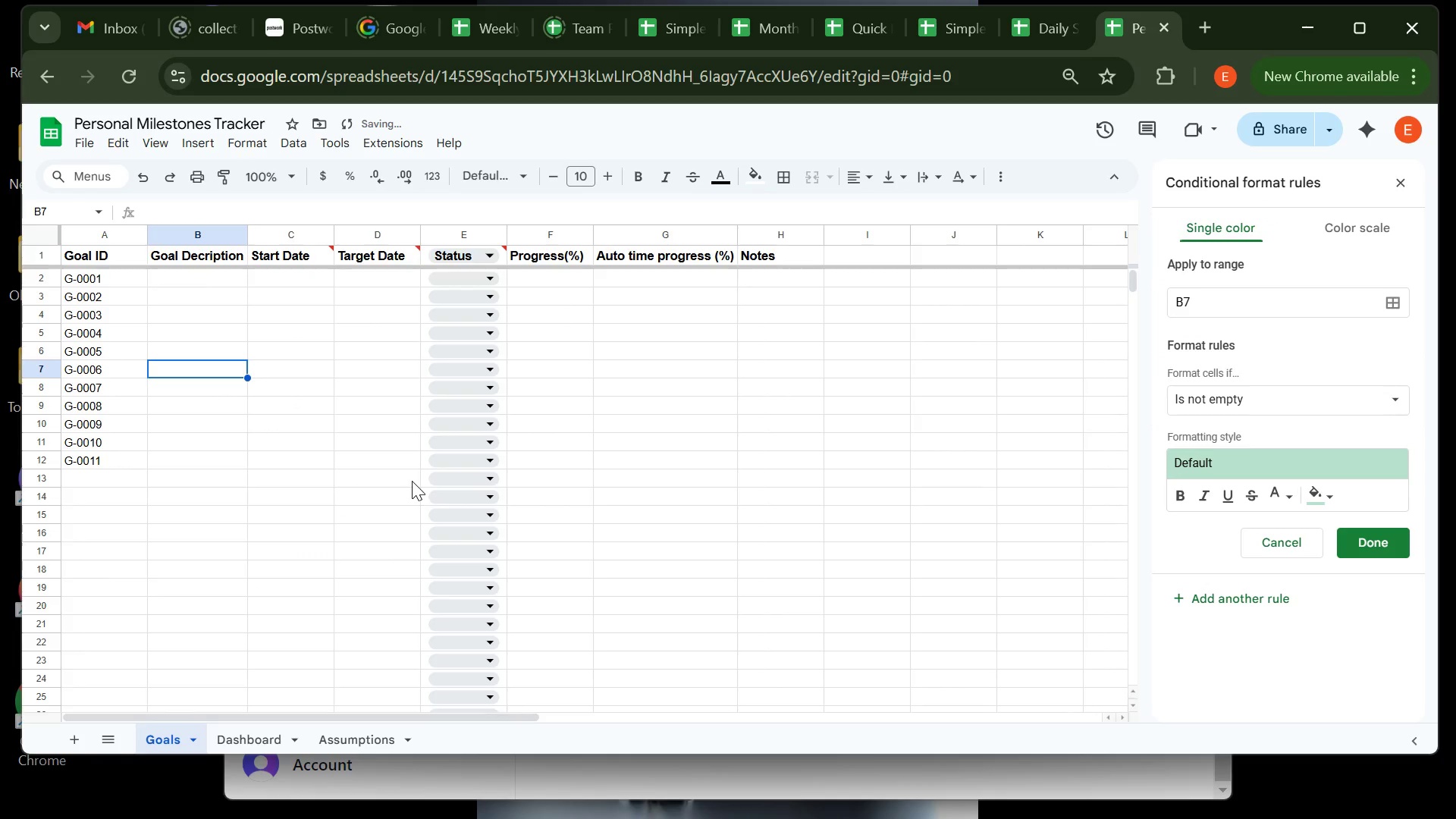 
left_click([1207, 303])
 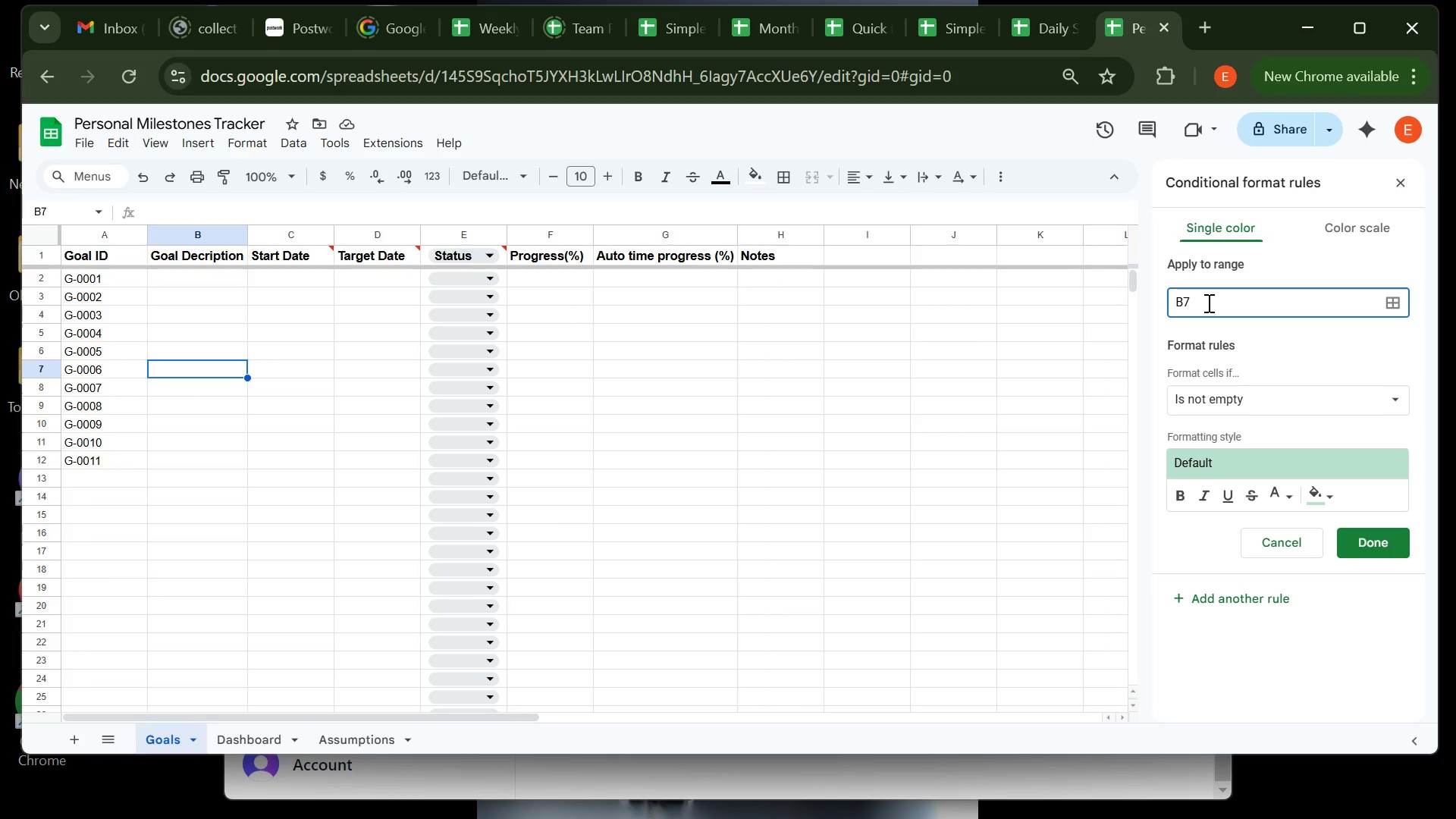 
wait(6.13)
 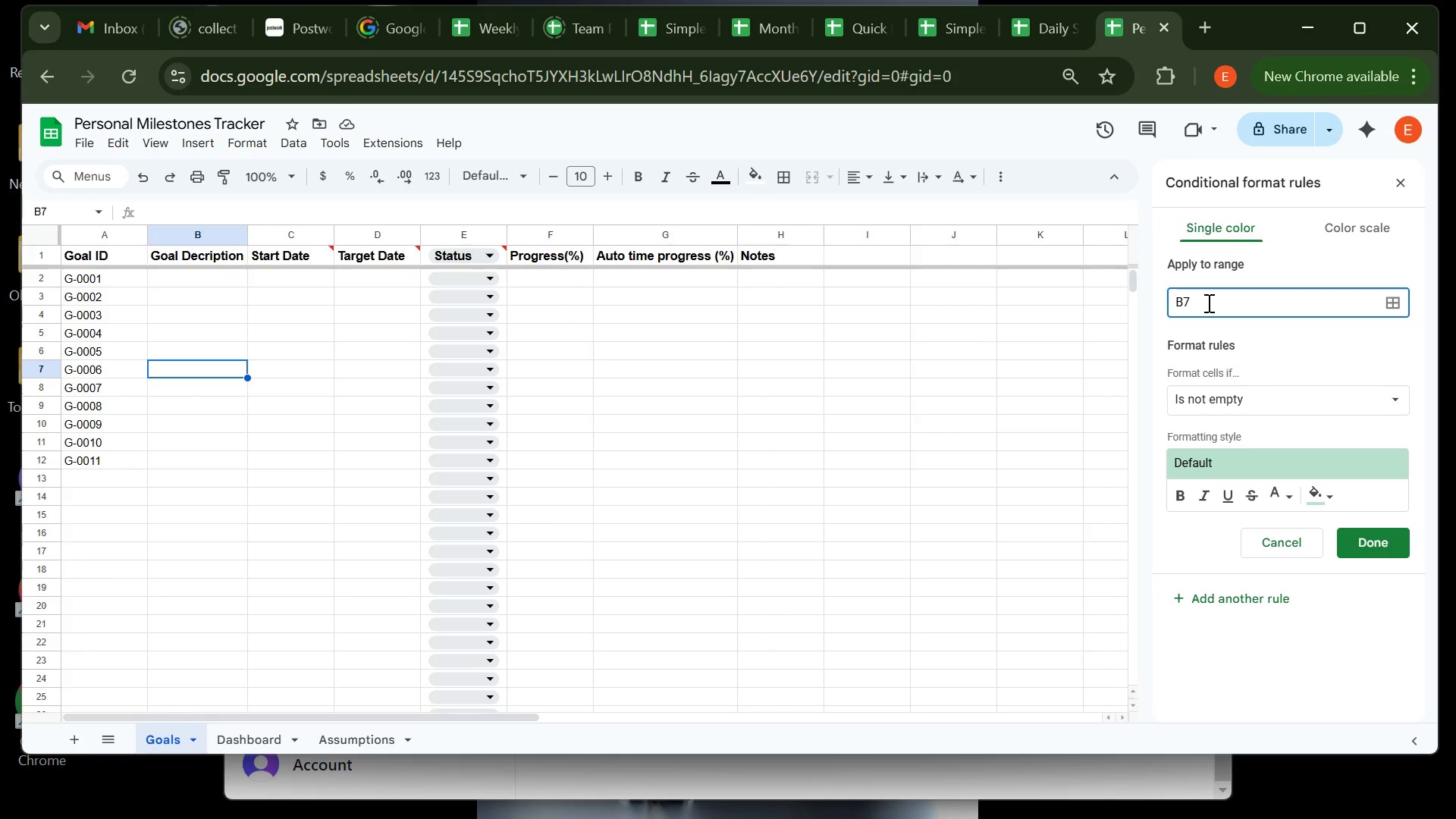 
key(Backspace)
 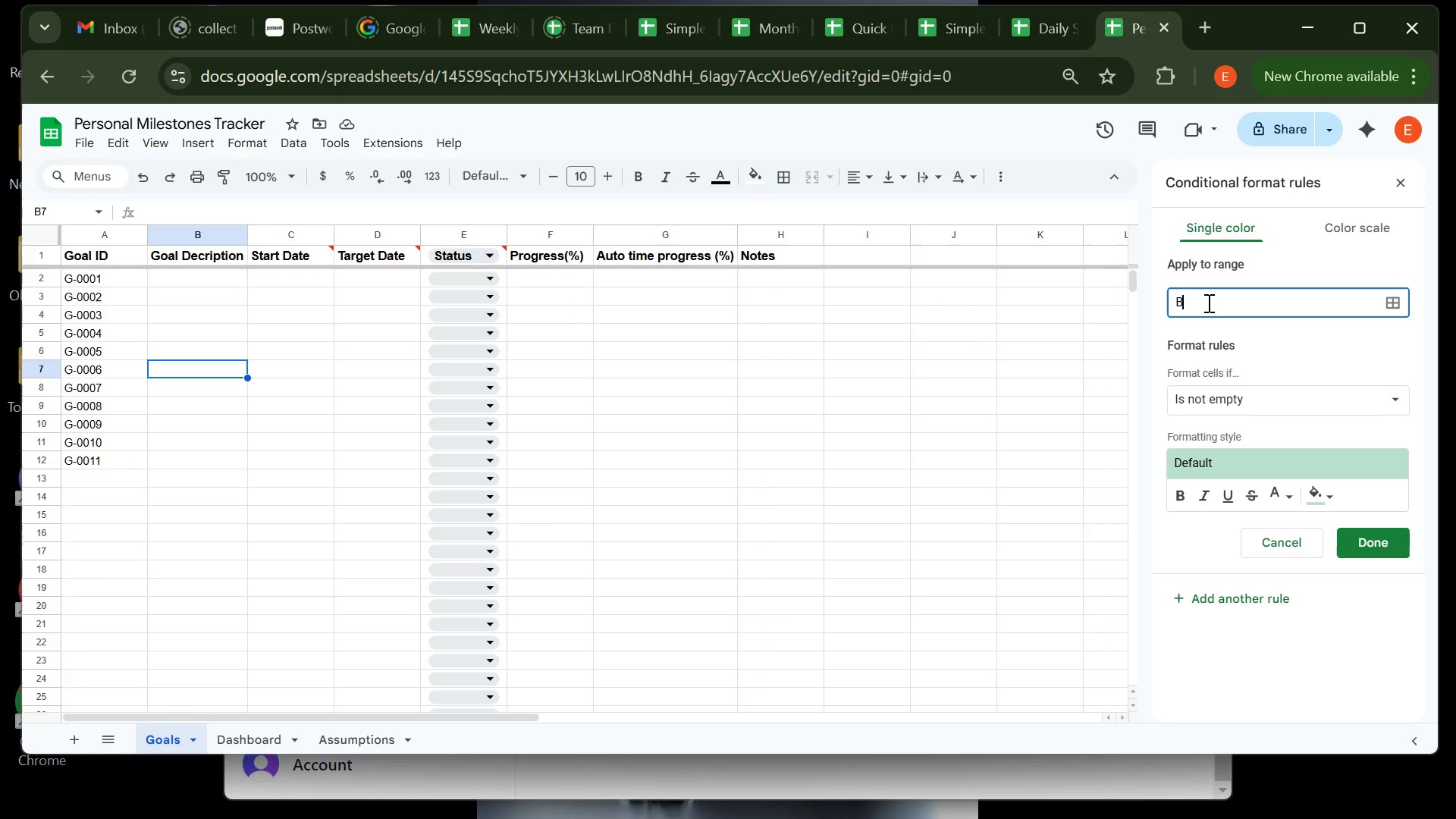 
key(2)
 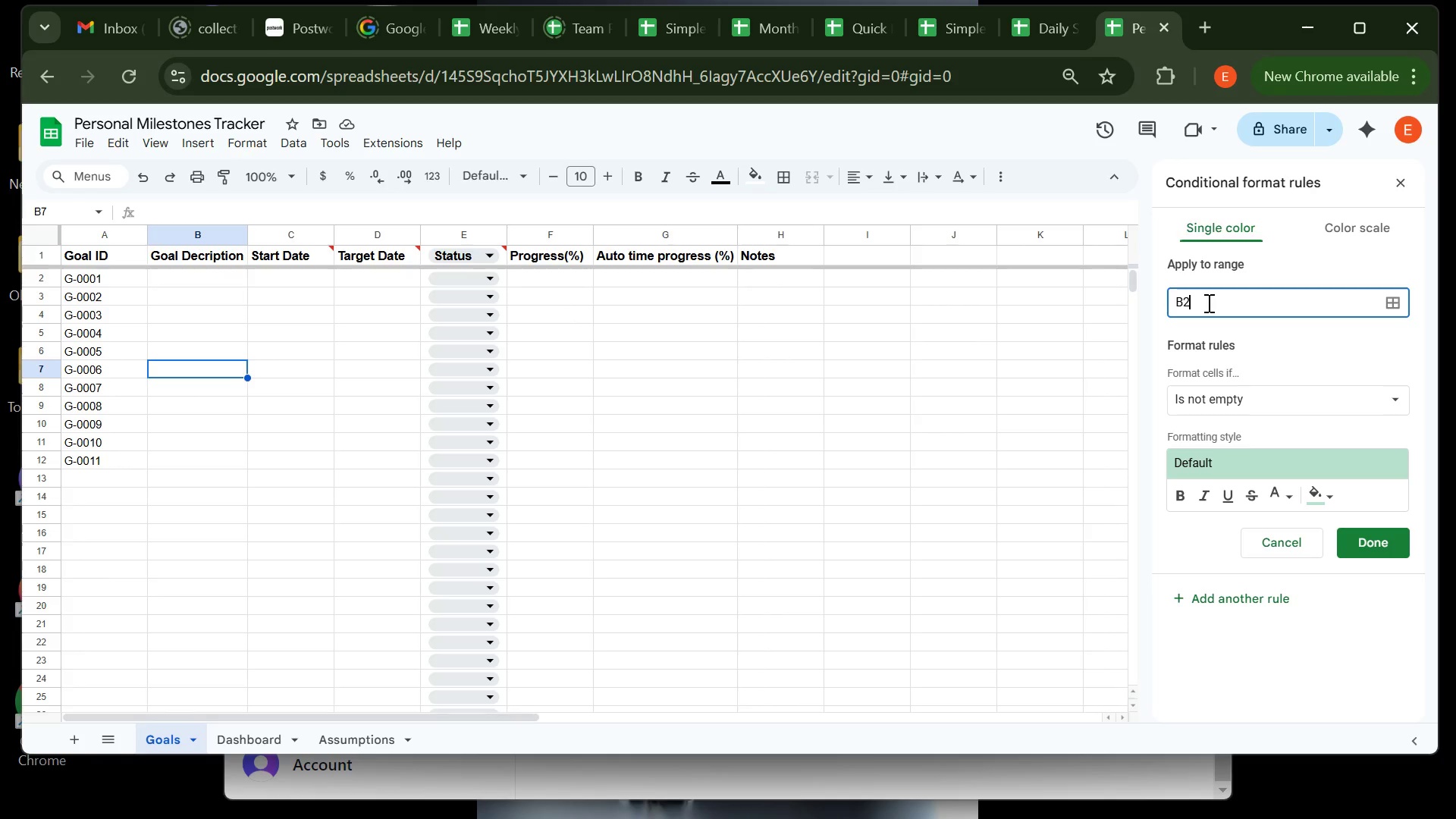 
key(Shift+Semicolon)
 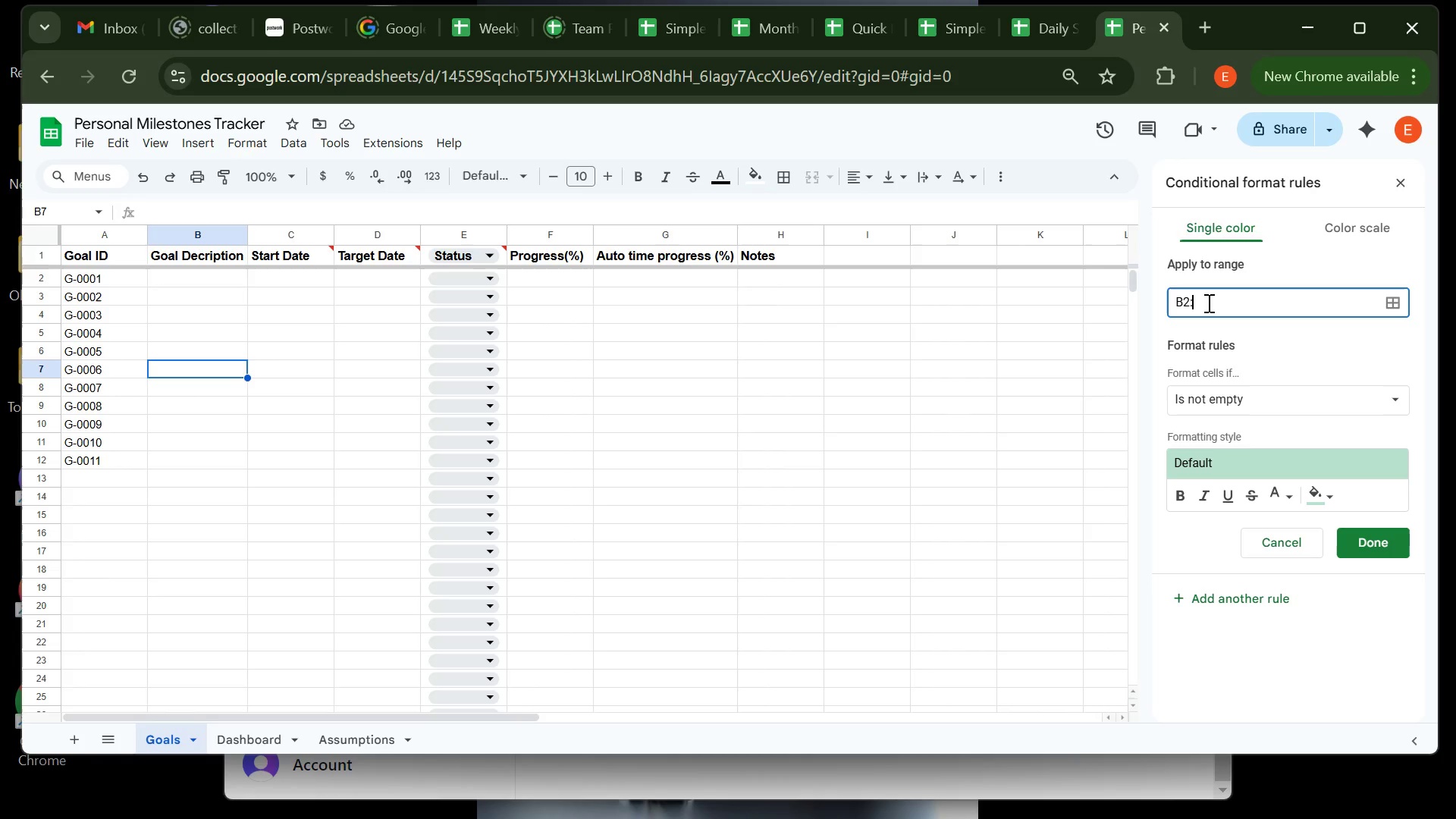 
type(G10)
key(Backspace)
key(Backspace)
 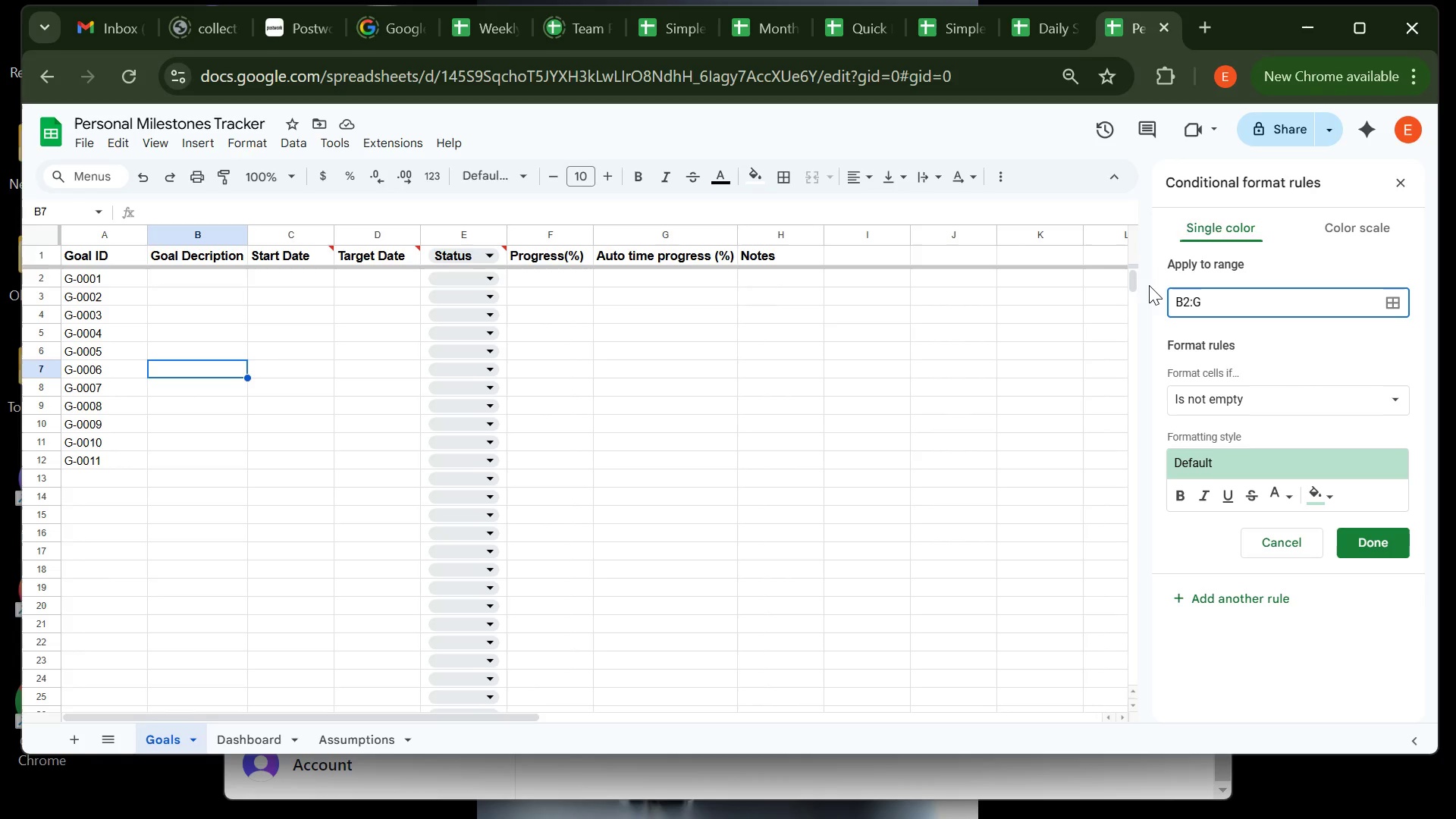 
wait(6.35)
 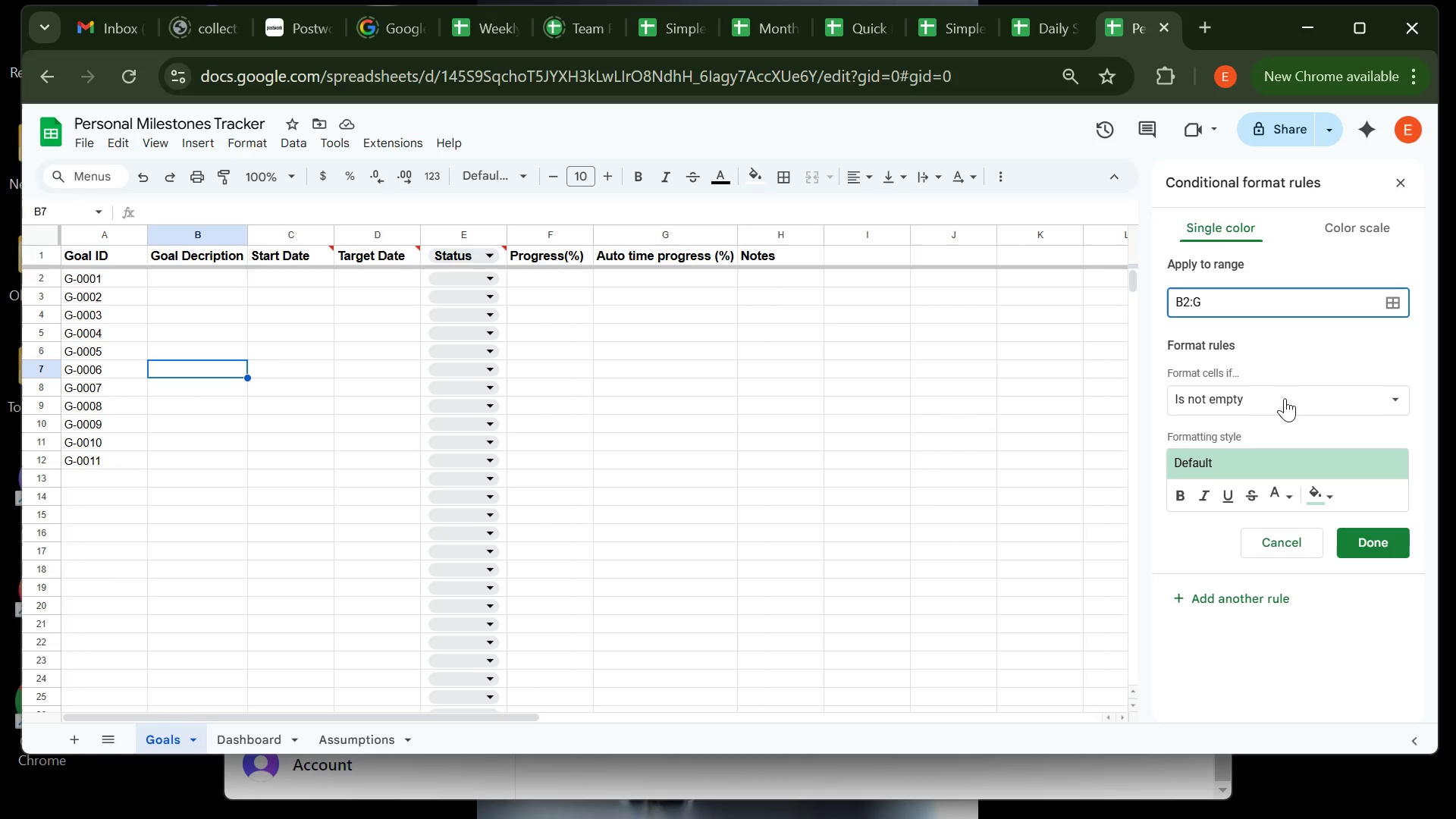 
left_click([1172, 297])
 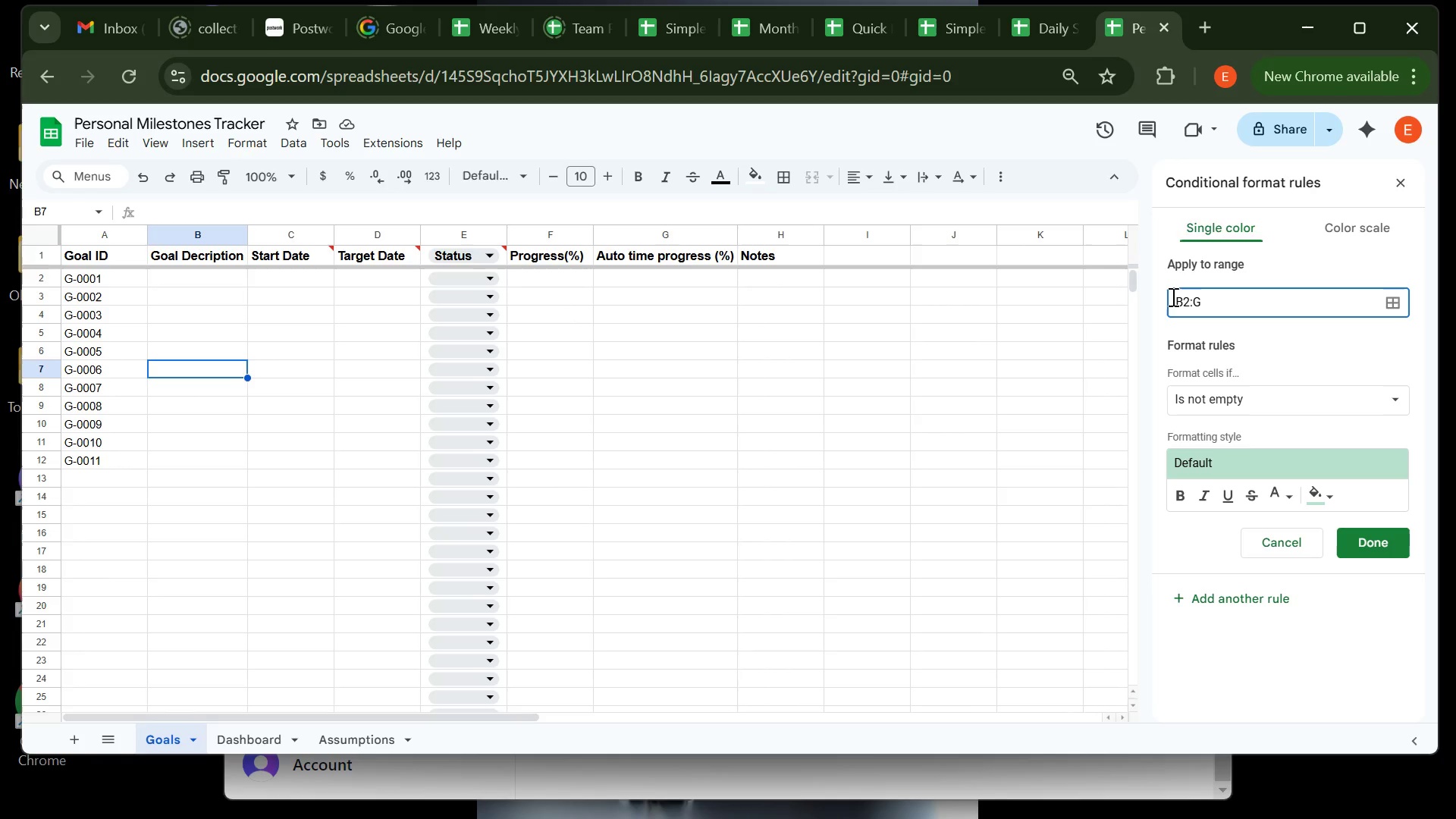 
type(gALS!)
key(Backspace)
key(Backspace)
key(Backspace)
key(Backspace)
key(Backspace)
key(Backspace)
type(g)
key(Backspace)
type(H)
key(Backspace)
type(Goals!)
 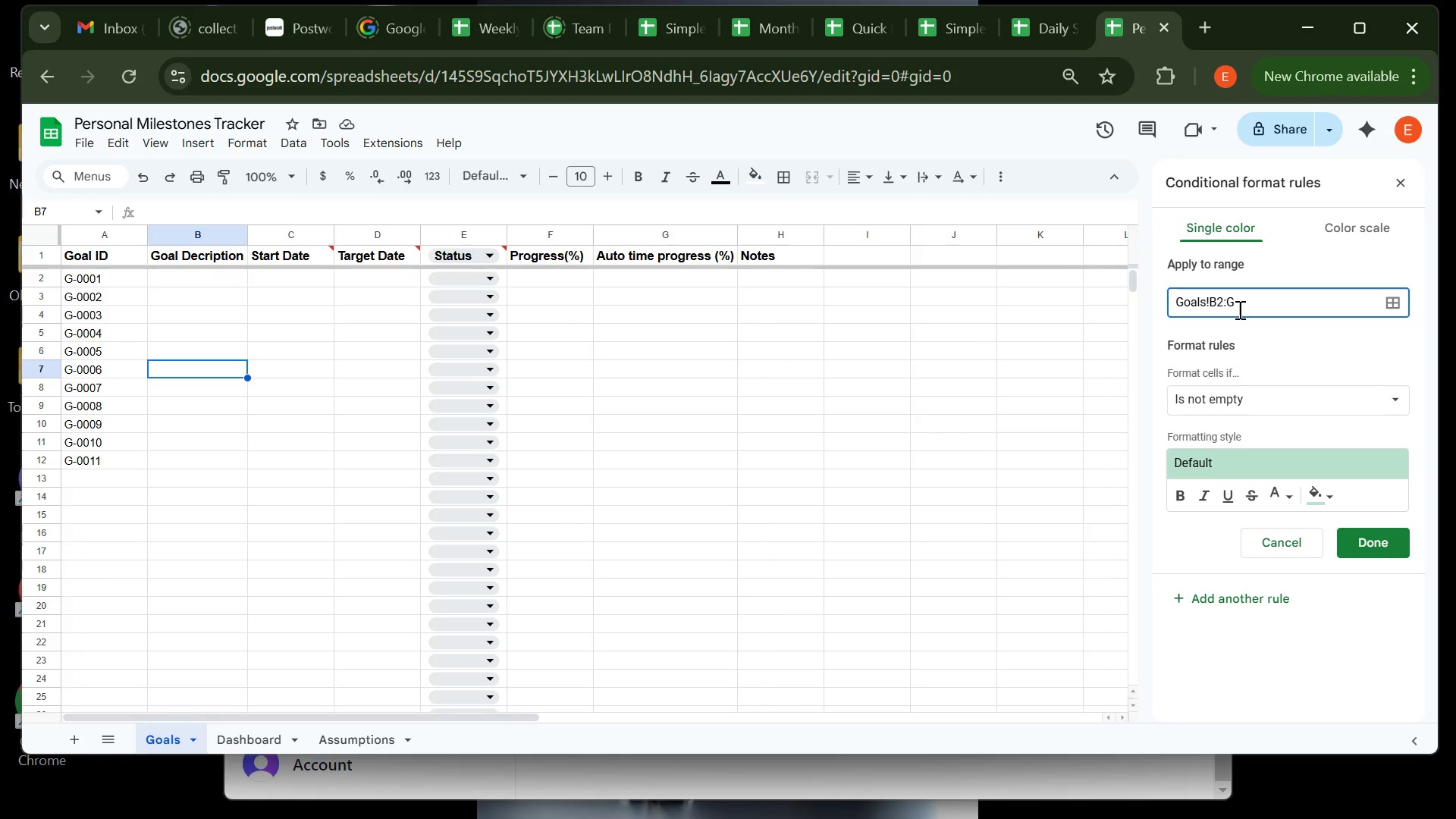 
wait(7.8)
 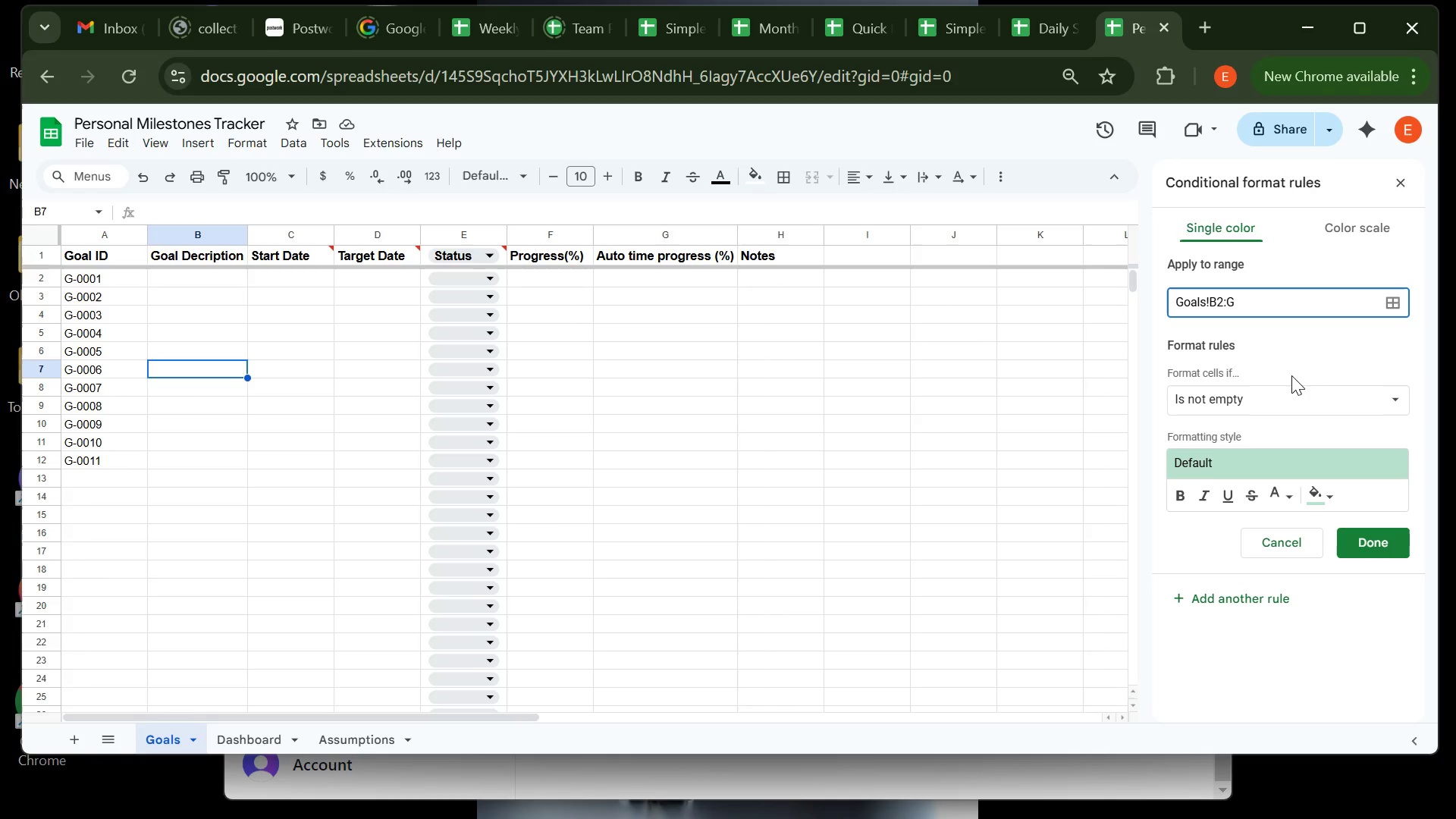 
left_click([1315, 384])
 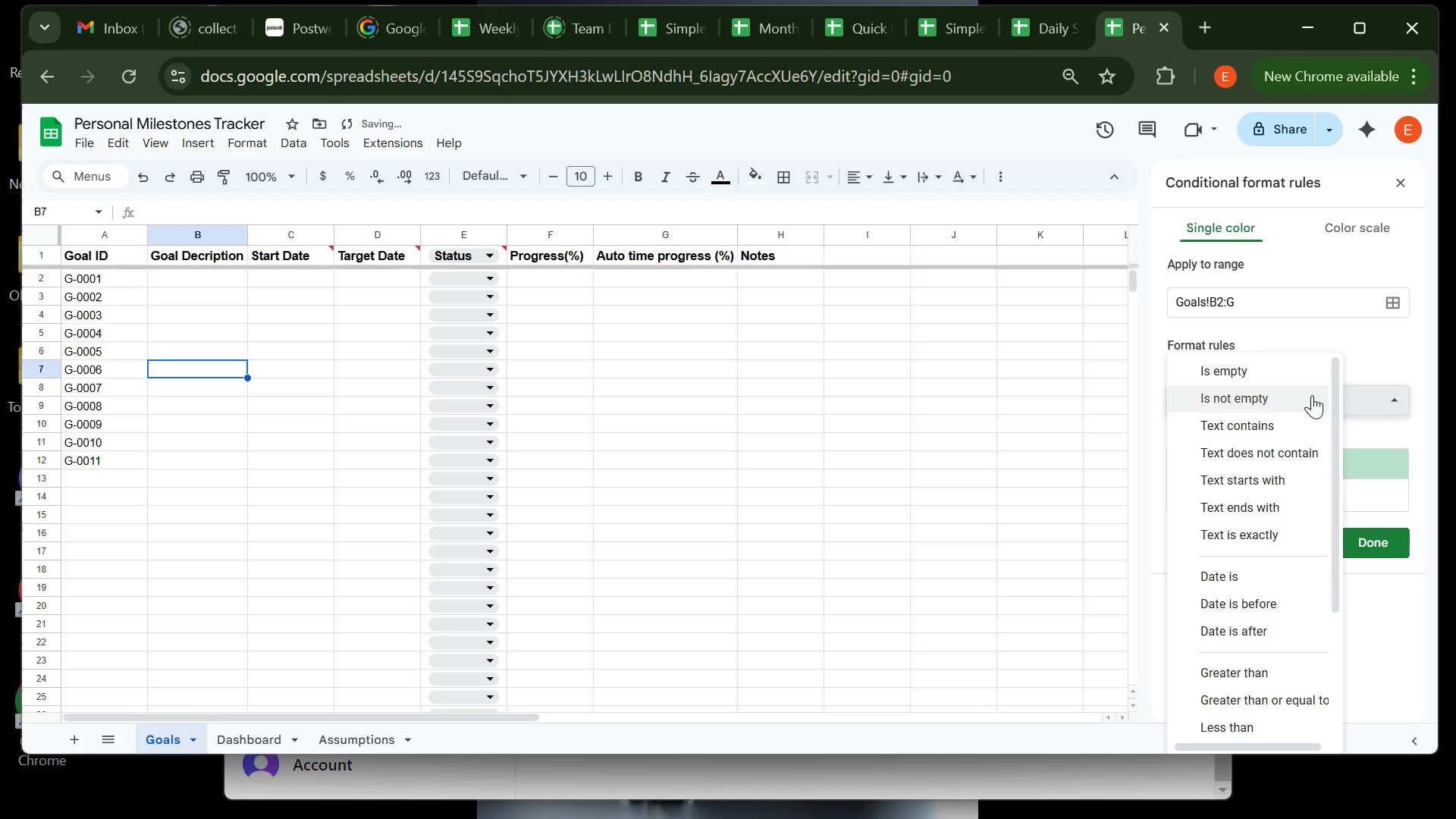 
left_click([1312, 395])
 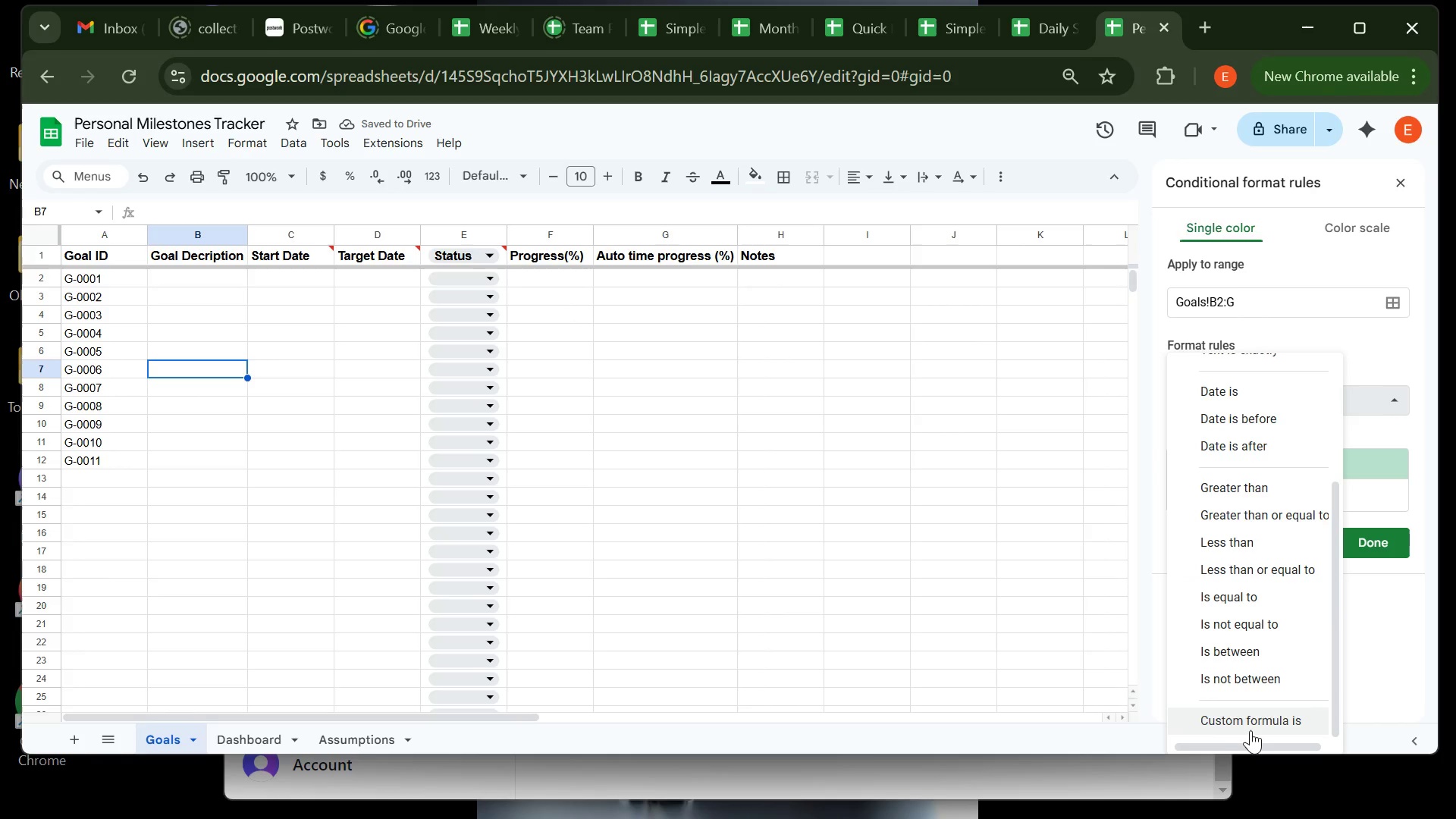 
left_click([1251, 726])
 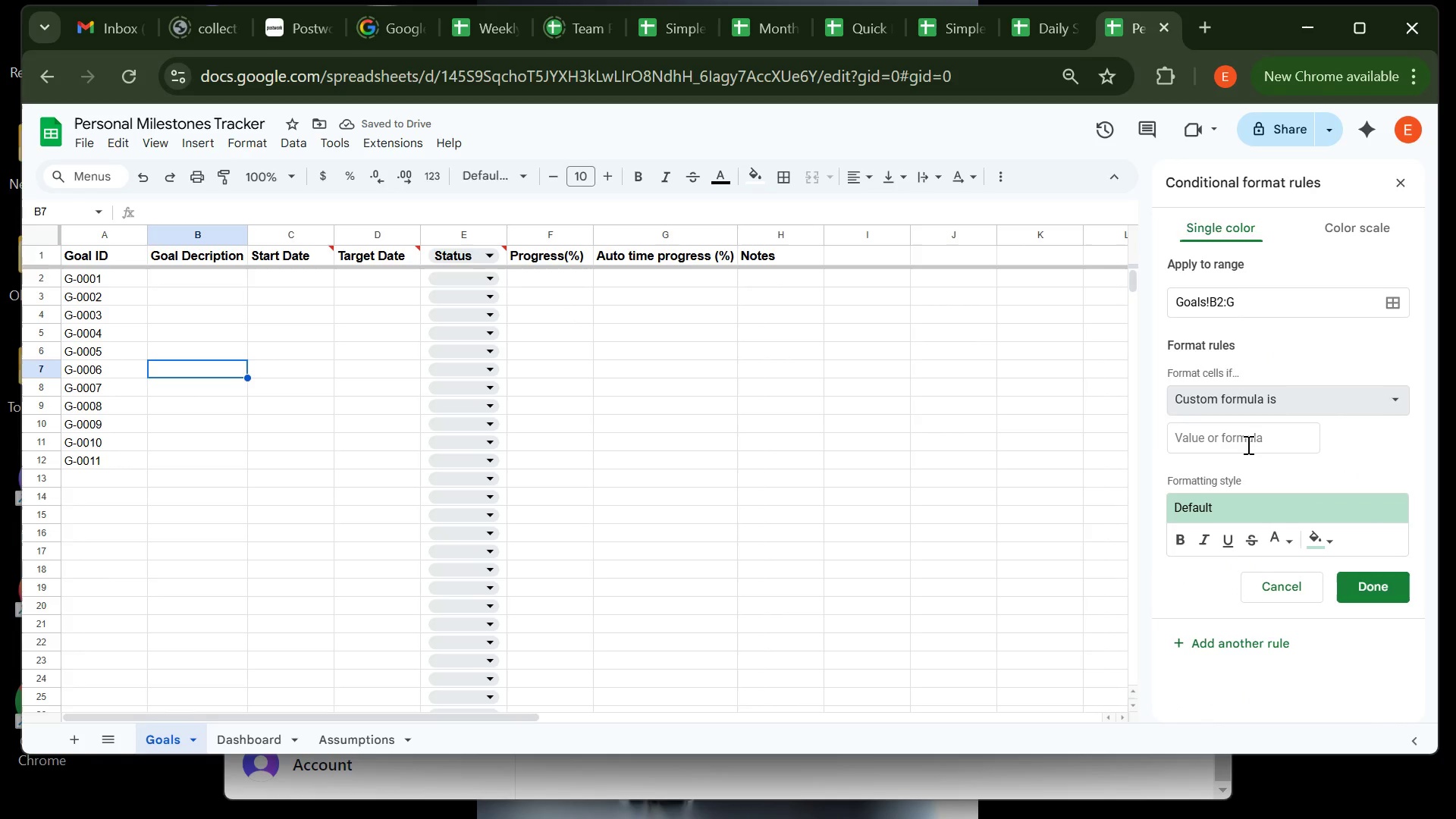 
left_click([1247, 444])
 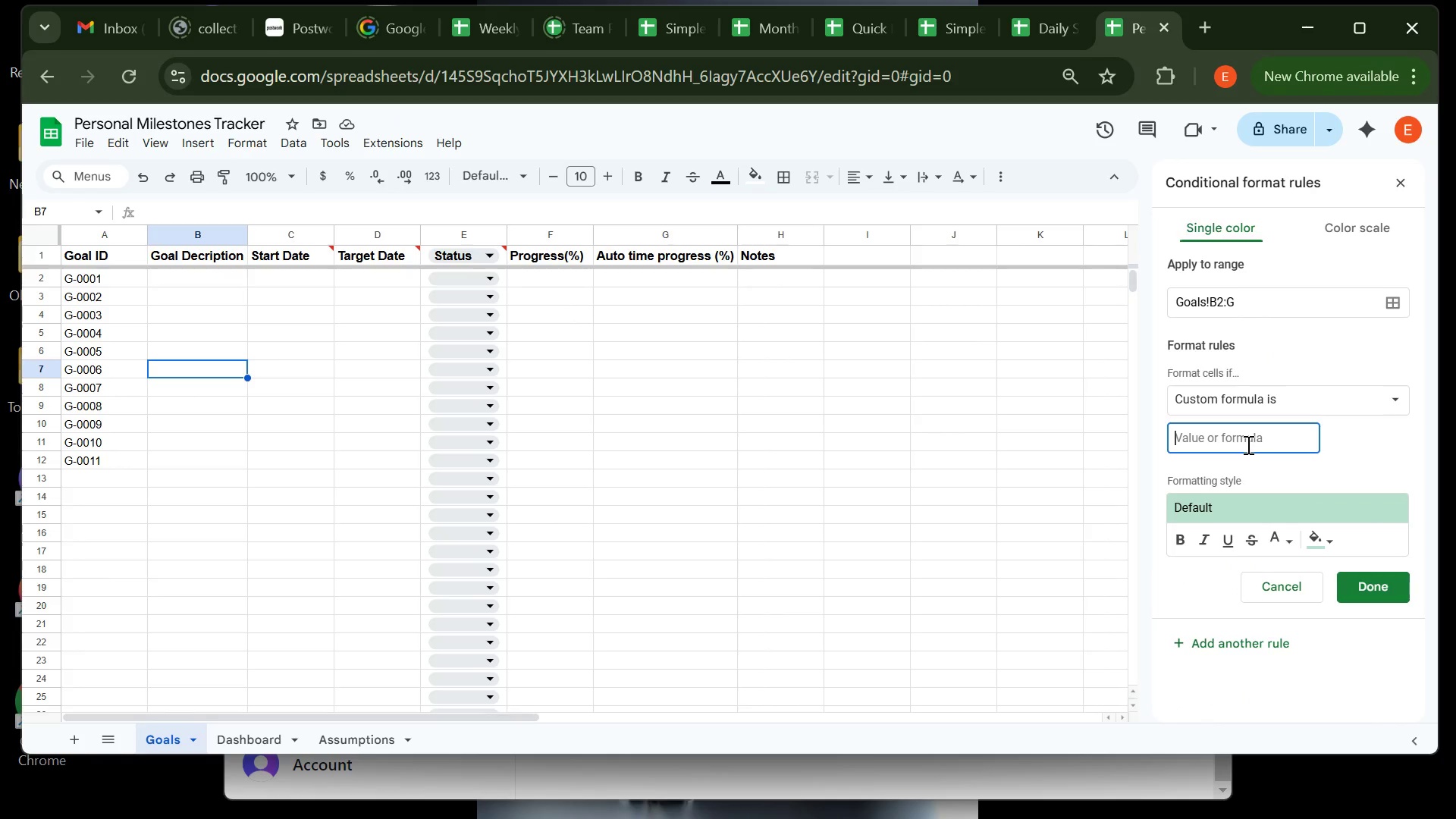 
type(=$e2)
key(Backspace)
key(Backspace)
type(e)
key(Backspace)
type(E2)
 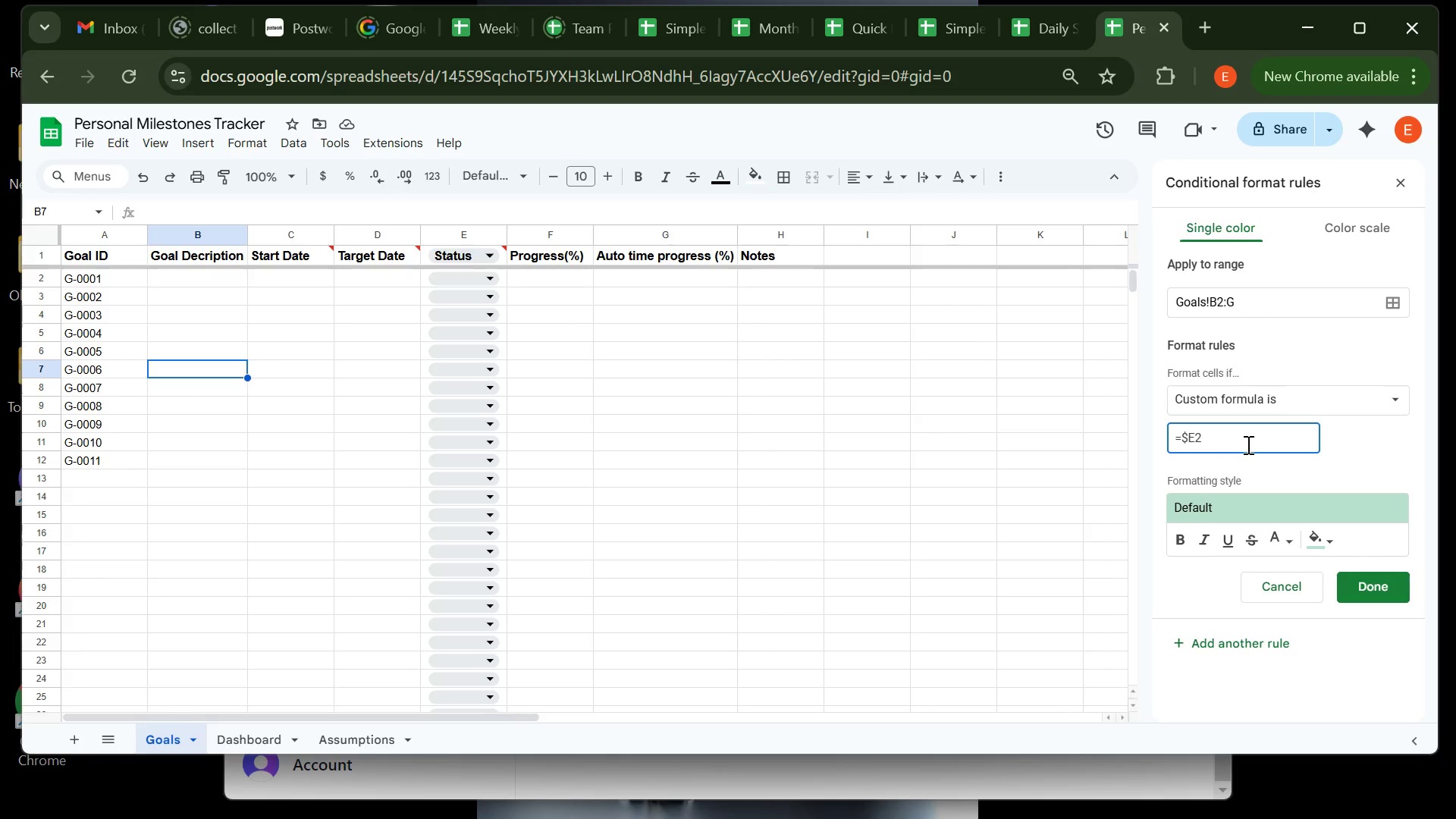 
wait(6.91)
 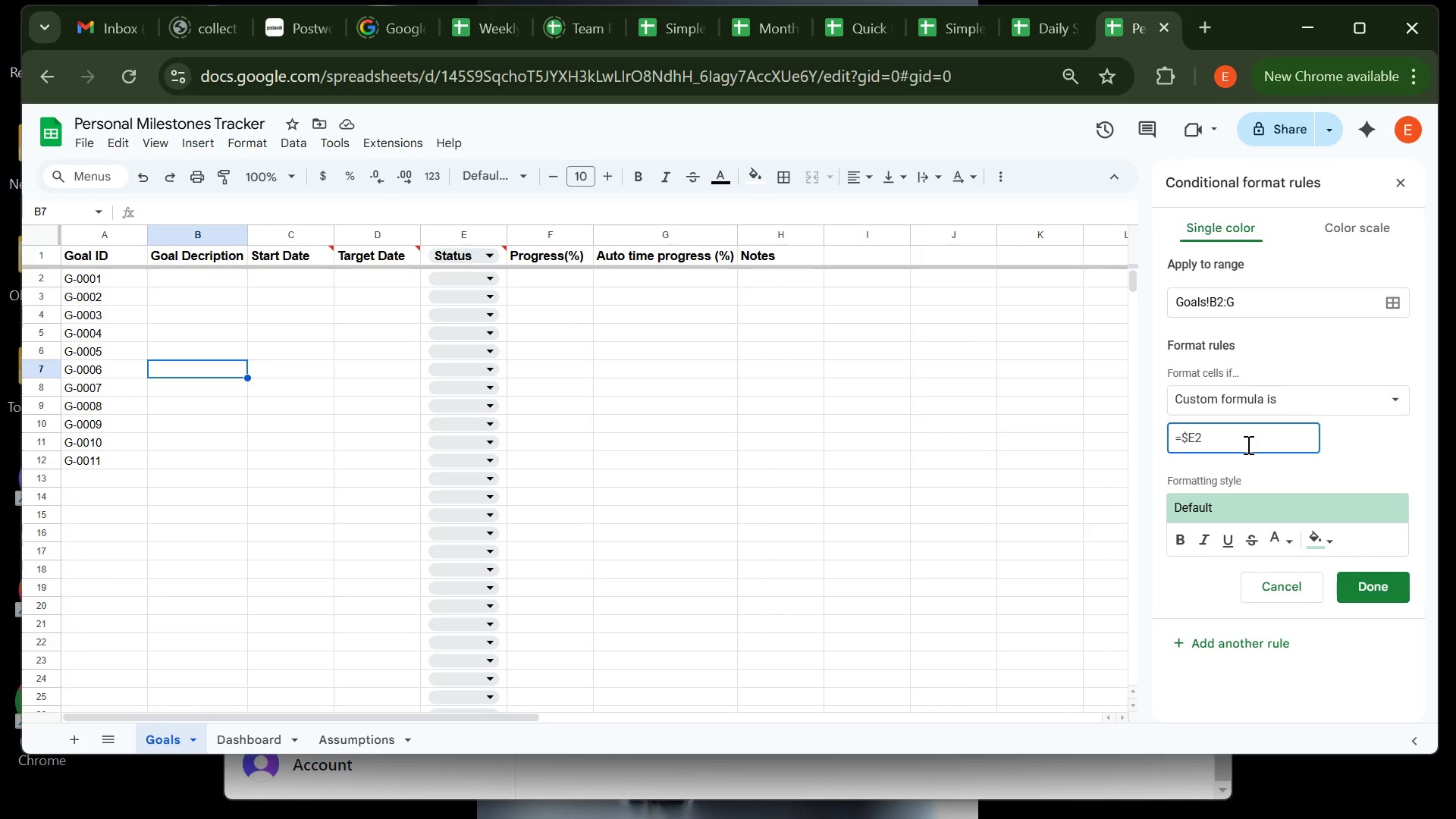 
type(="c)
key(Backspace)
type(Completed:)
 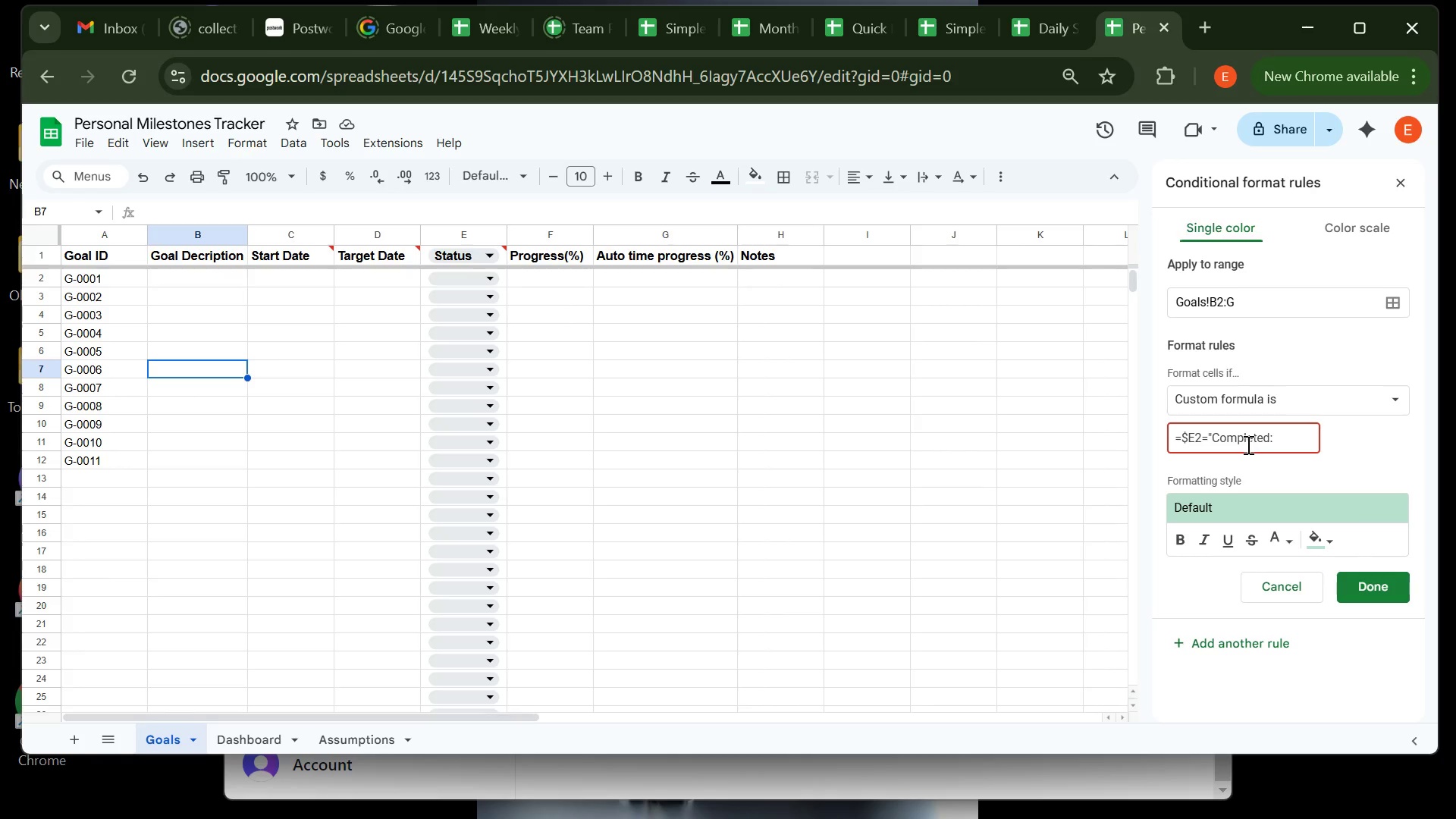 
key(Backspace)
 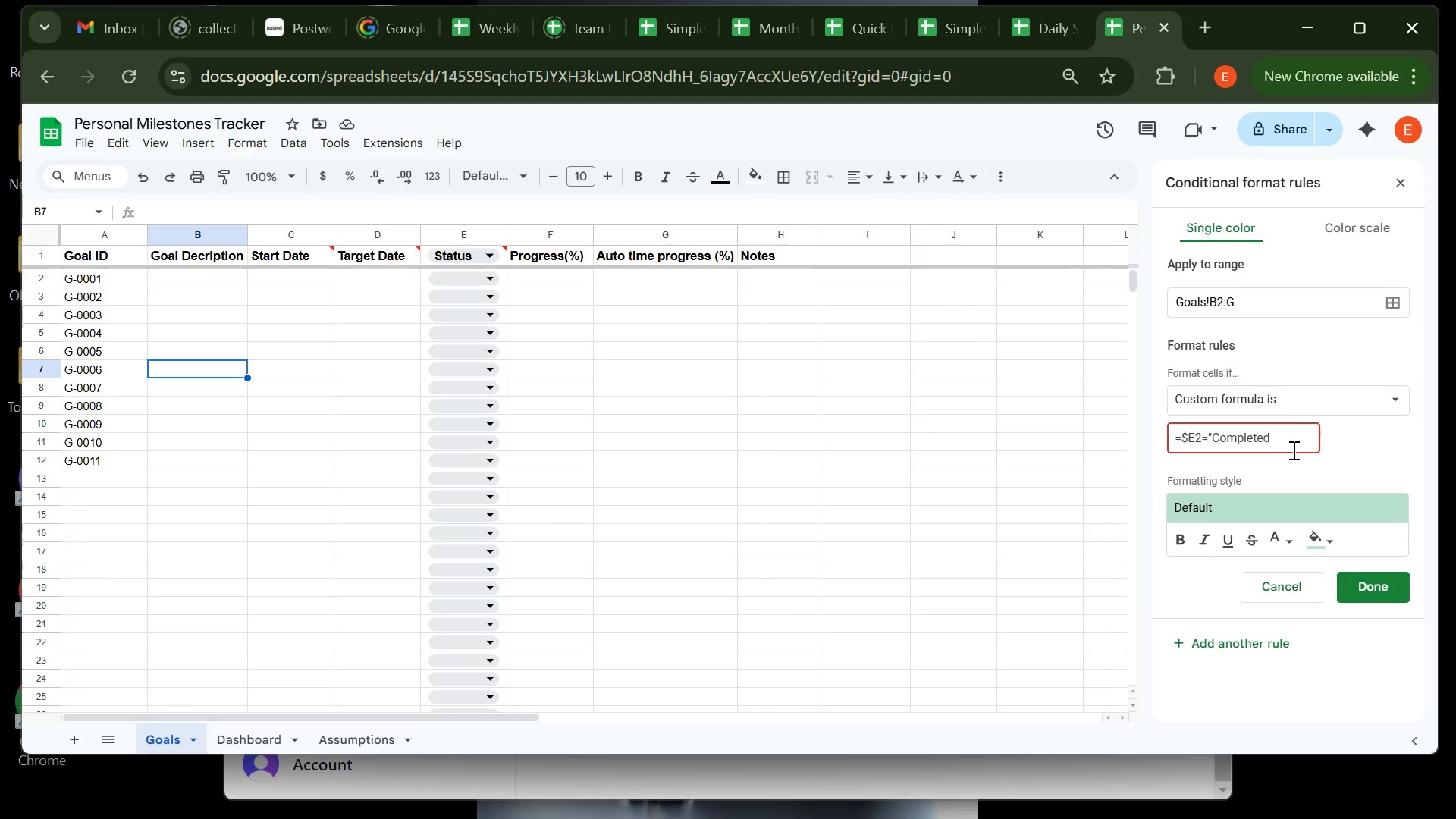 
key(Shift+ShiftRight)
 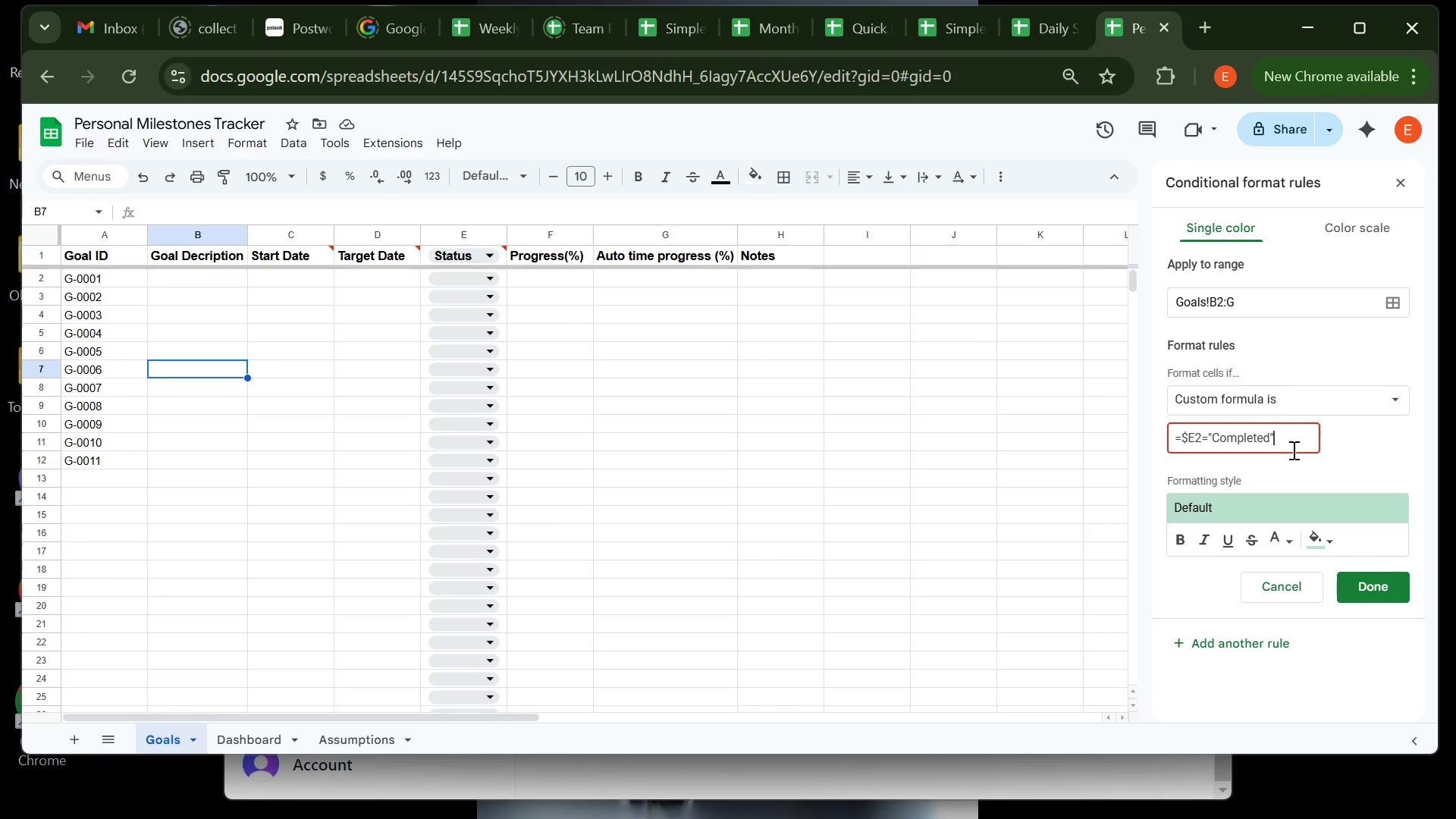 
key(Shift+Quote)
 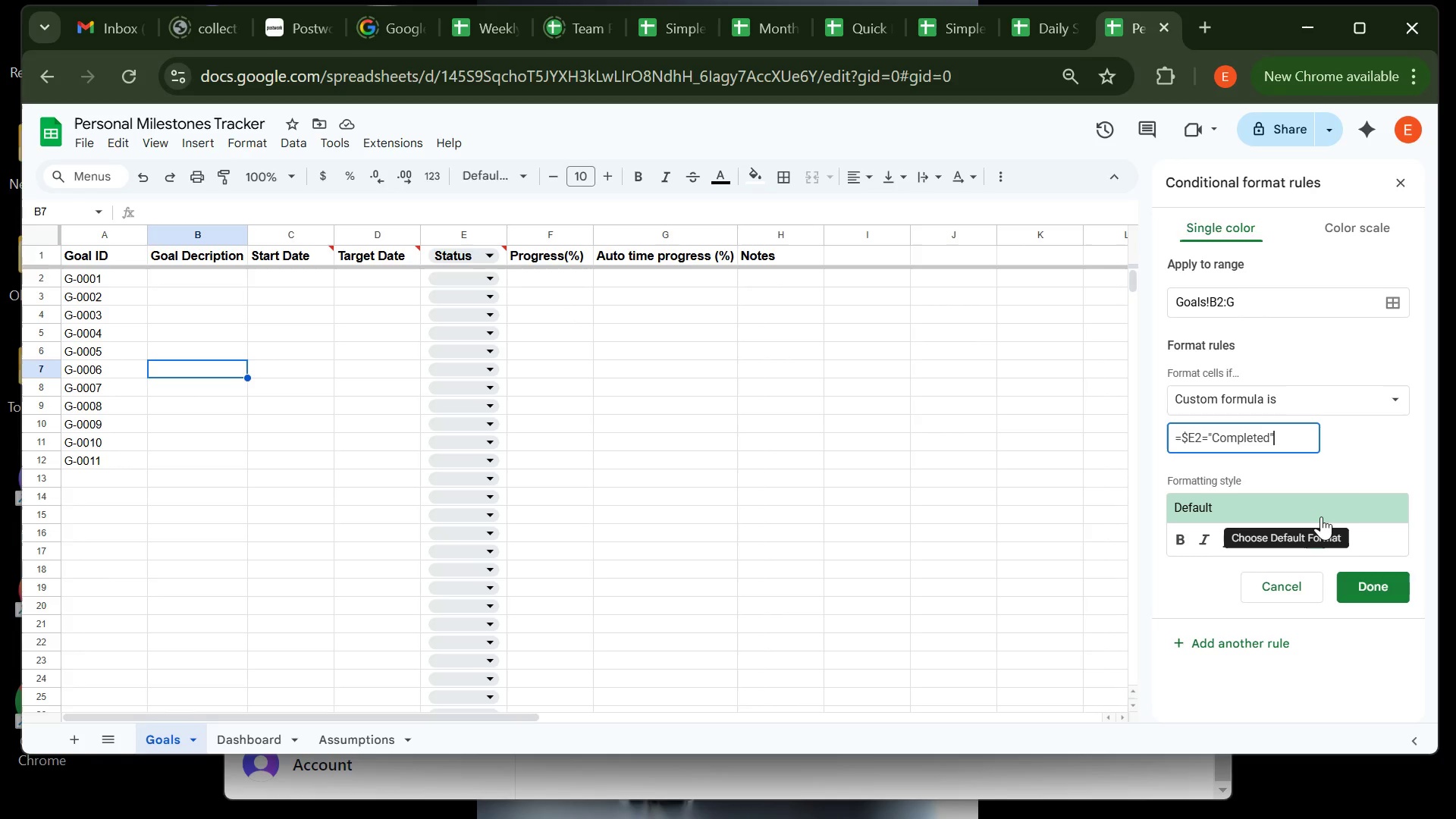 
wait(12.4)
 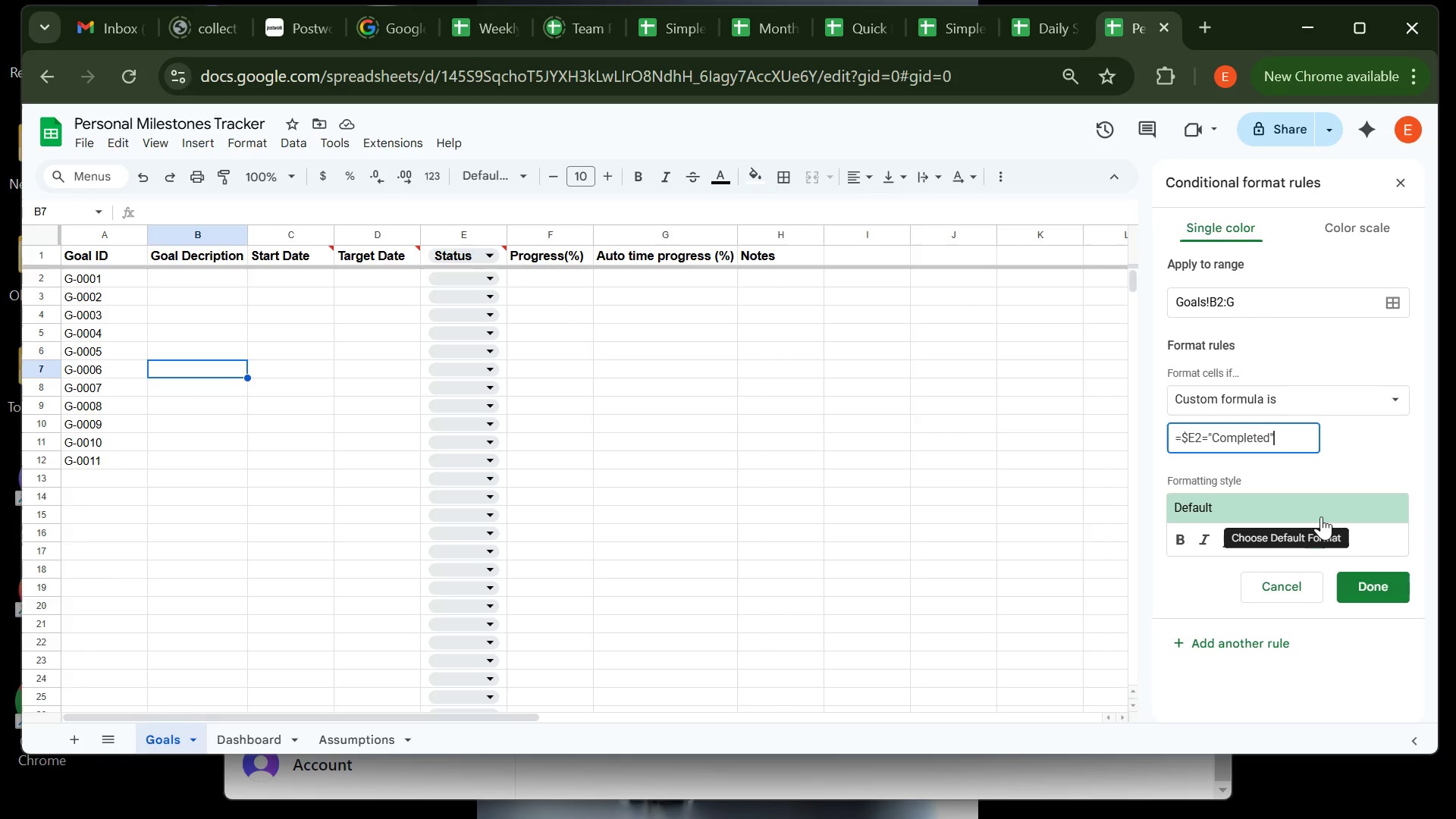 
left_click([1319, 544])
 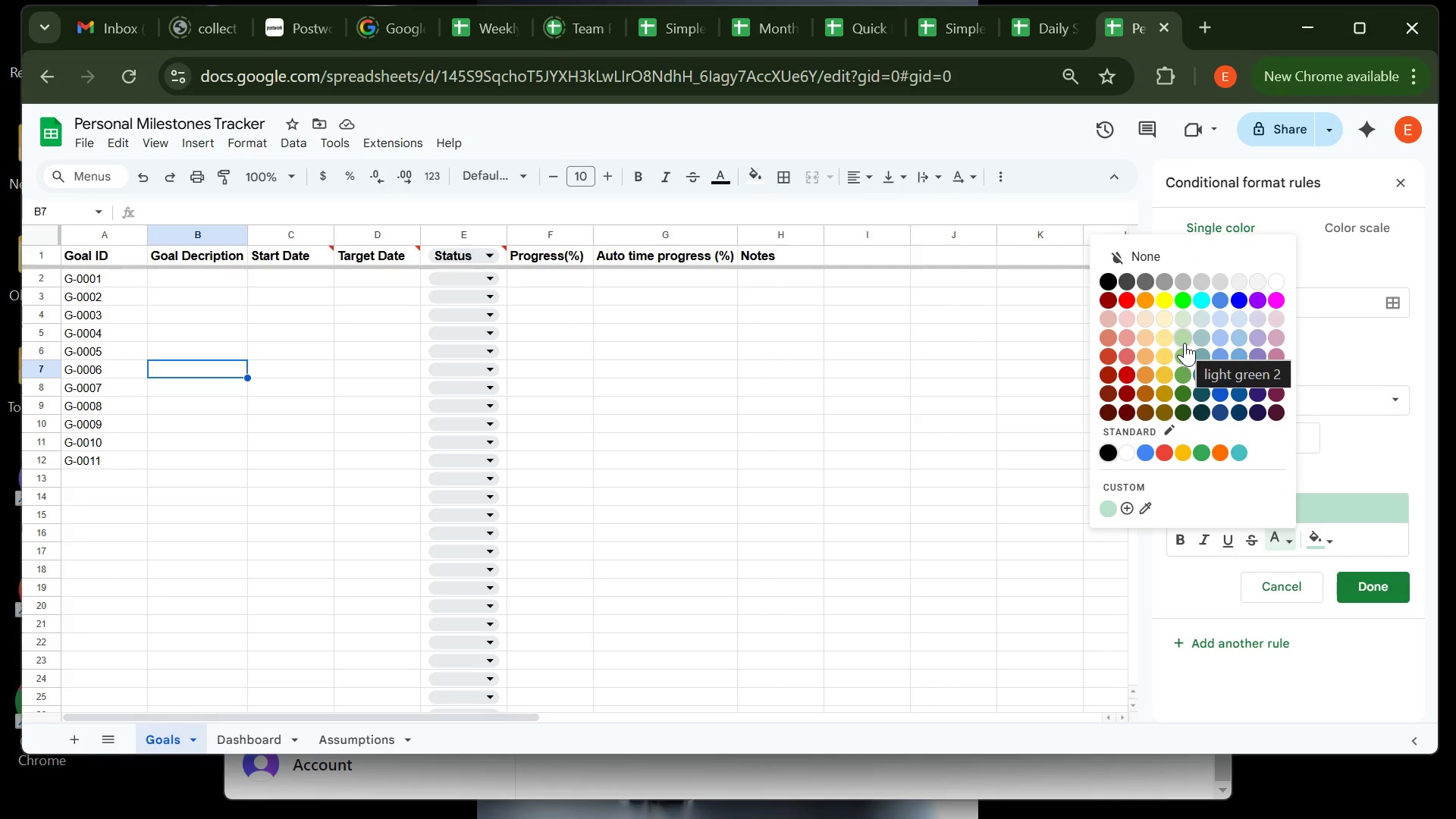 
left_click([1185, 343])
 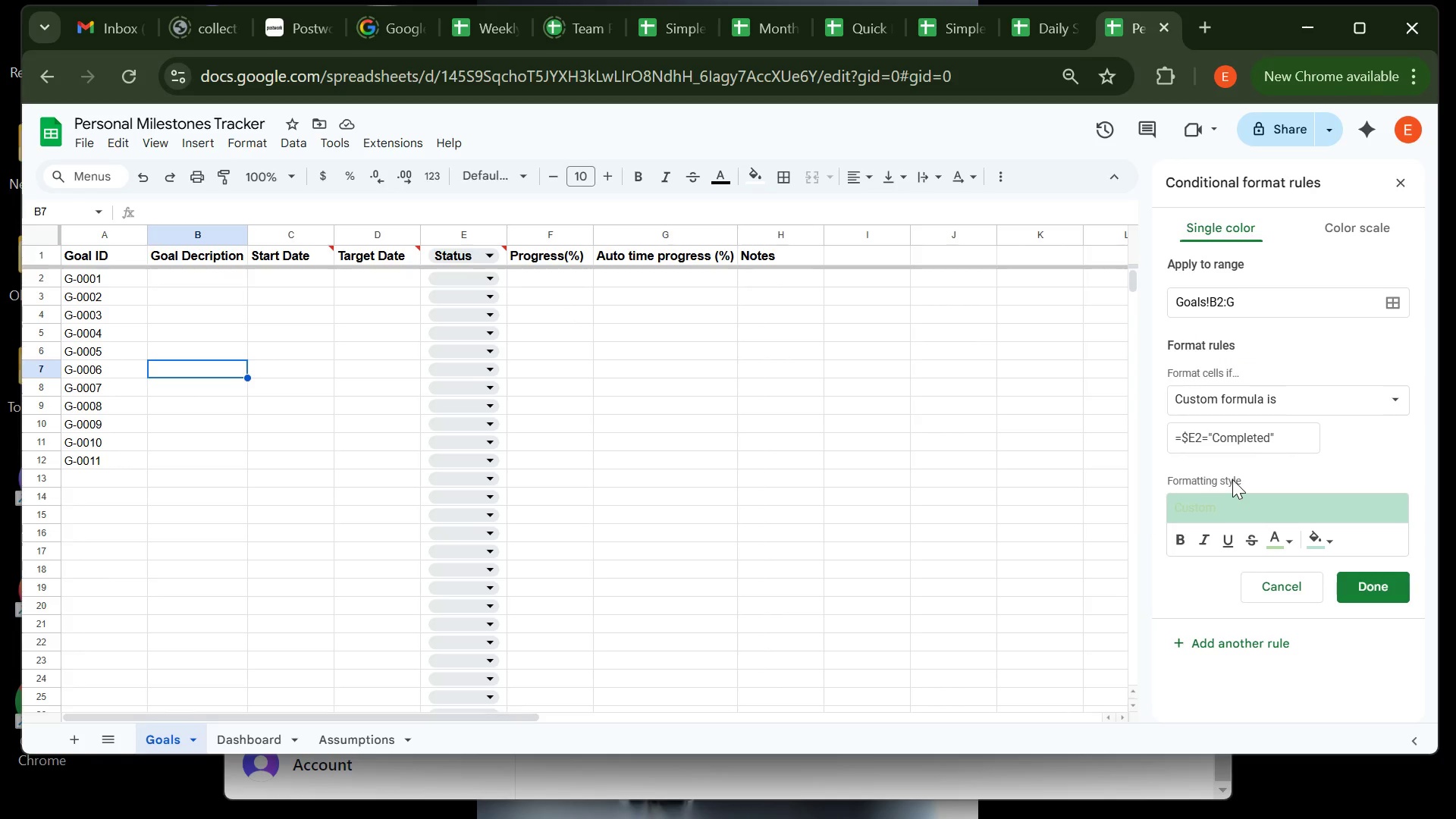 
wait(15.11)
 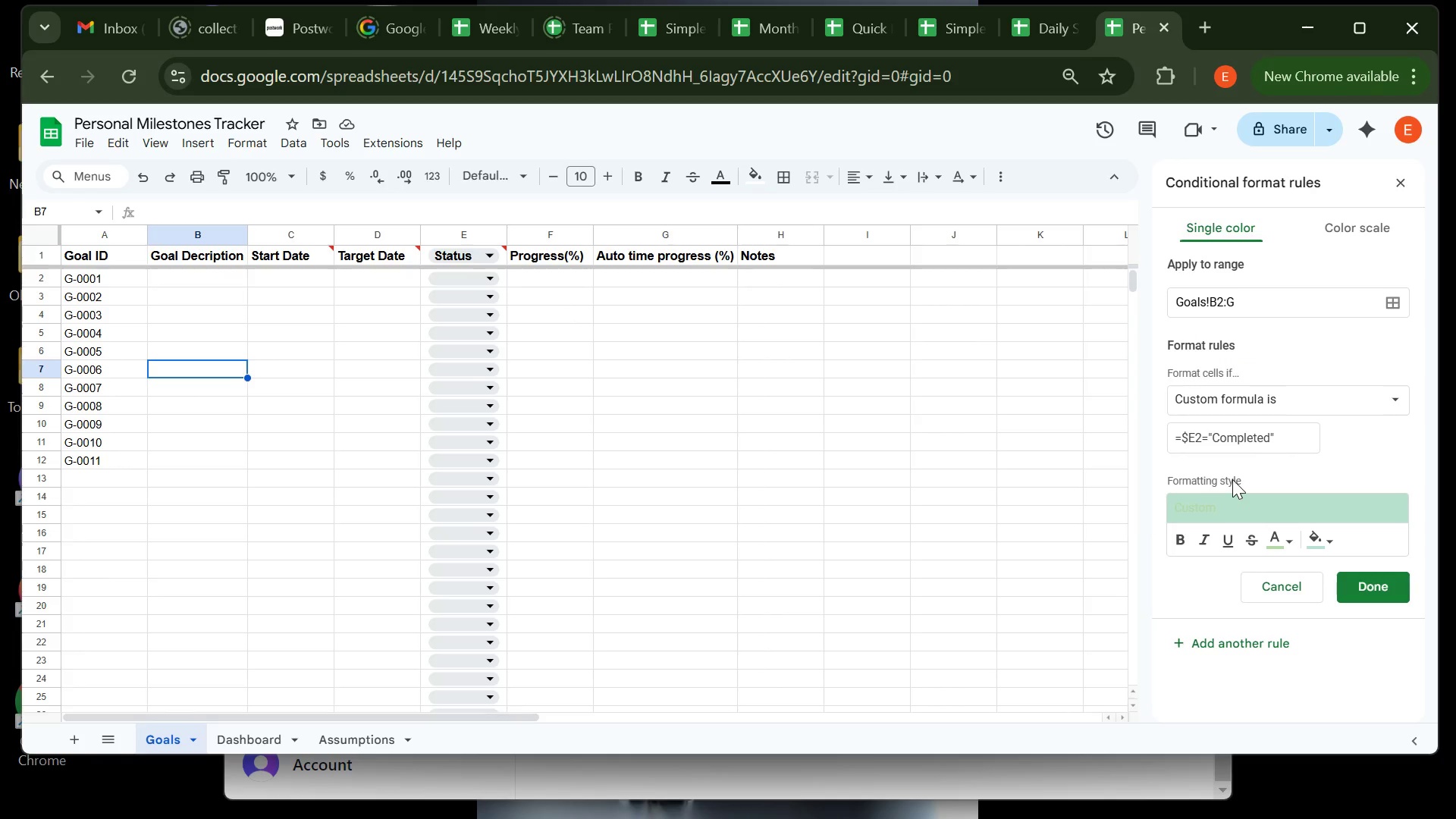 
left_click([1345, 595])
 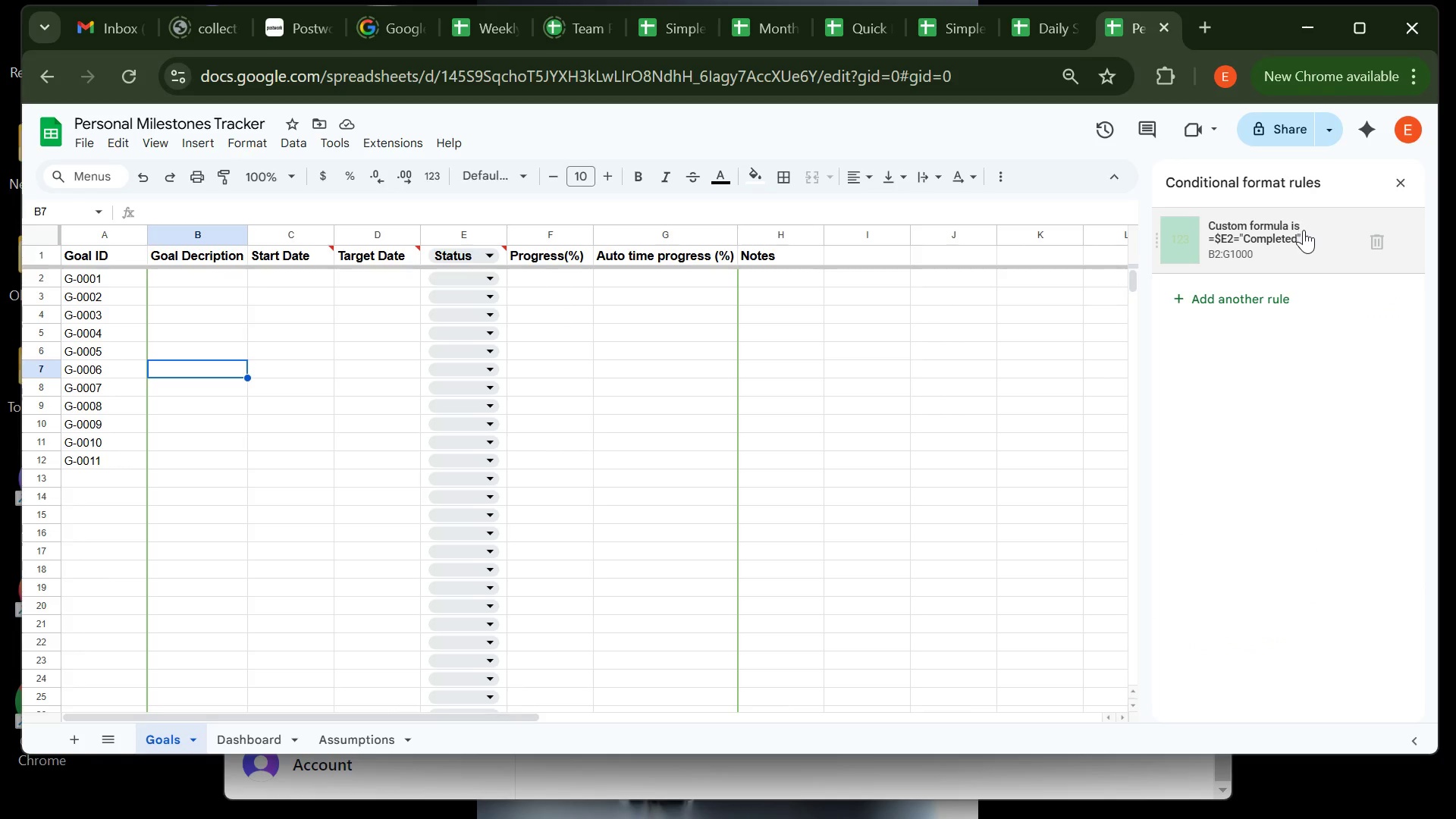 
left_click([1302, 234])
 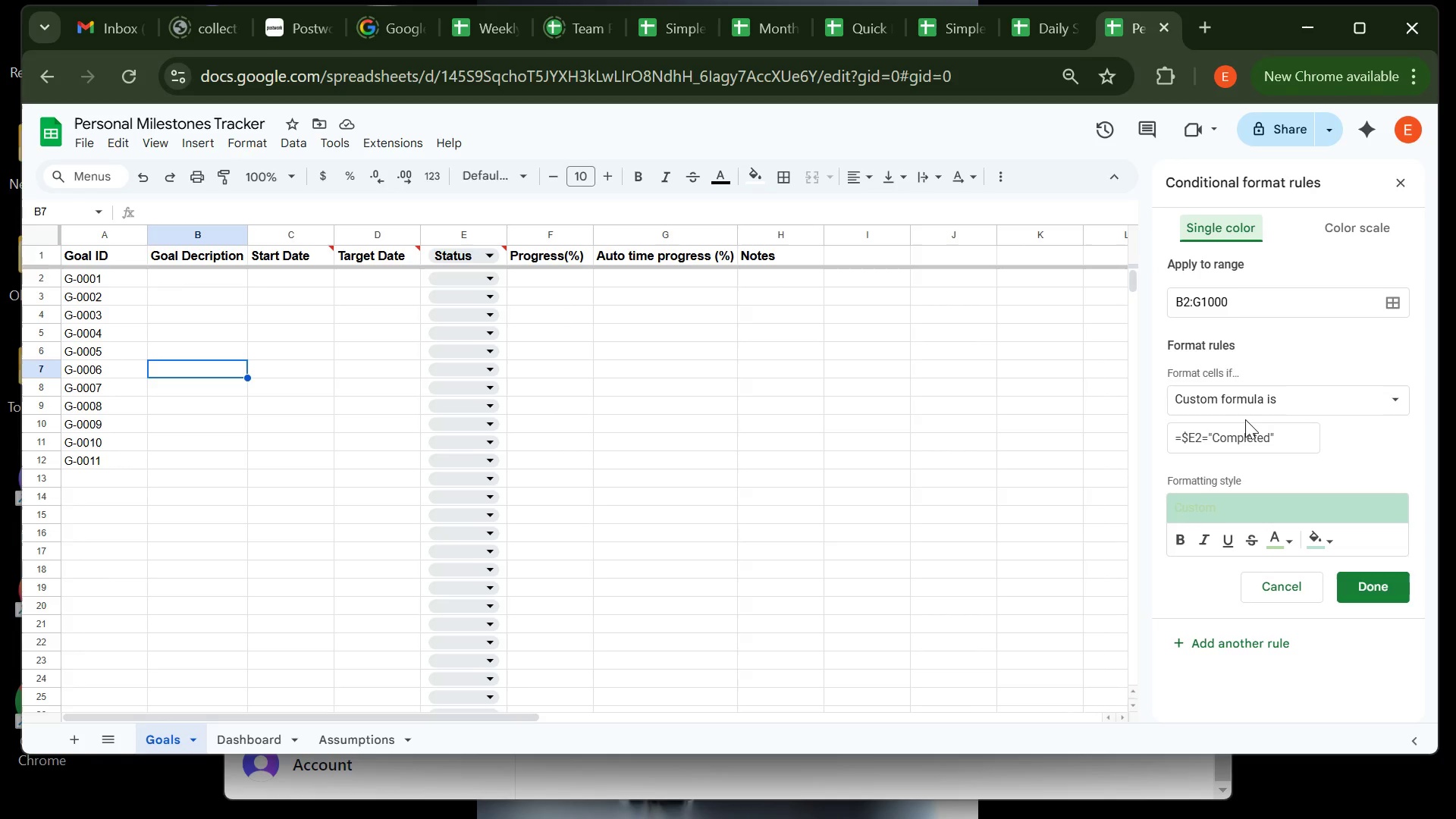 
wait(8.03)
 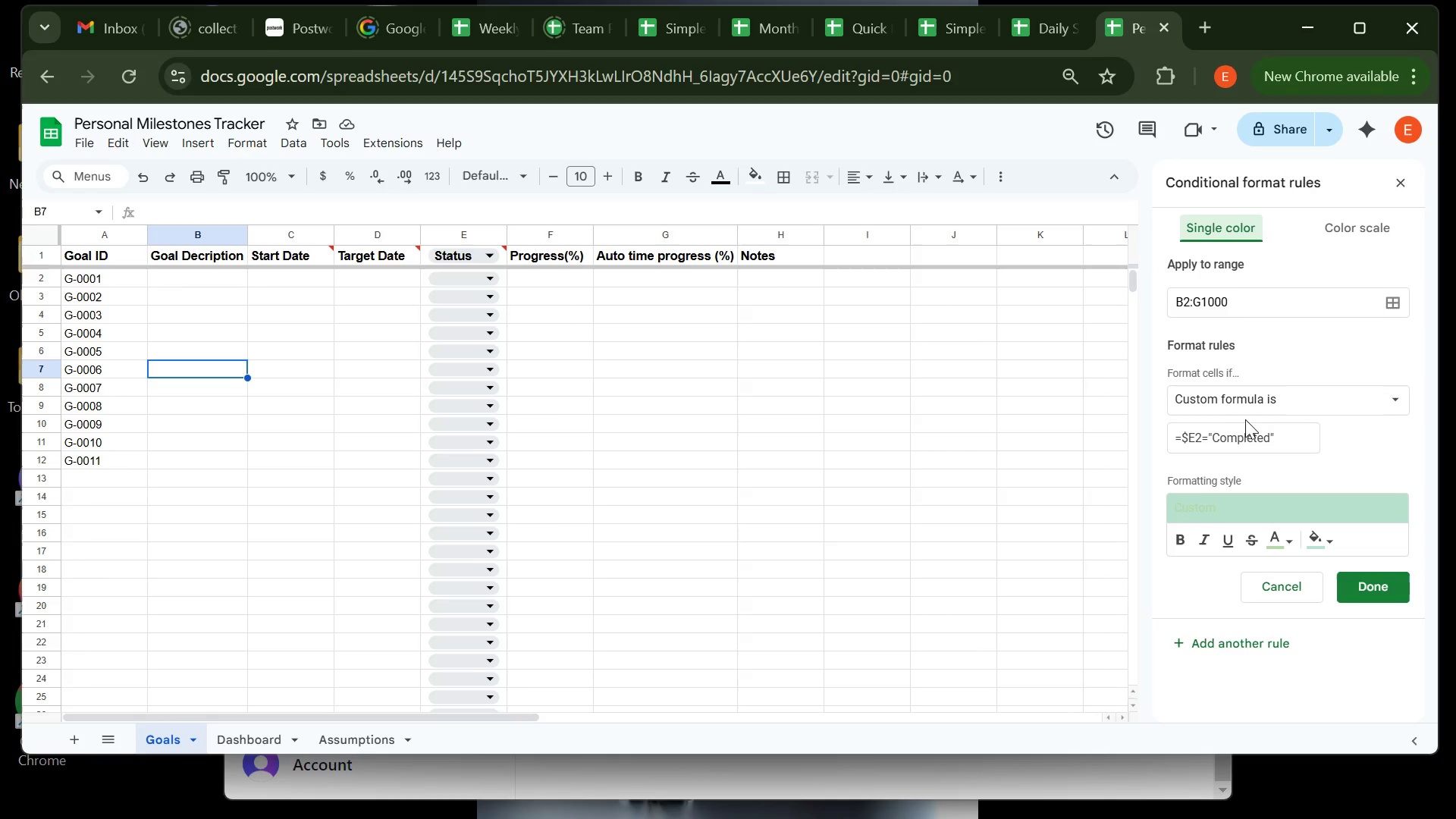 
left_click([1285, 434])
 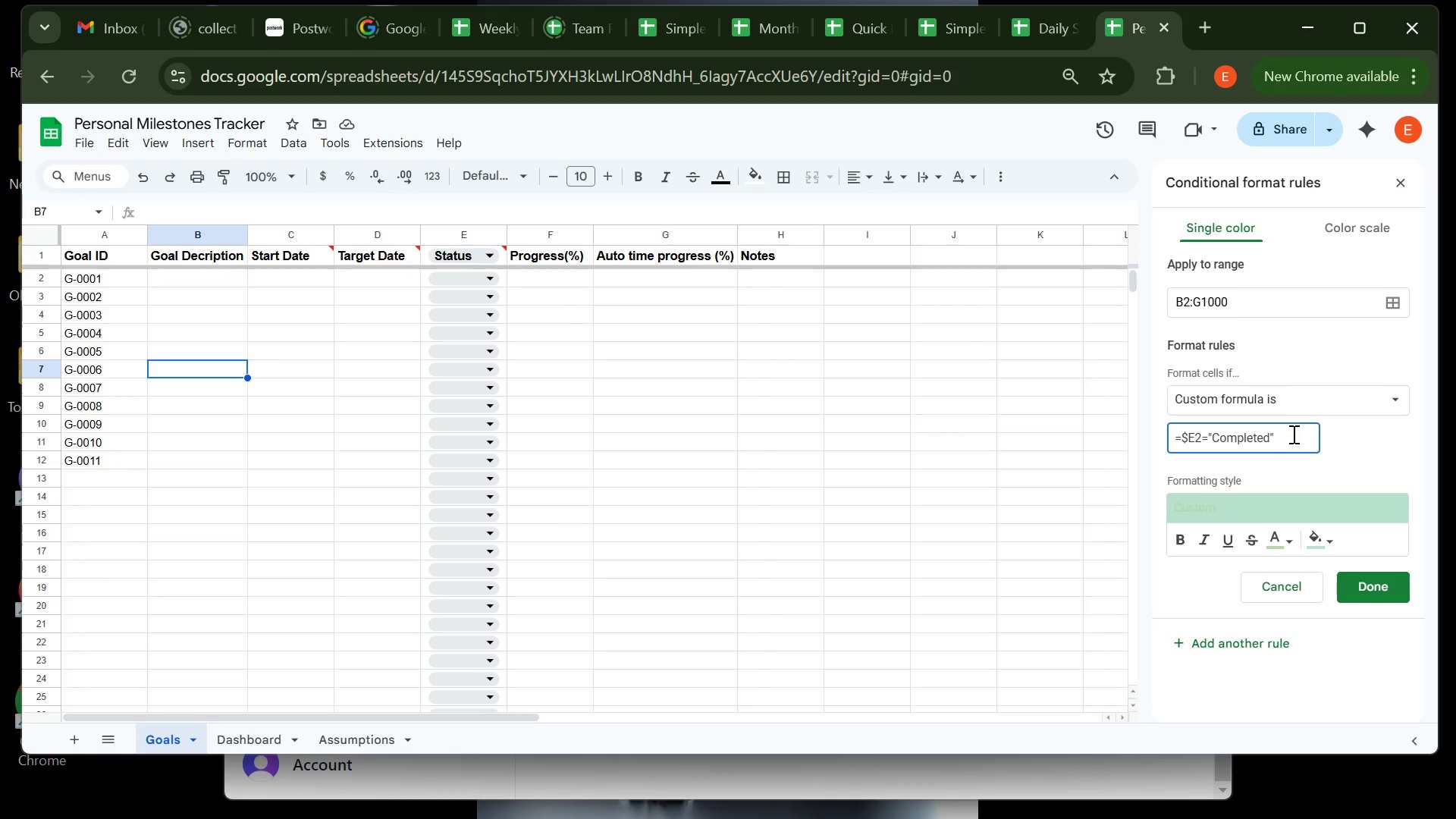 
key(Enter)
 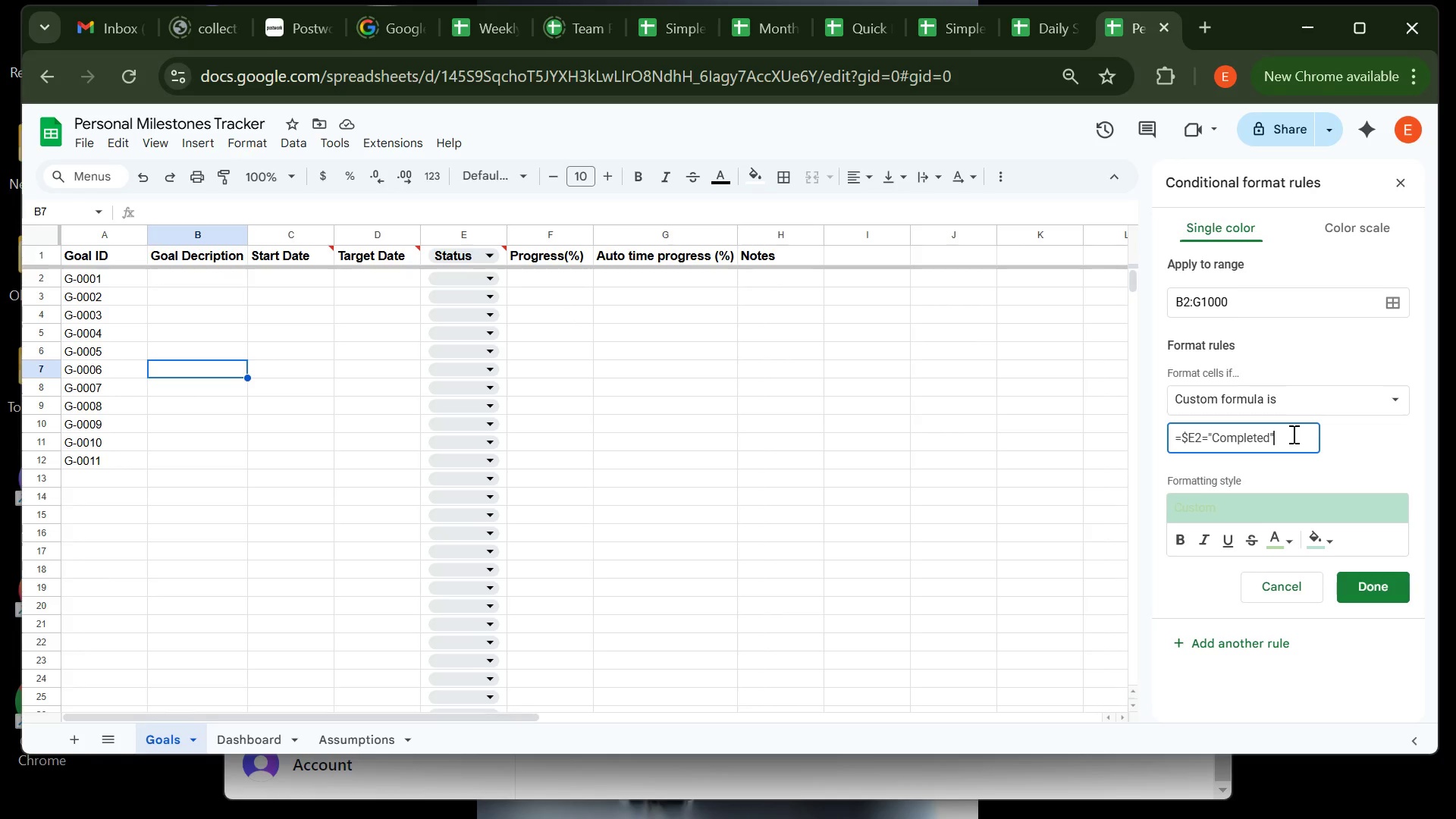 
key(Enter)
 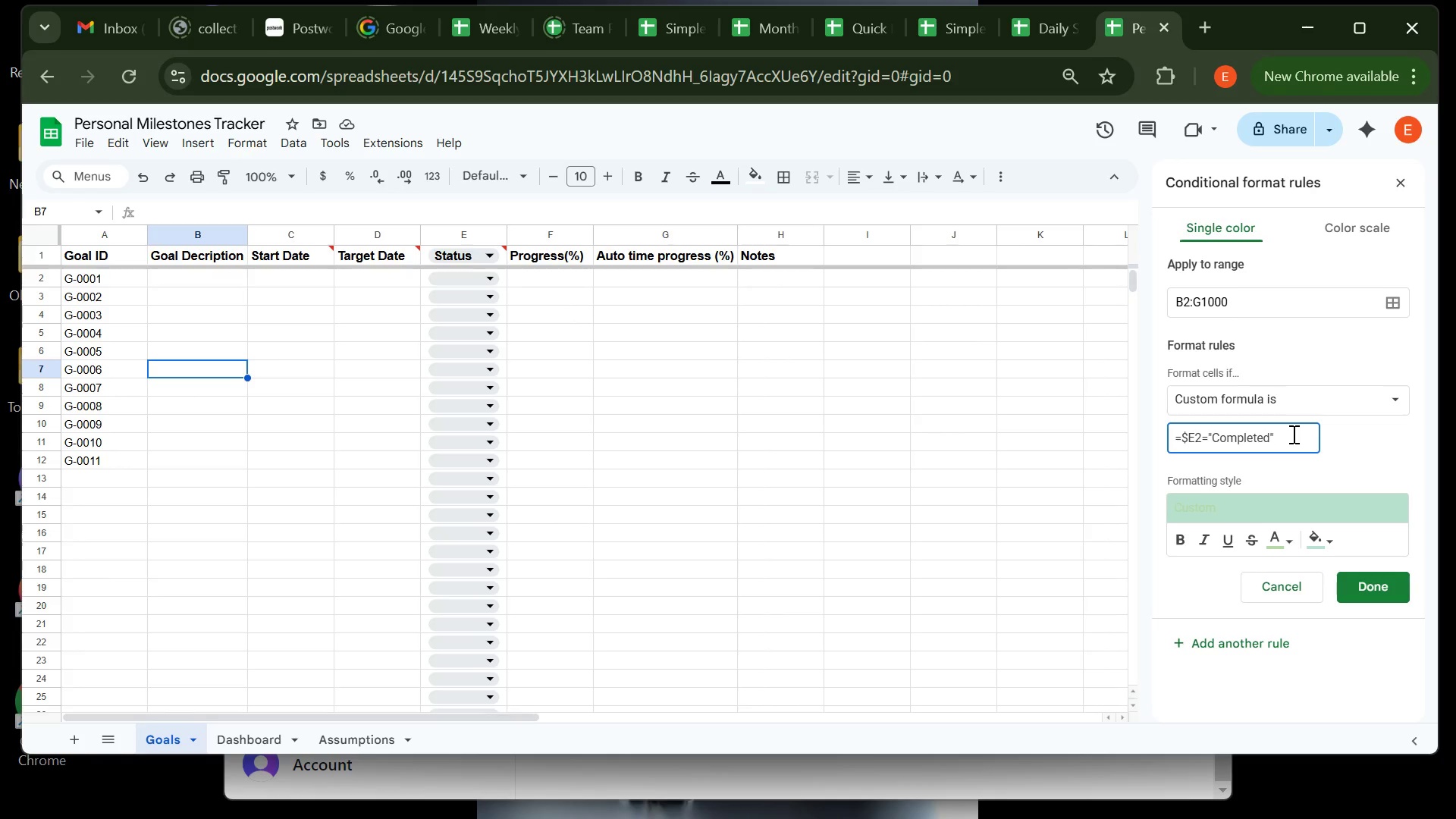 
key(Enter)
 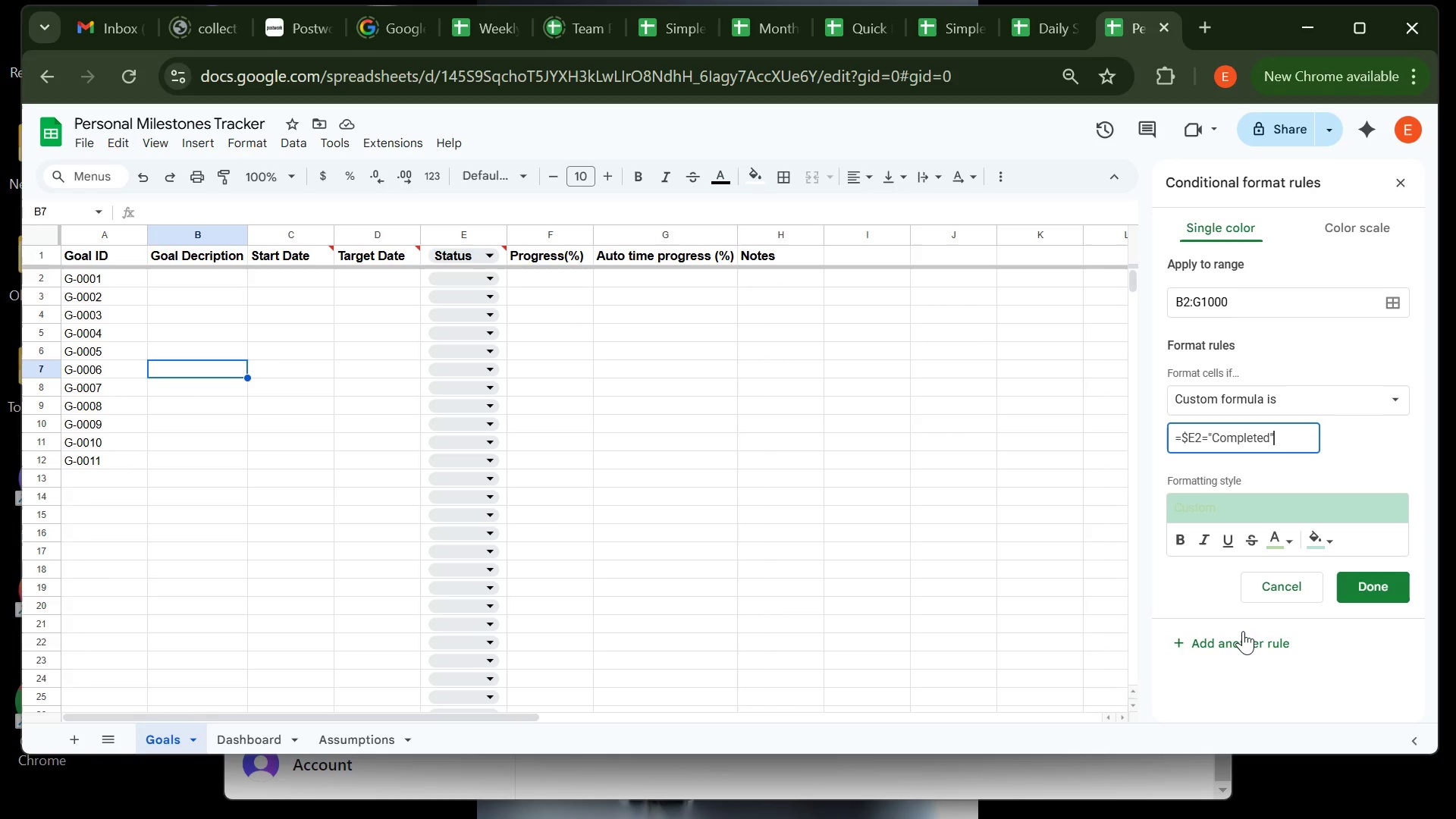 
left_click([1245, 634])
 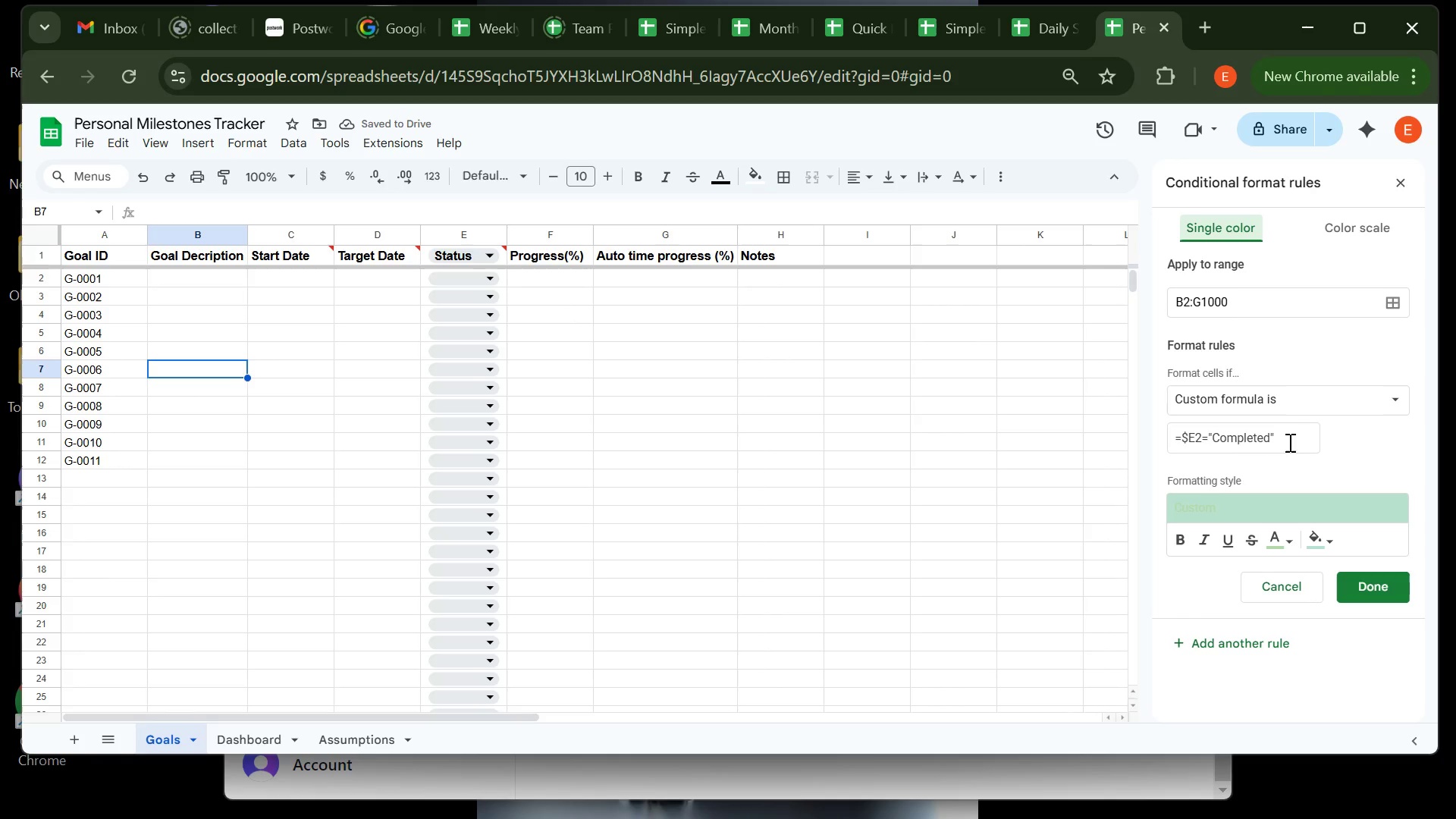 
wait(6.87)
 